 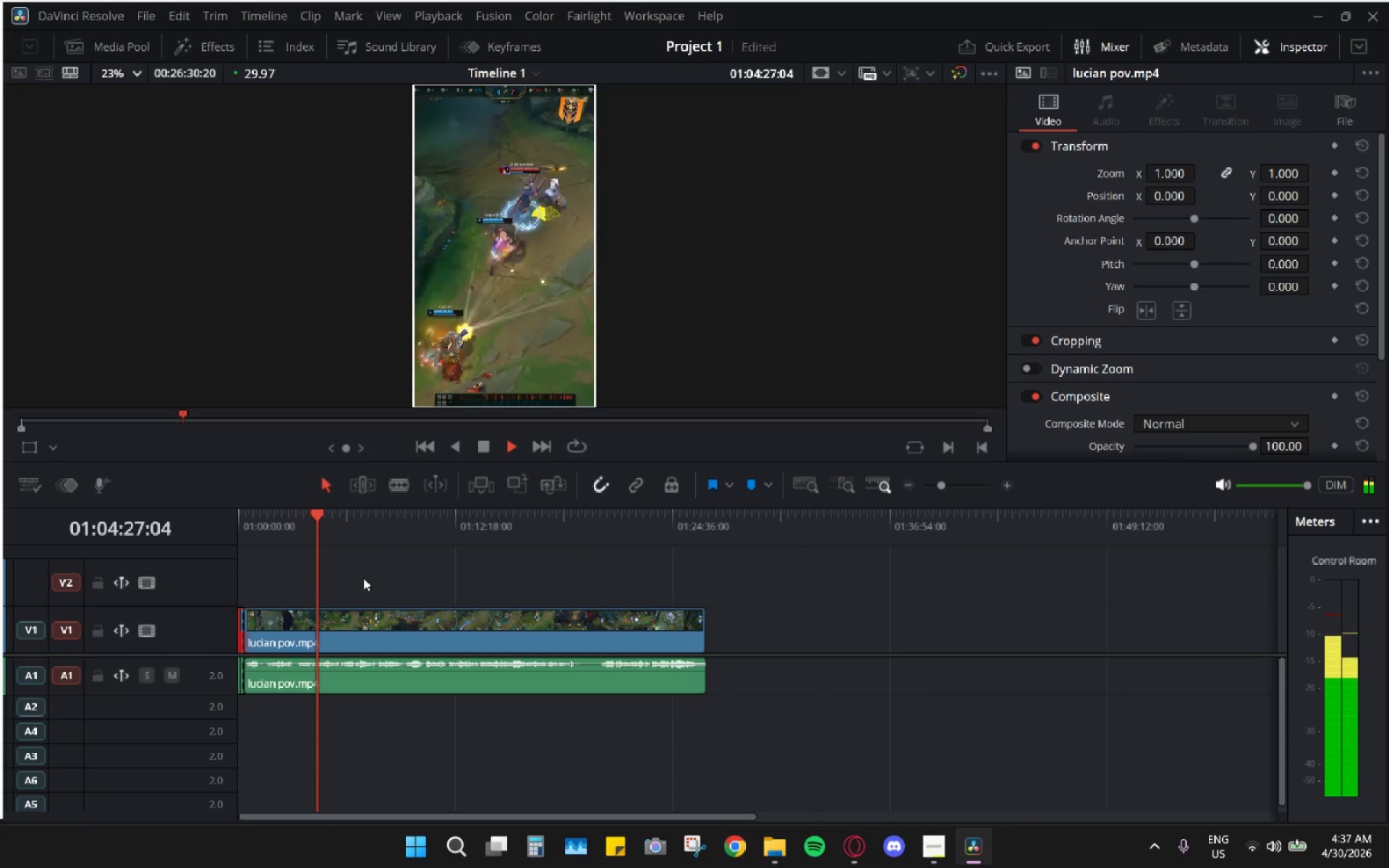 
scroll: coordinate [349, 617], scroll_direction: up, amount: 9.0
 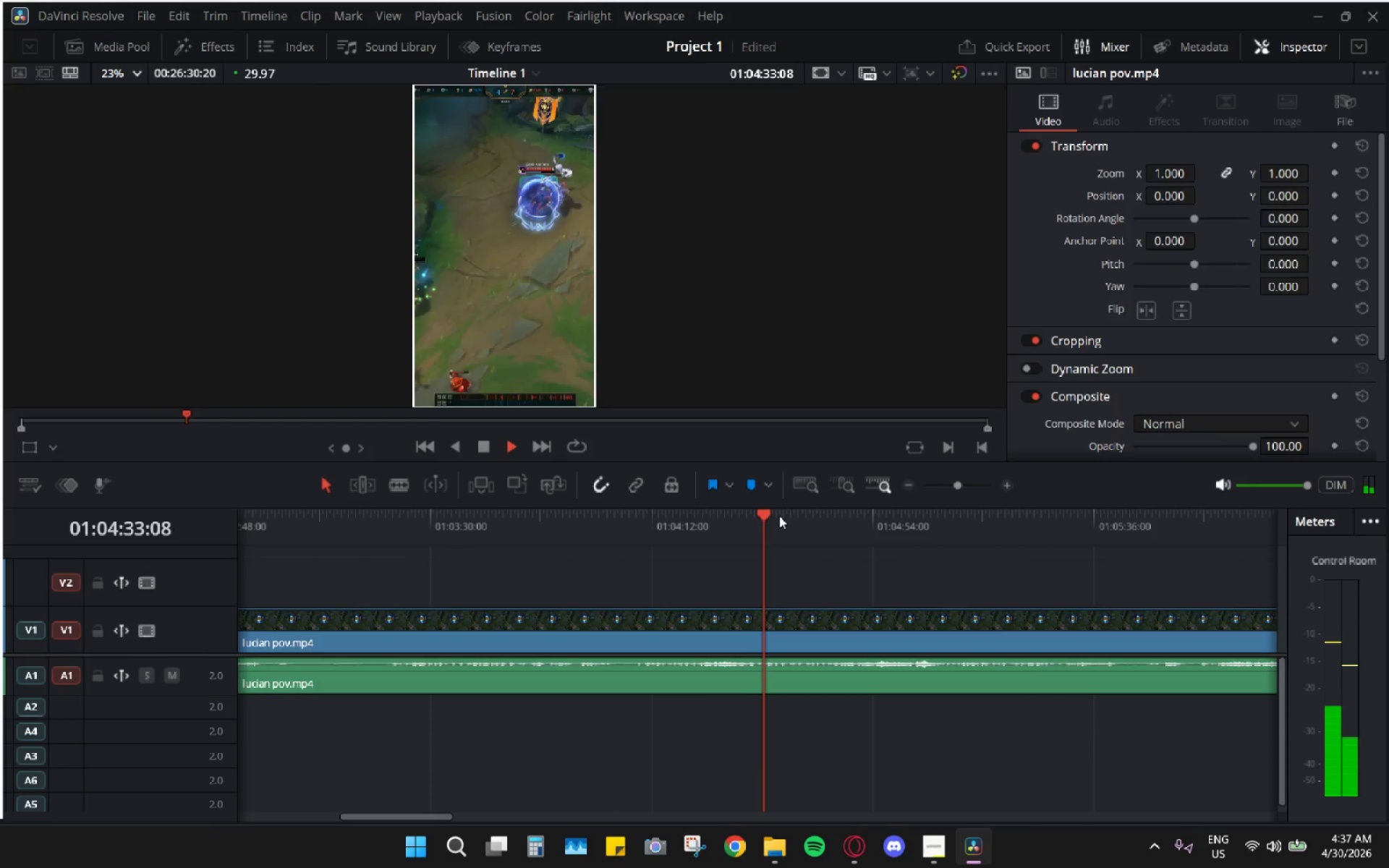 
left_click_drag(start_coordinate=[777, 517], to_coordinate=[660, 546])
 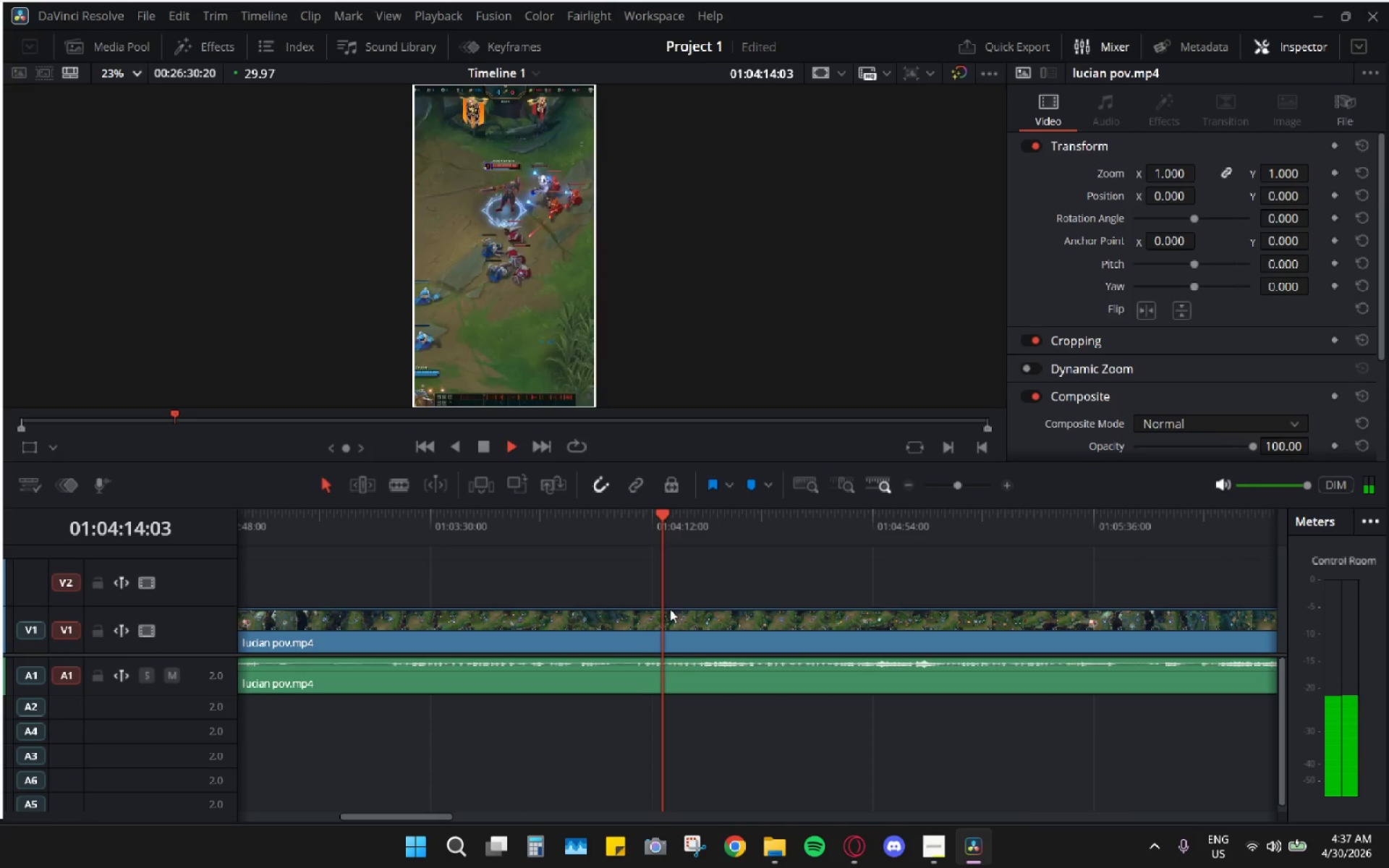 
key(C)
 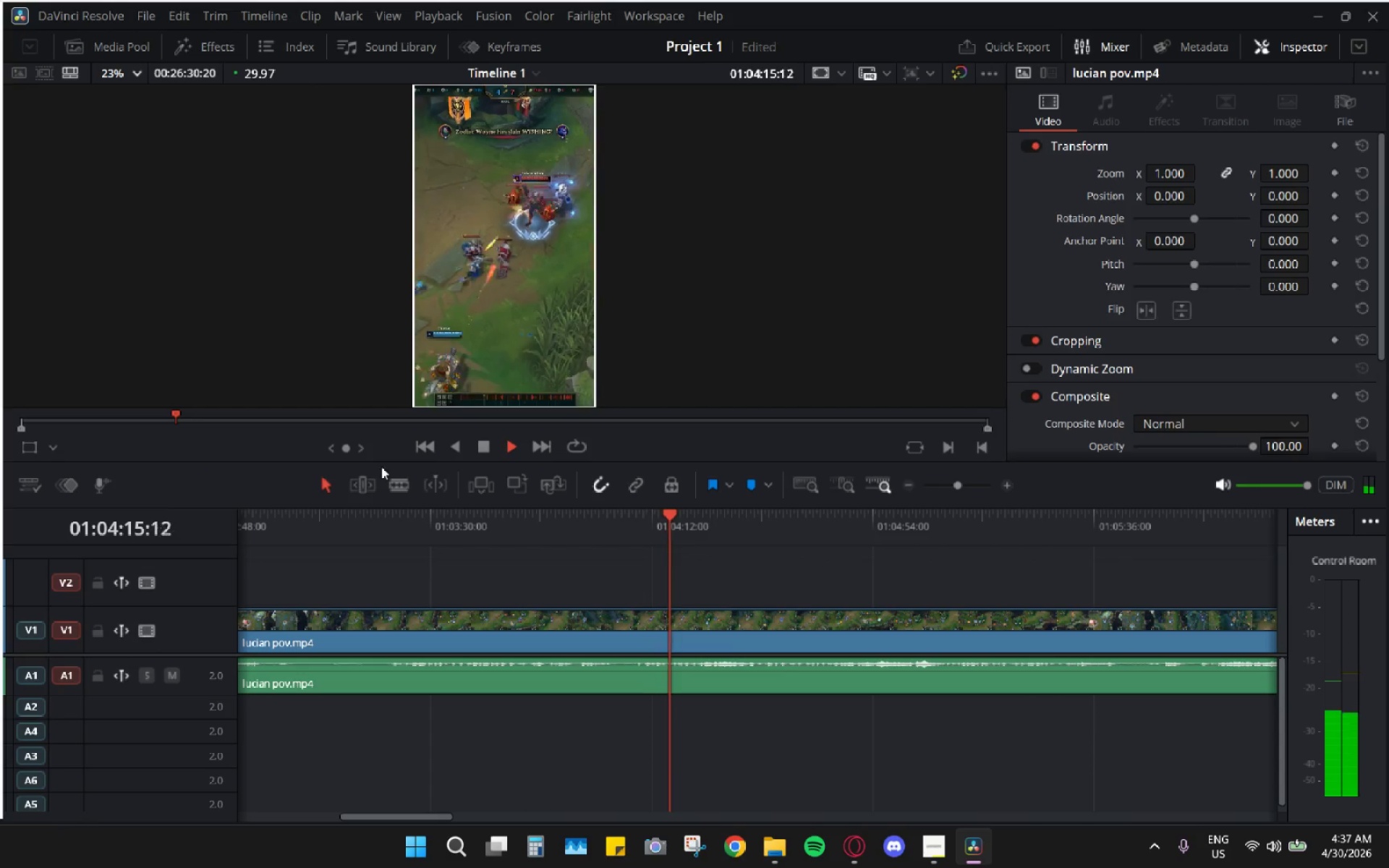 
left_click([394, 485])
 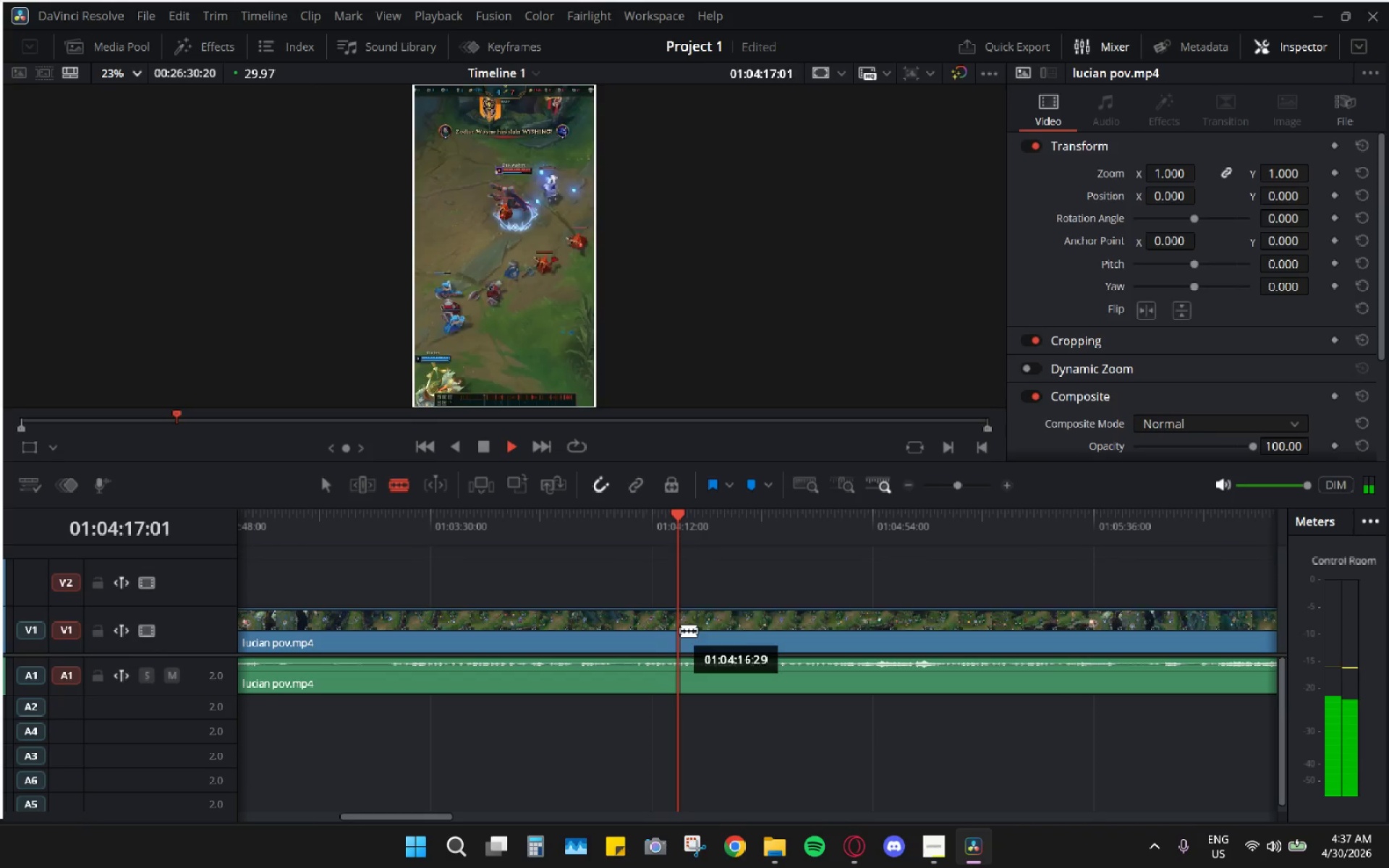 
type(vv)
 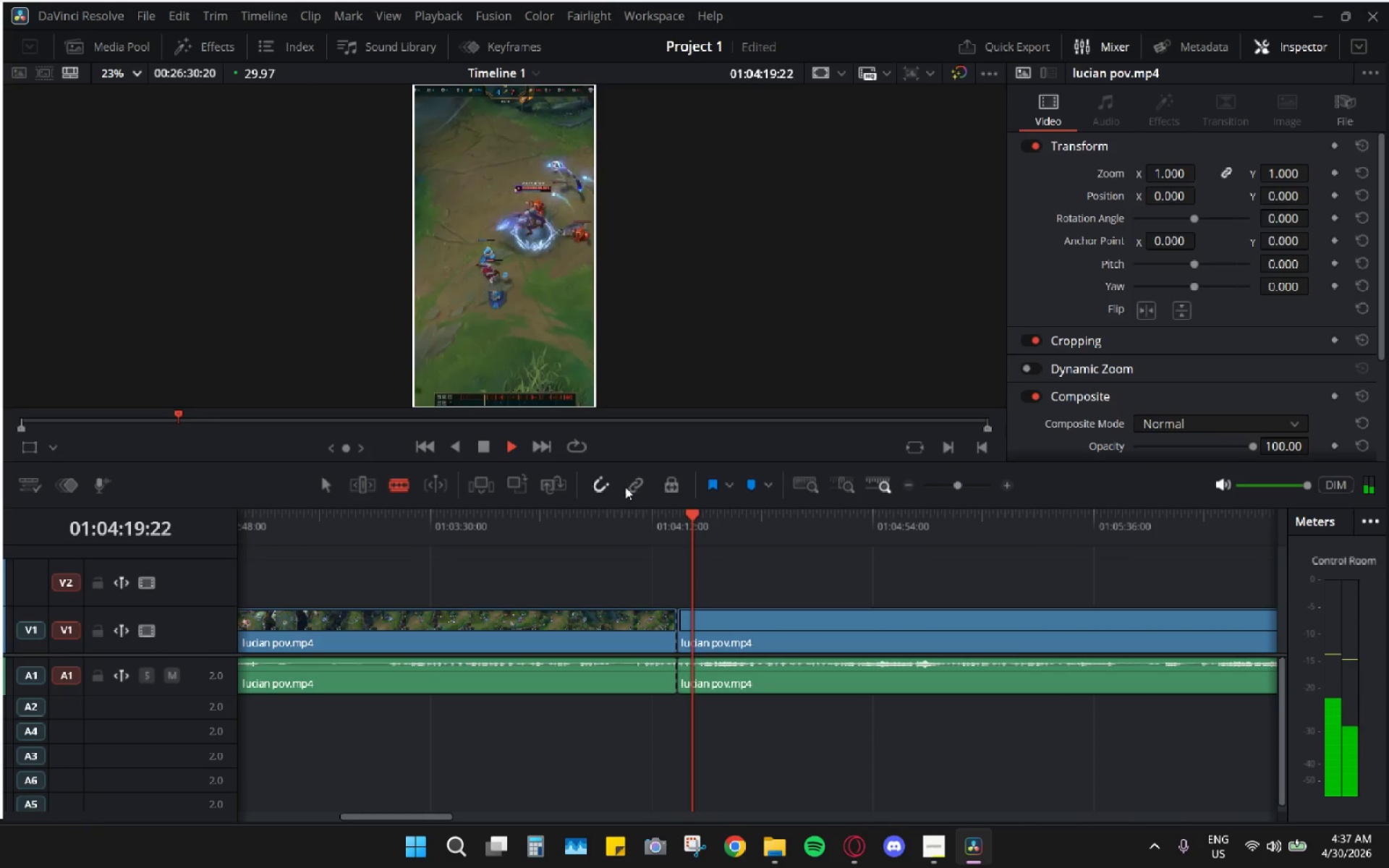 
left_click([640, 488])
 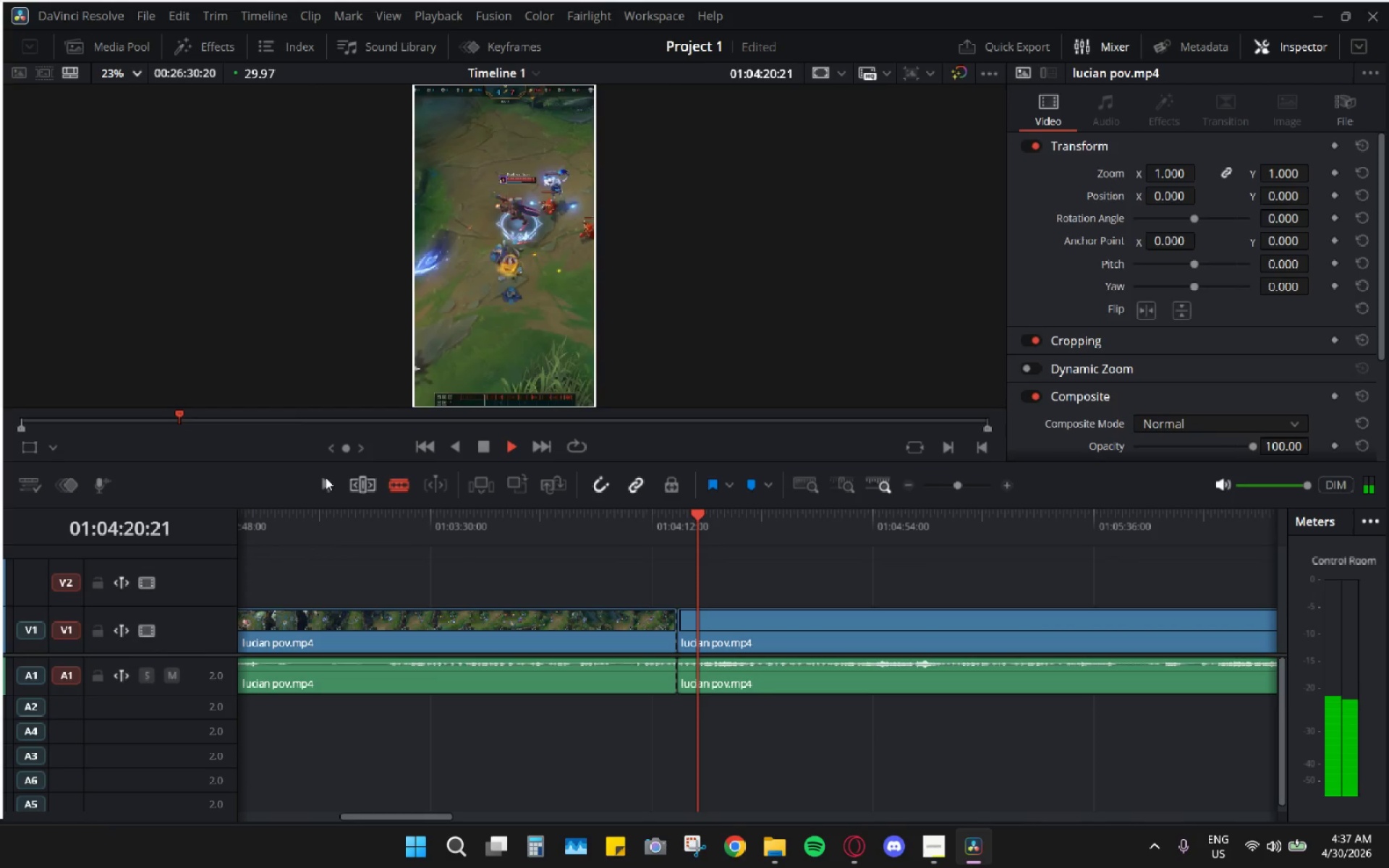 
left_click([318, 480])
 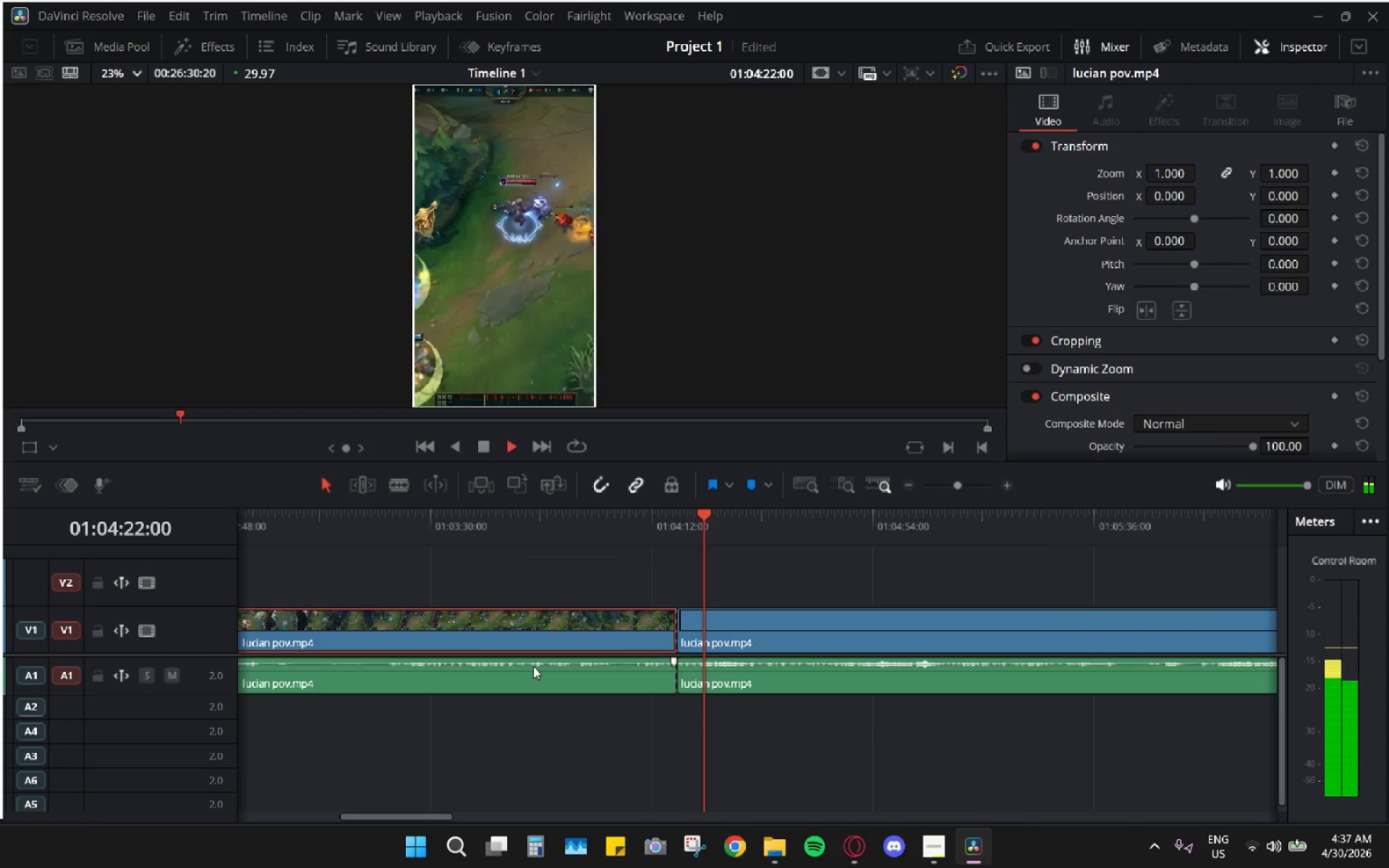 
key(H)
 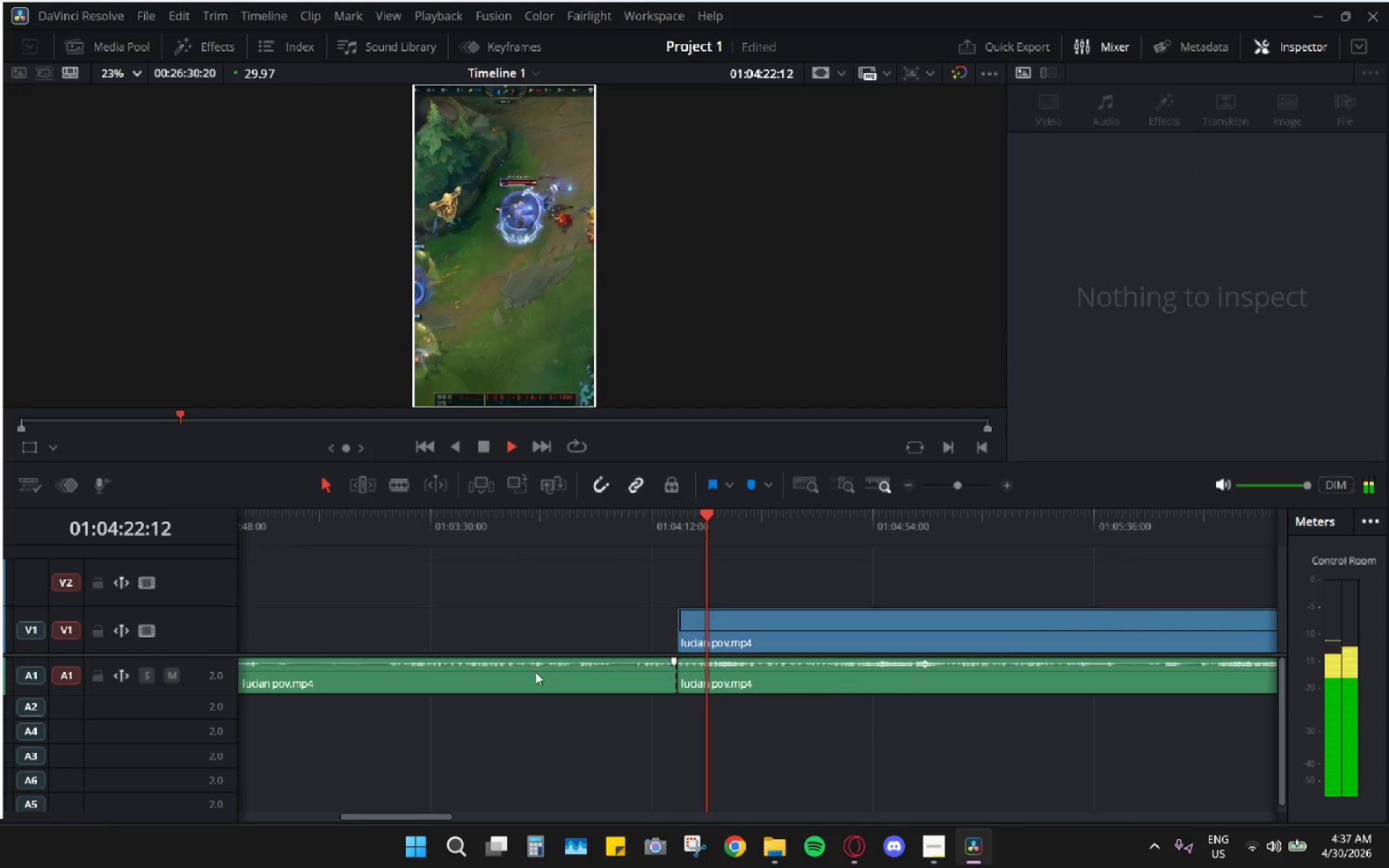 
left_click([536, 674])
 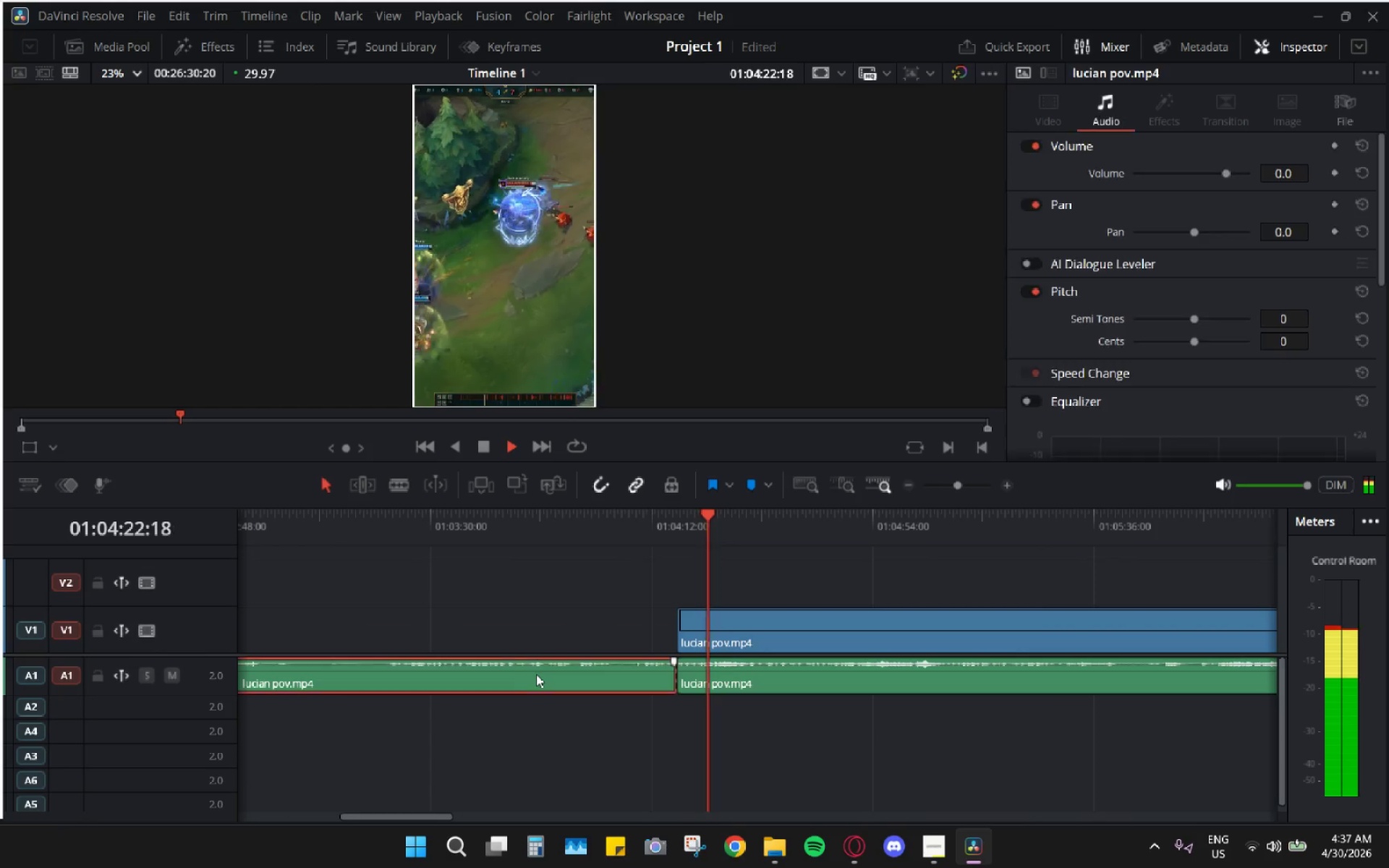 
key(H)
 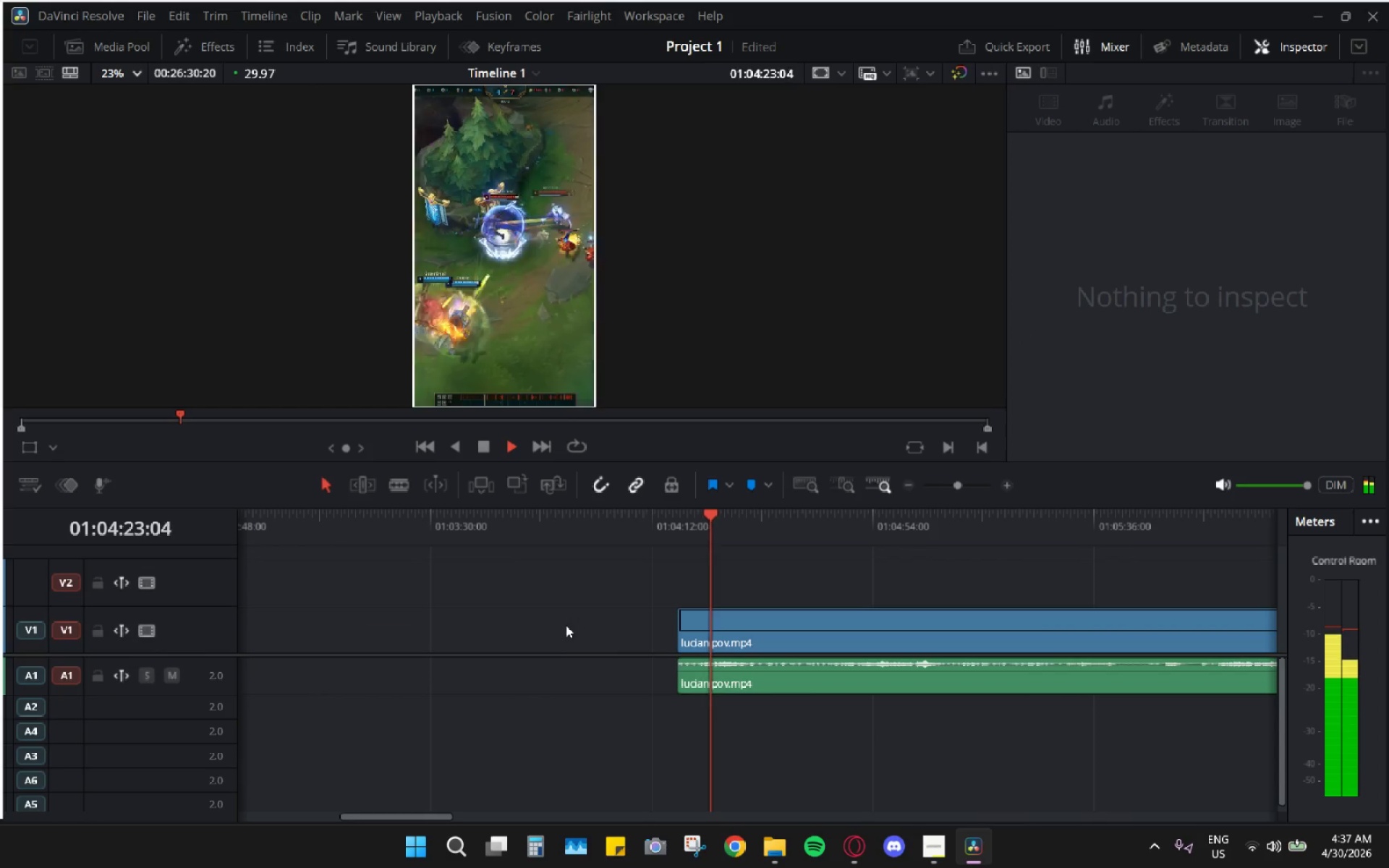 
left_click([553, 637])
 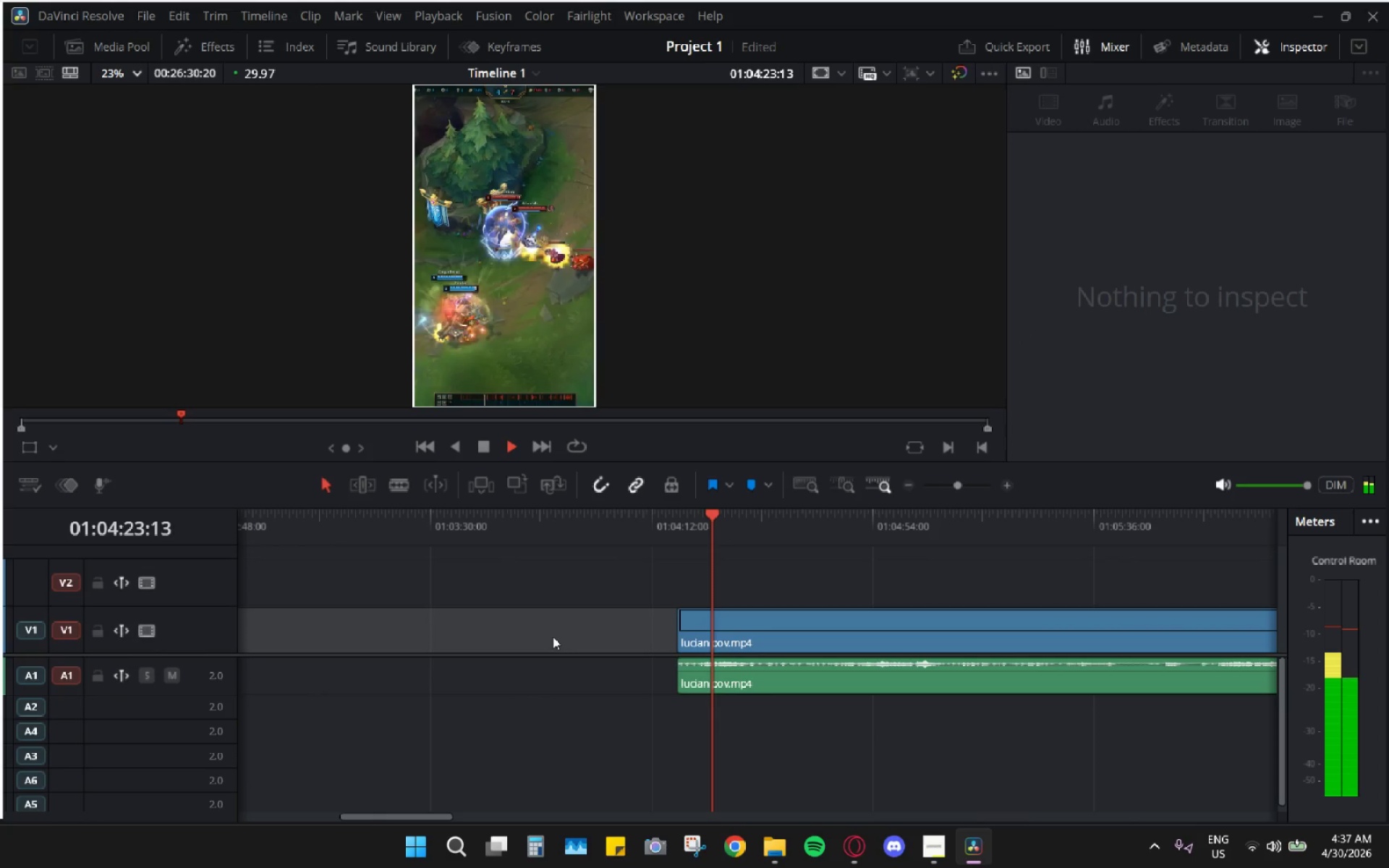 
key(H)
 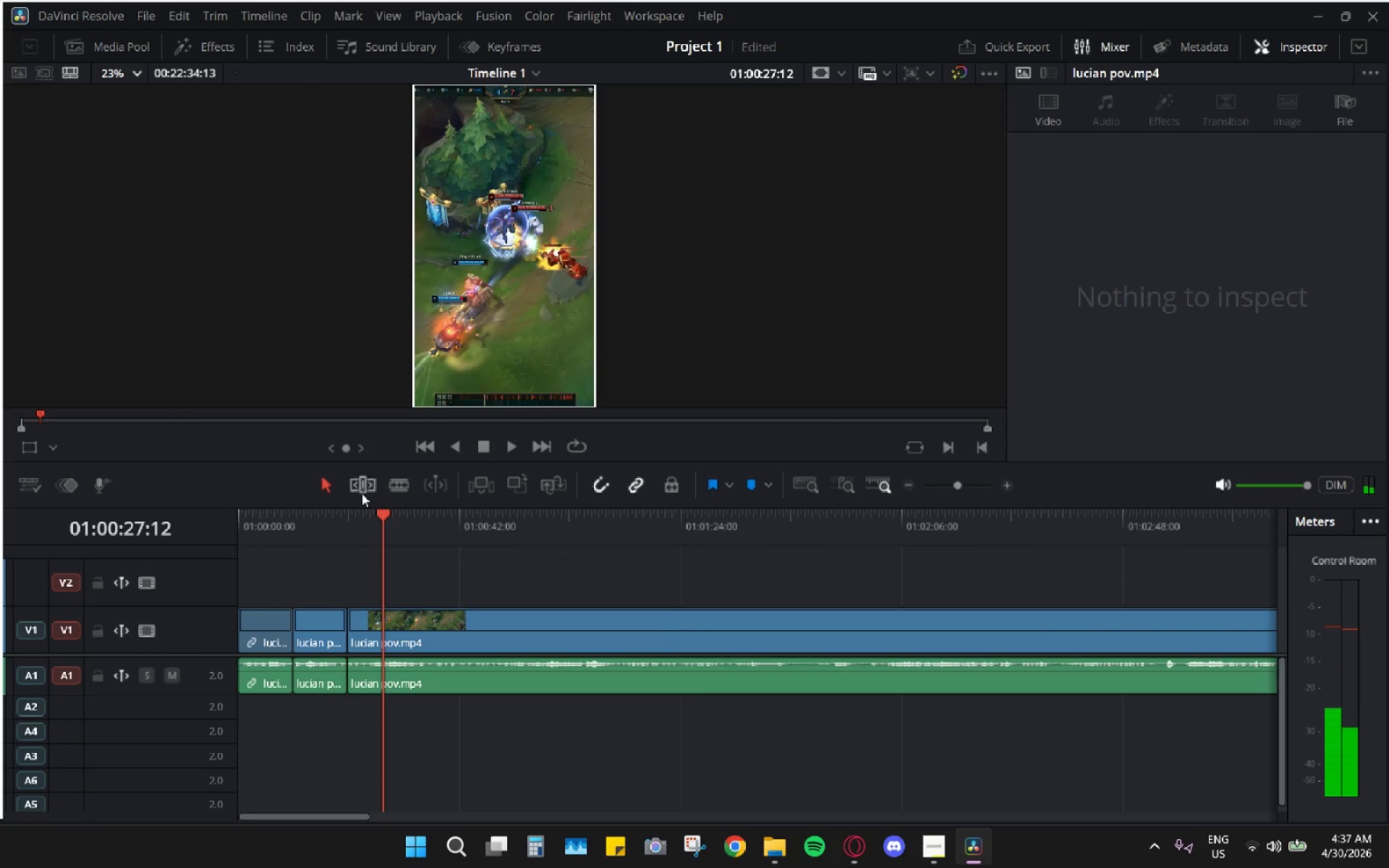 
left_click_drag(start_coordinate=[375, 528], to_coordinate=[341, 528])
 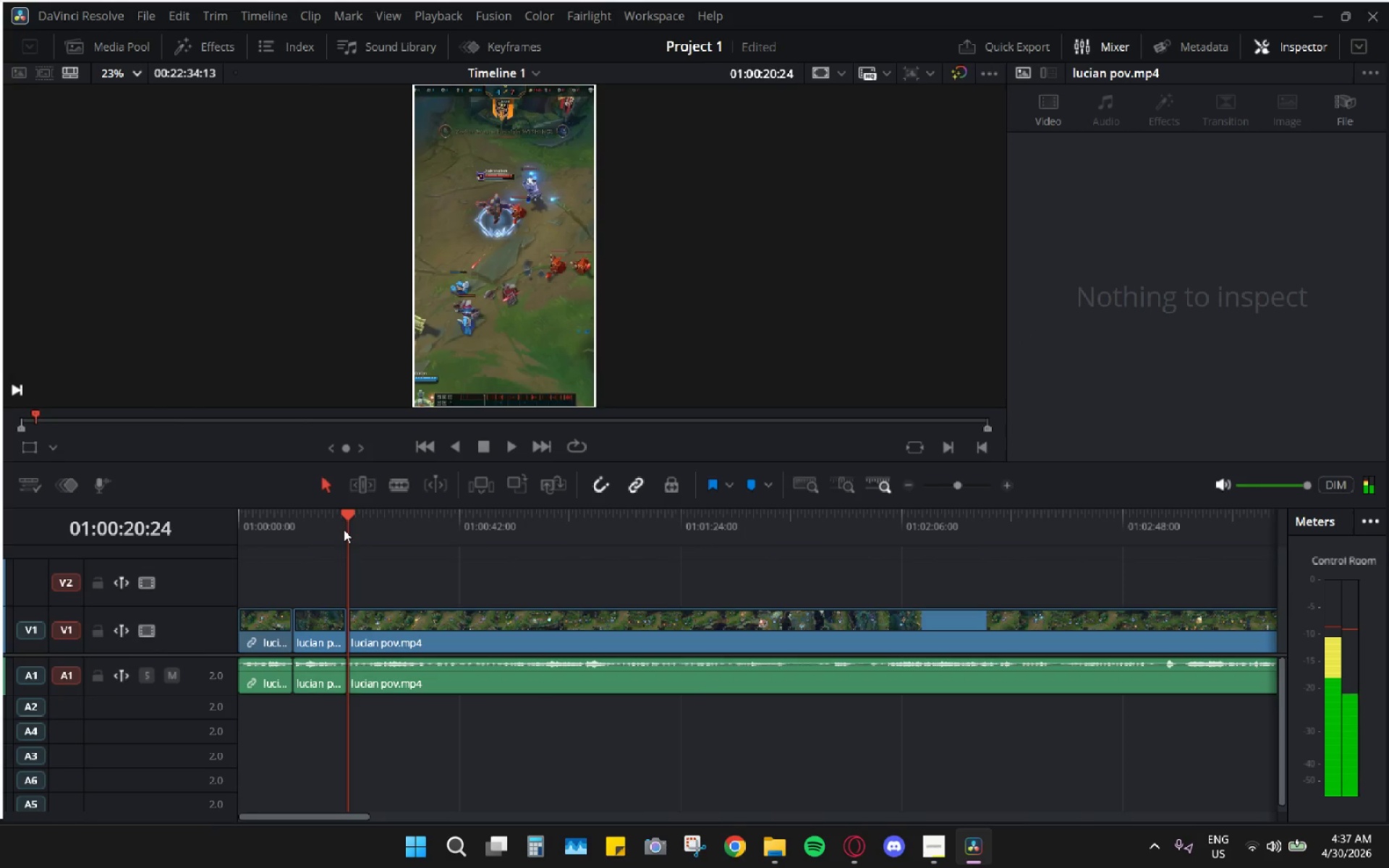 
key(Space)
 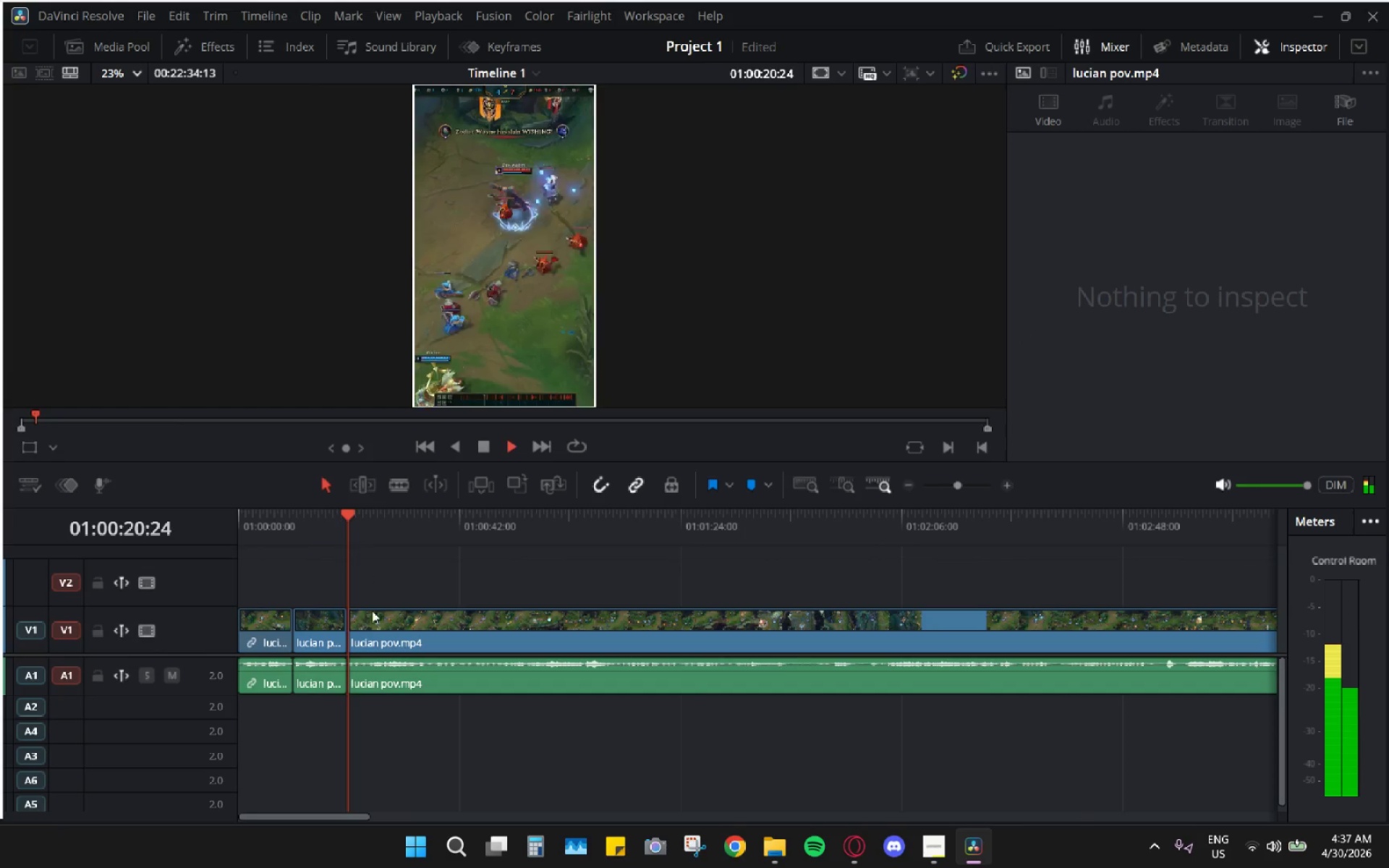 
hold_key(key=AltLeft, duration=1.11)
scroll: coordinate [527, 639], scroll_direction: up, amount: 15.0
 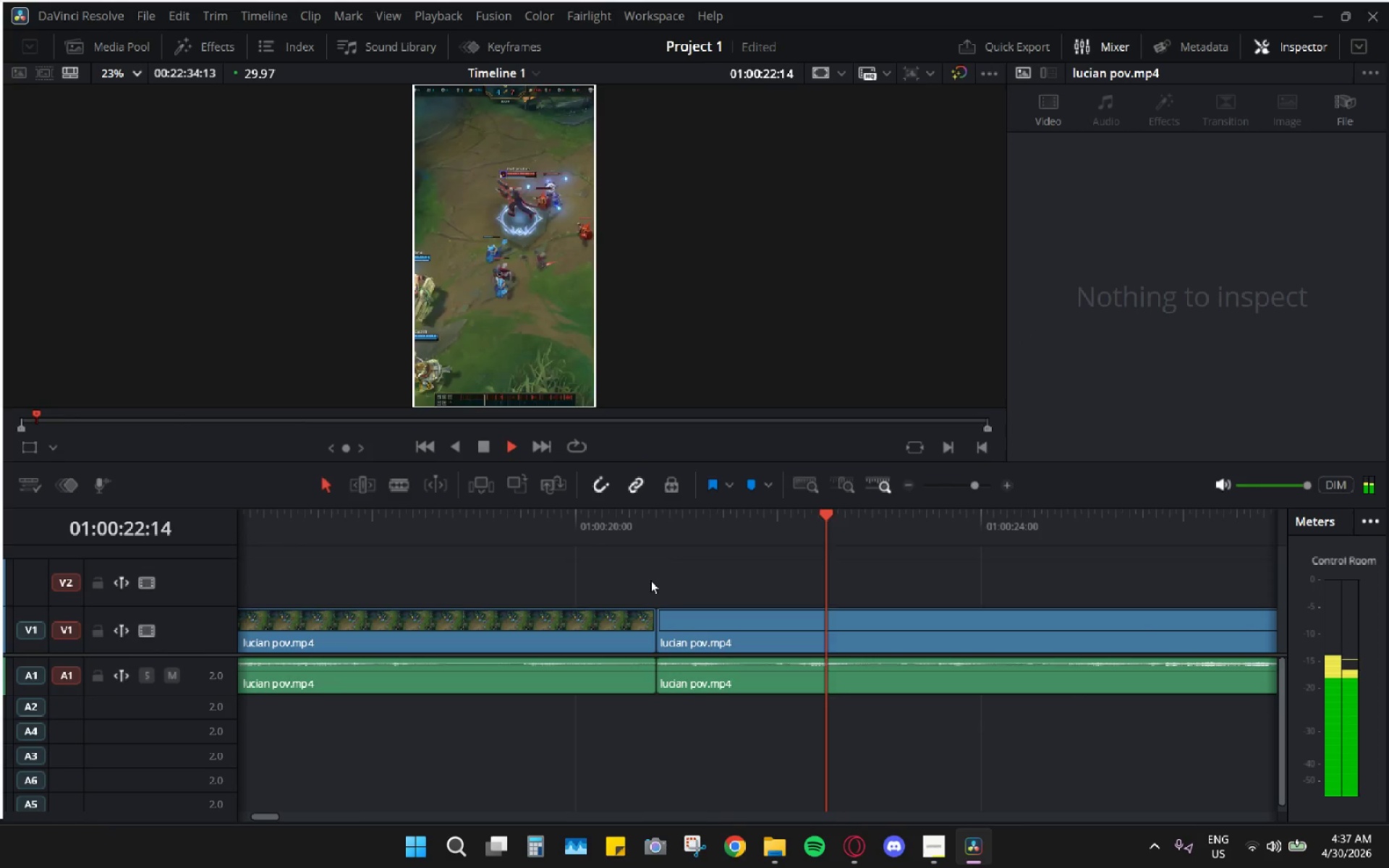 
scroll: coordinate [634, 593], scroll_direction: down, amount: 6.0
 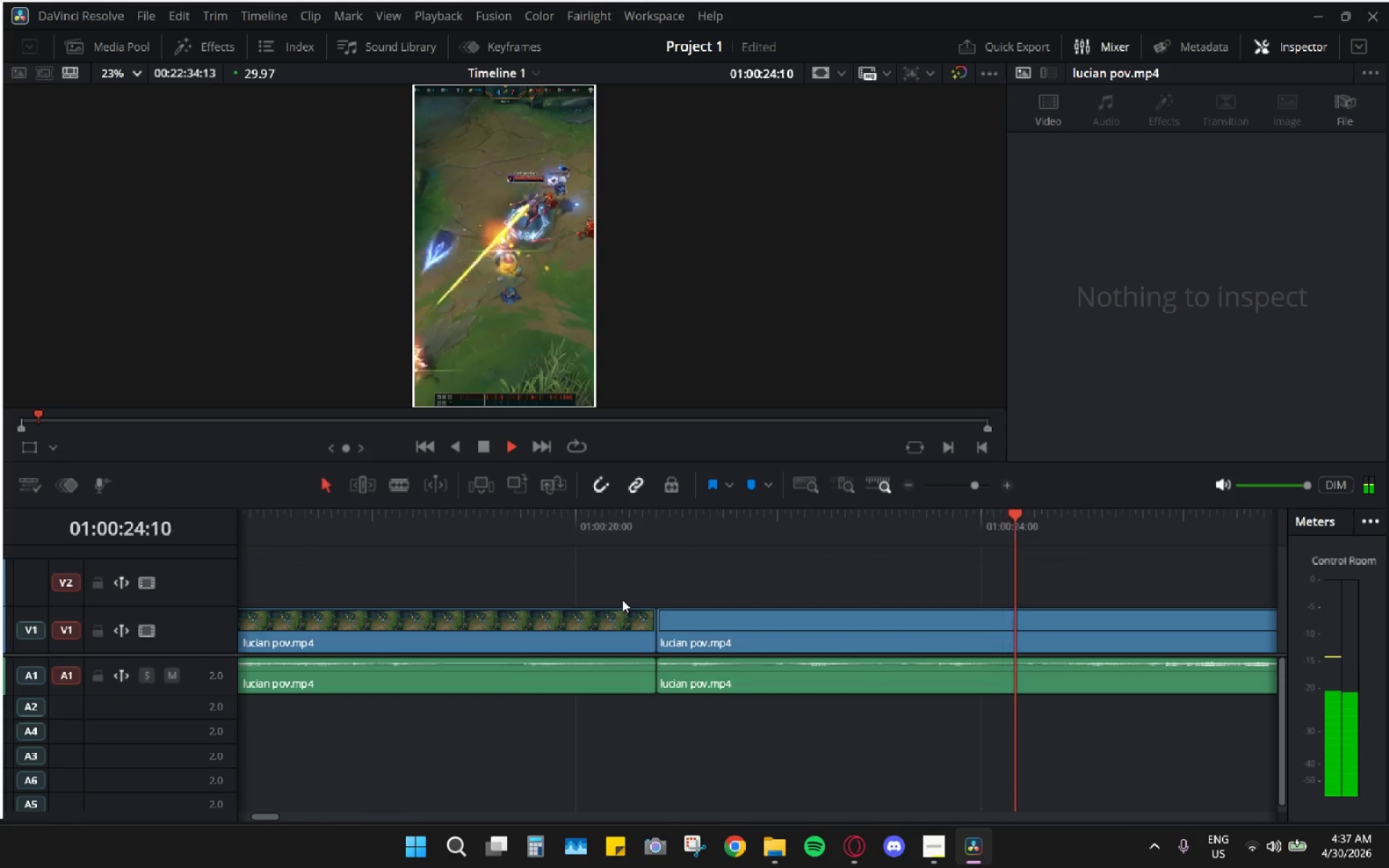 
key(Space)
 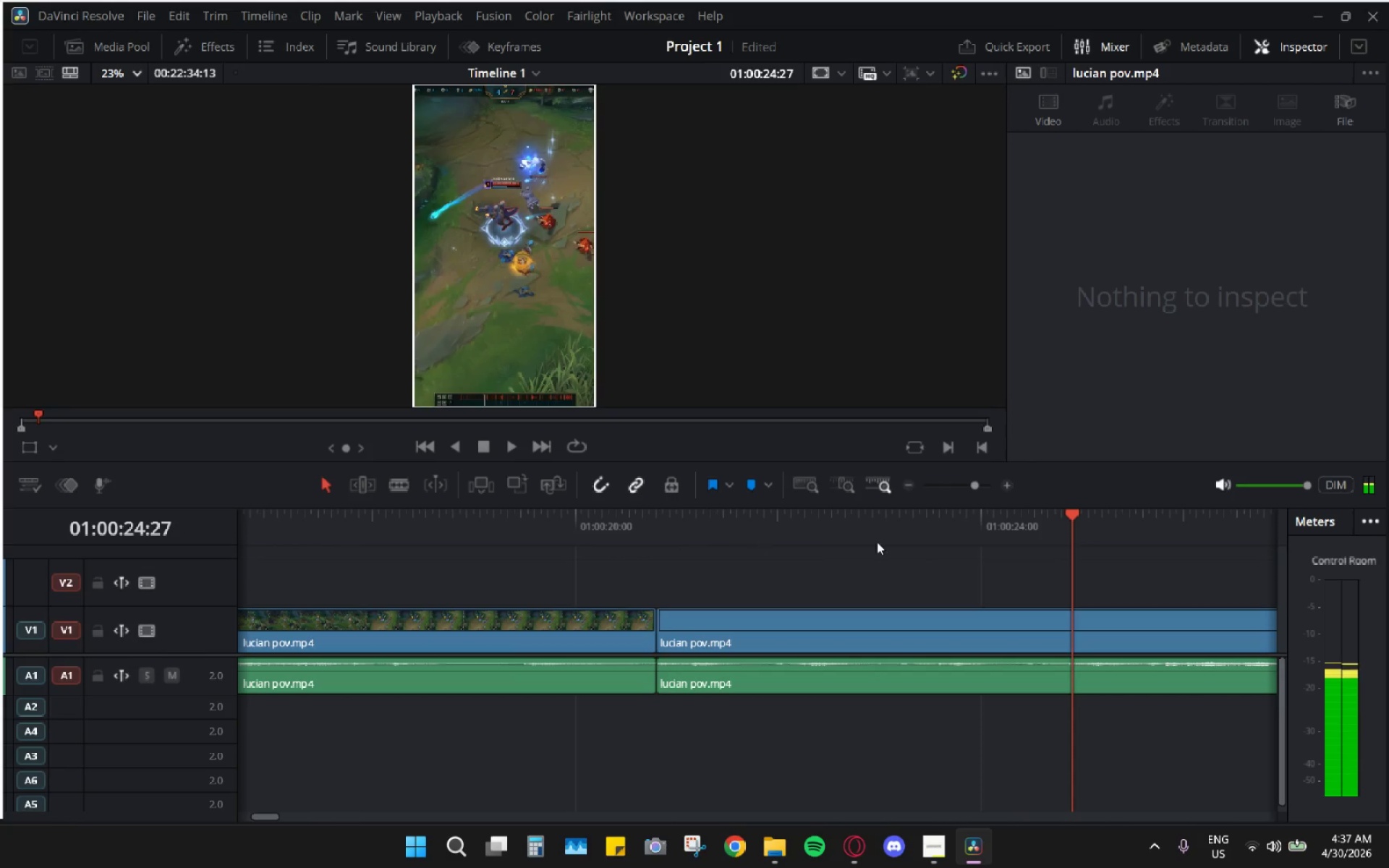 
key(Space)
 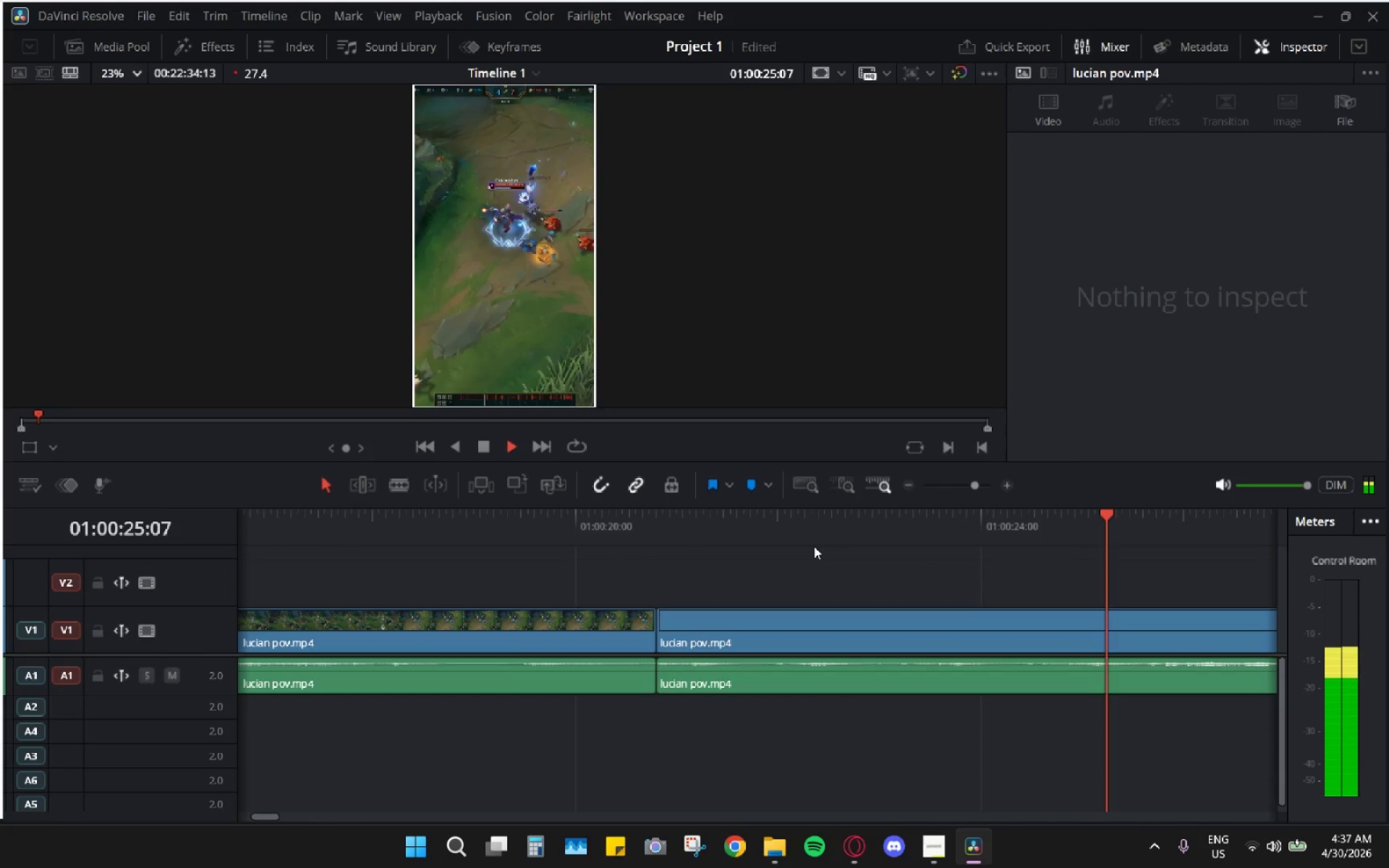 
left_click_drag(start_coordinate=[746, 488], to_coordinate=[676, 504])
 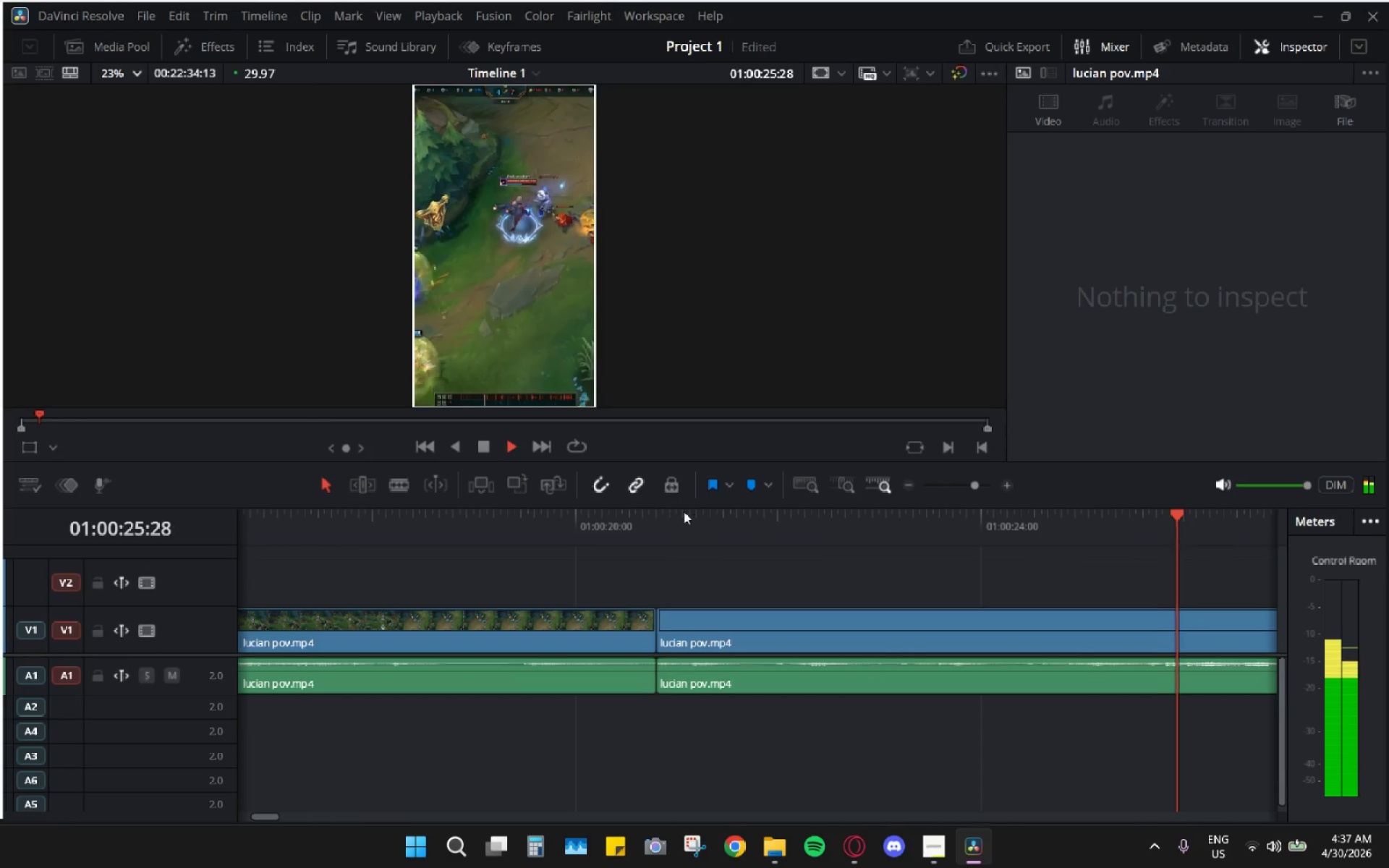 
key(Space)
 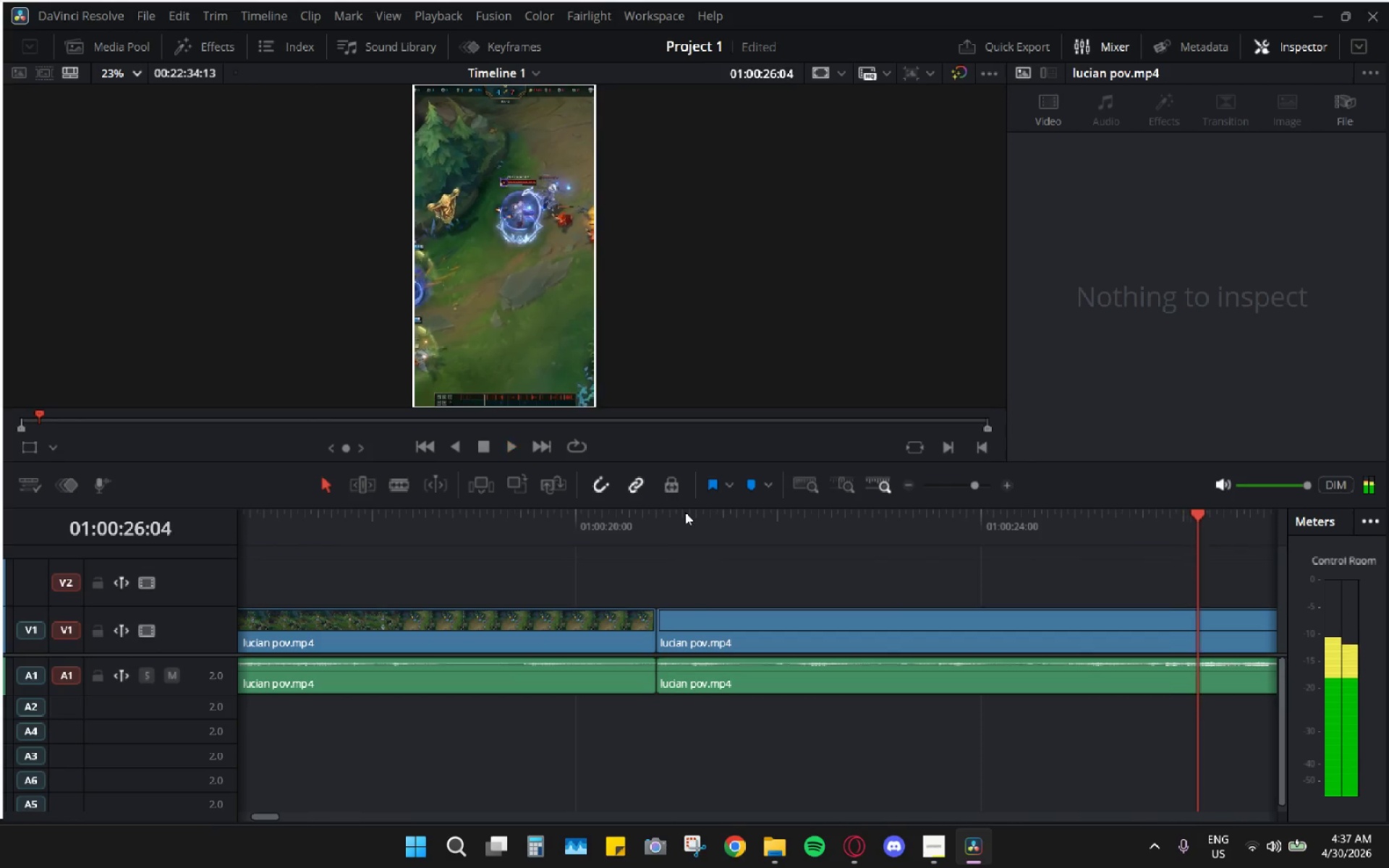 
left_click_drag(start_coordinate=[685, 512], to_coordinate=[664, 512])
 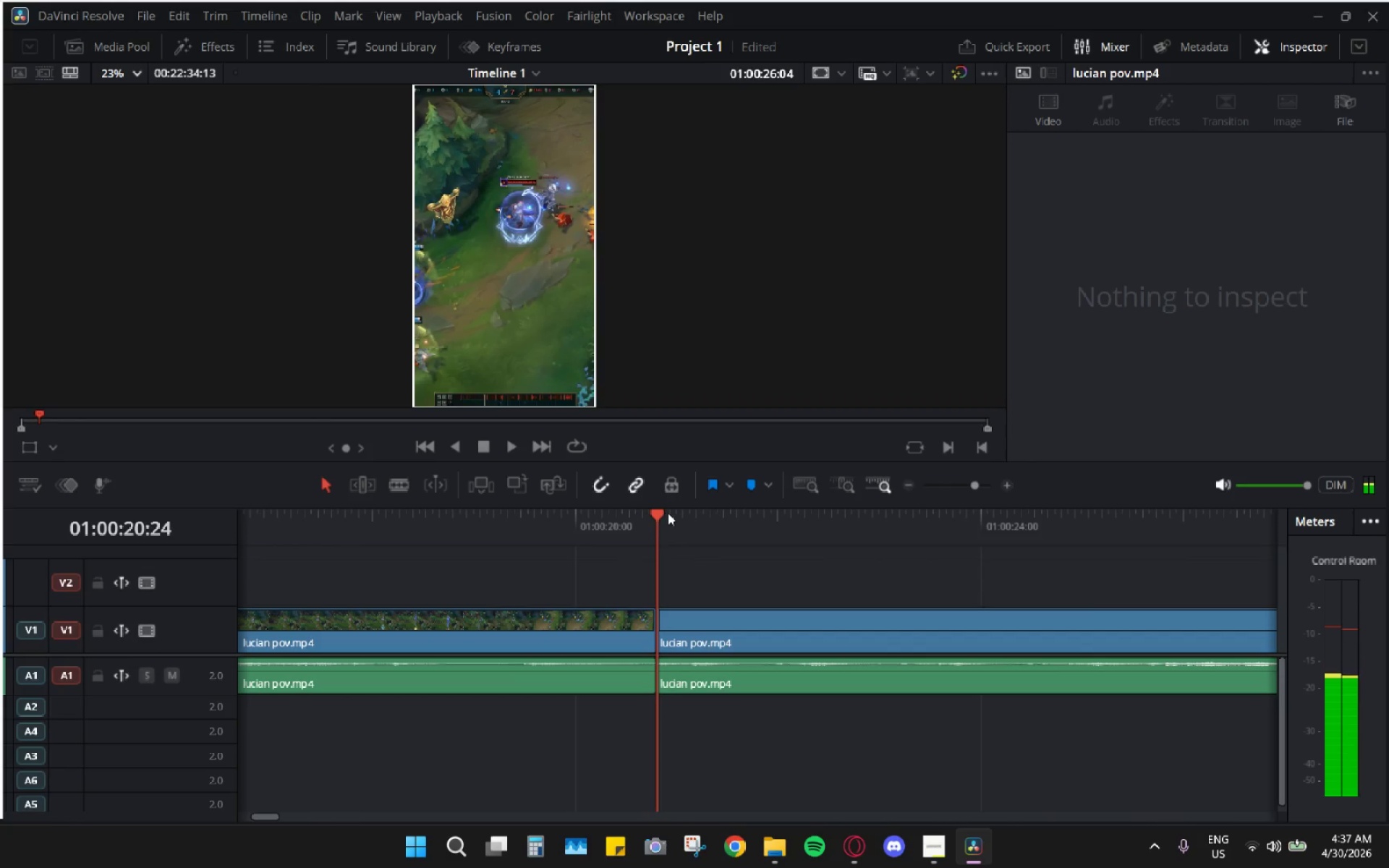 
key(Control+Z)
 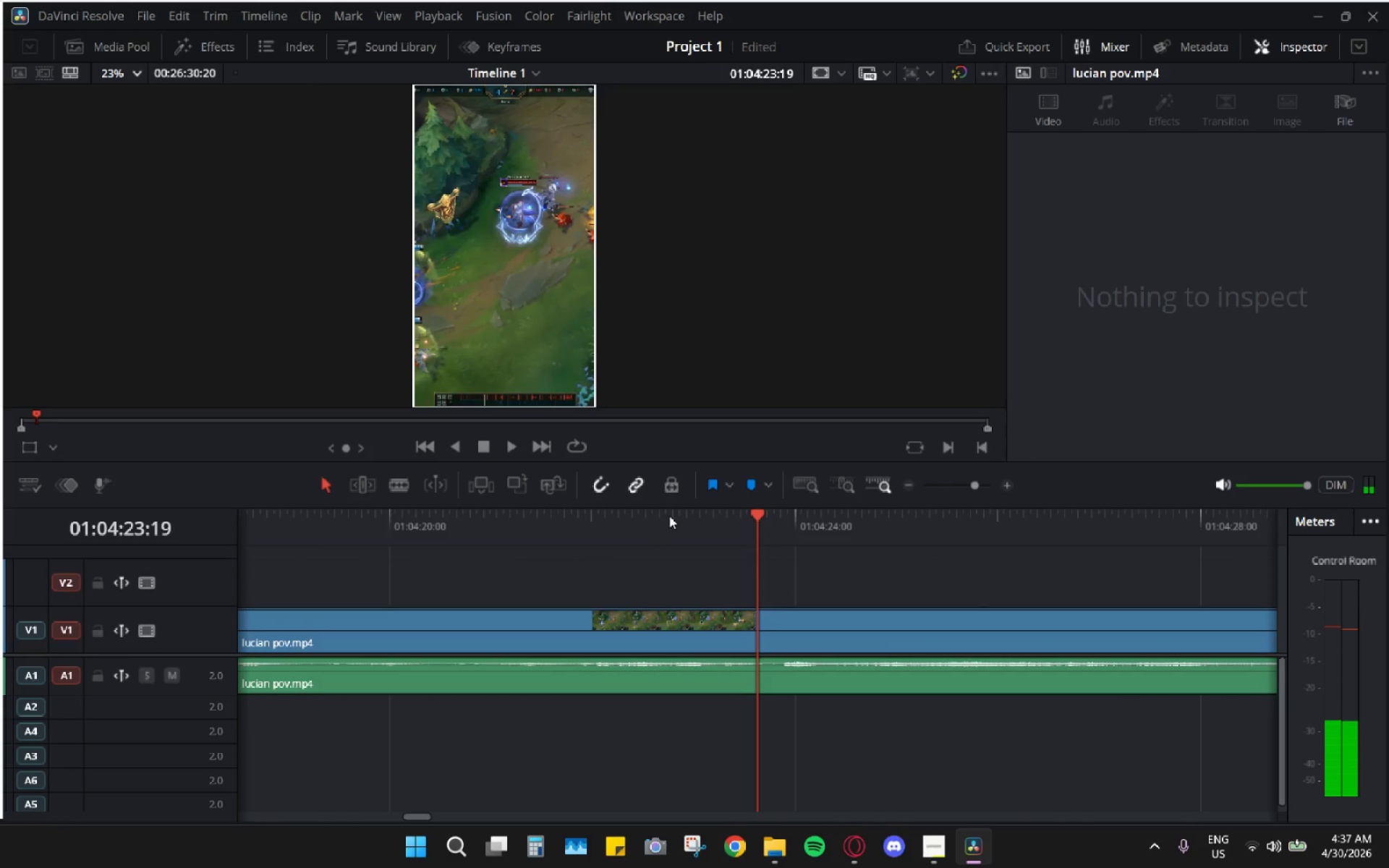 
key(Control+Z)
 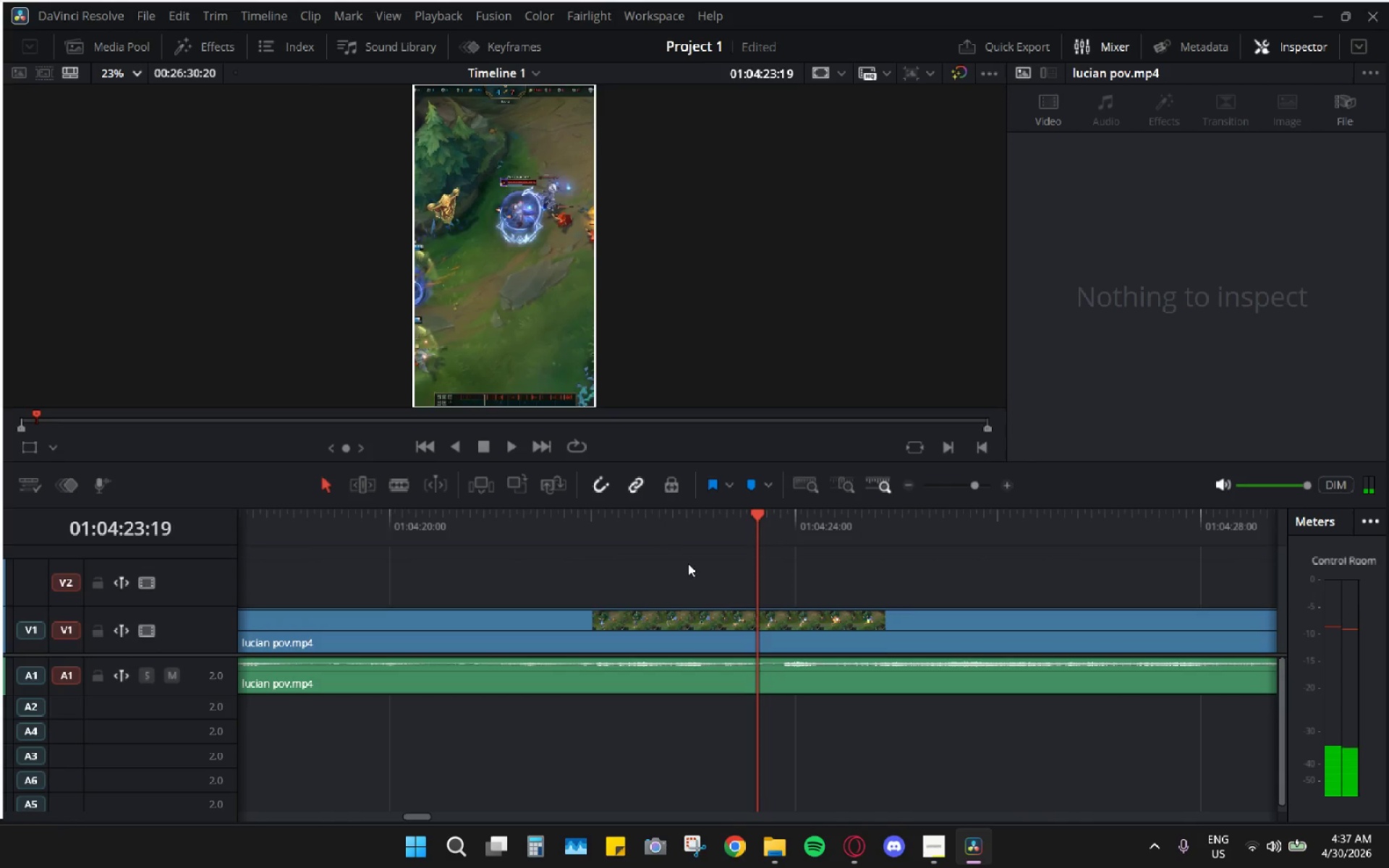 
hold_key(key=AltLeft, duration=1.2)
scroll: coordinate [712, 604], scroll_direction: down, amount: 14.0
 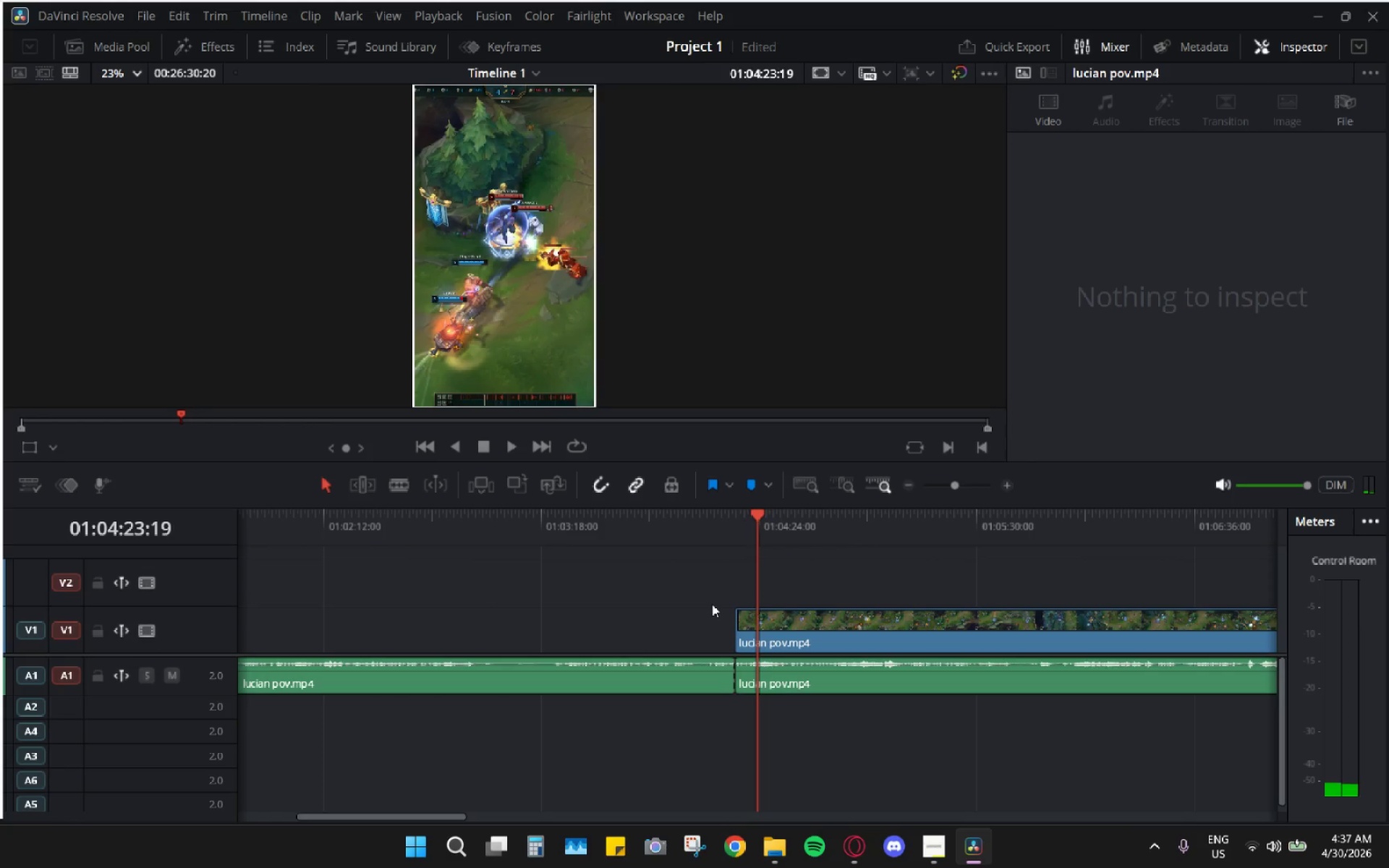 
hold_key(key=AltLeft, duration=0.36)
 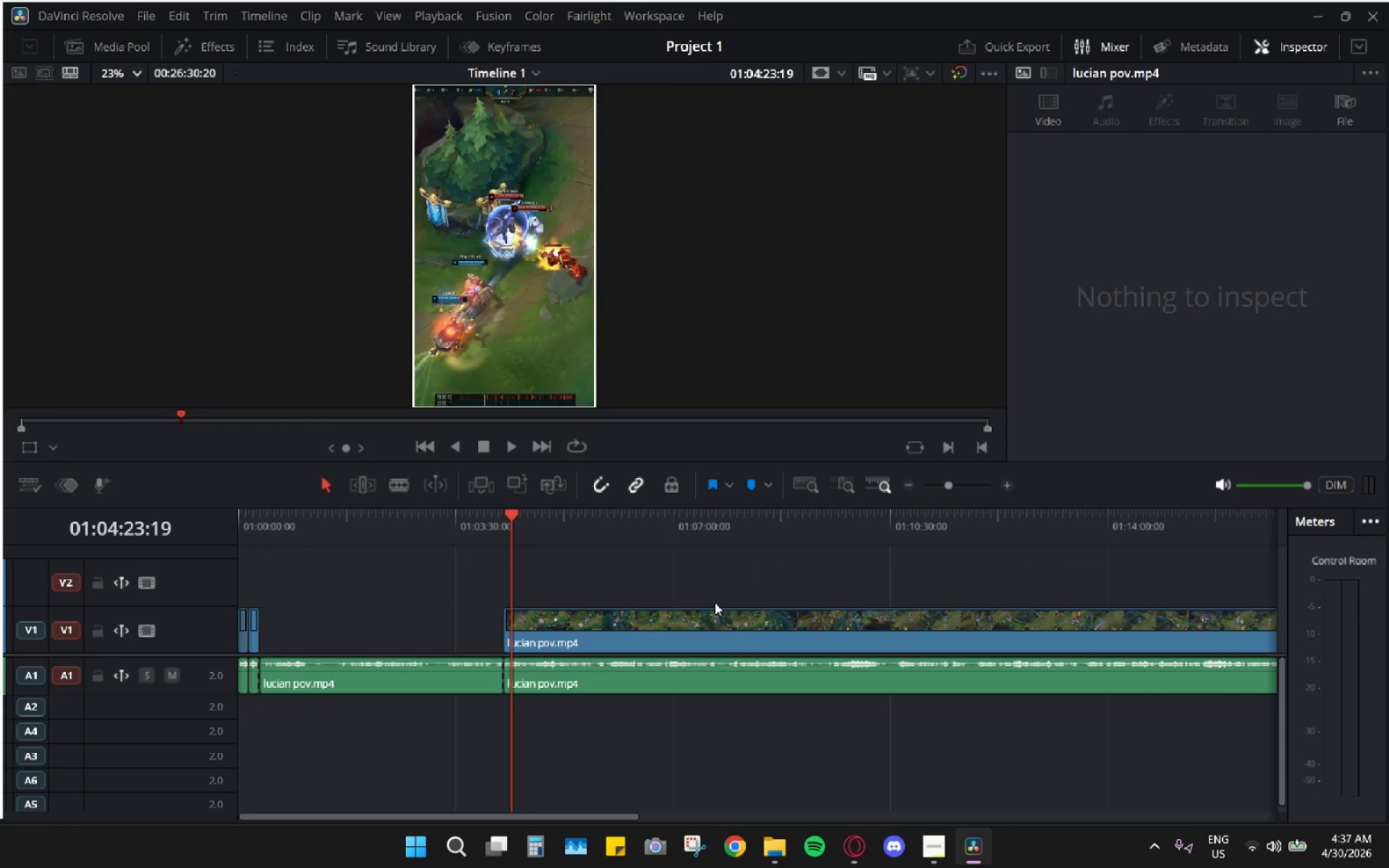 
key(Control+Z)
 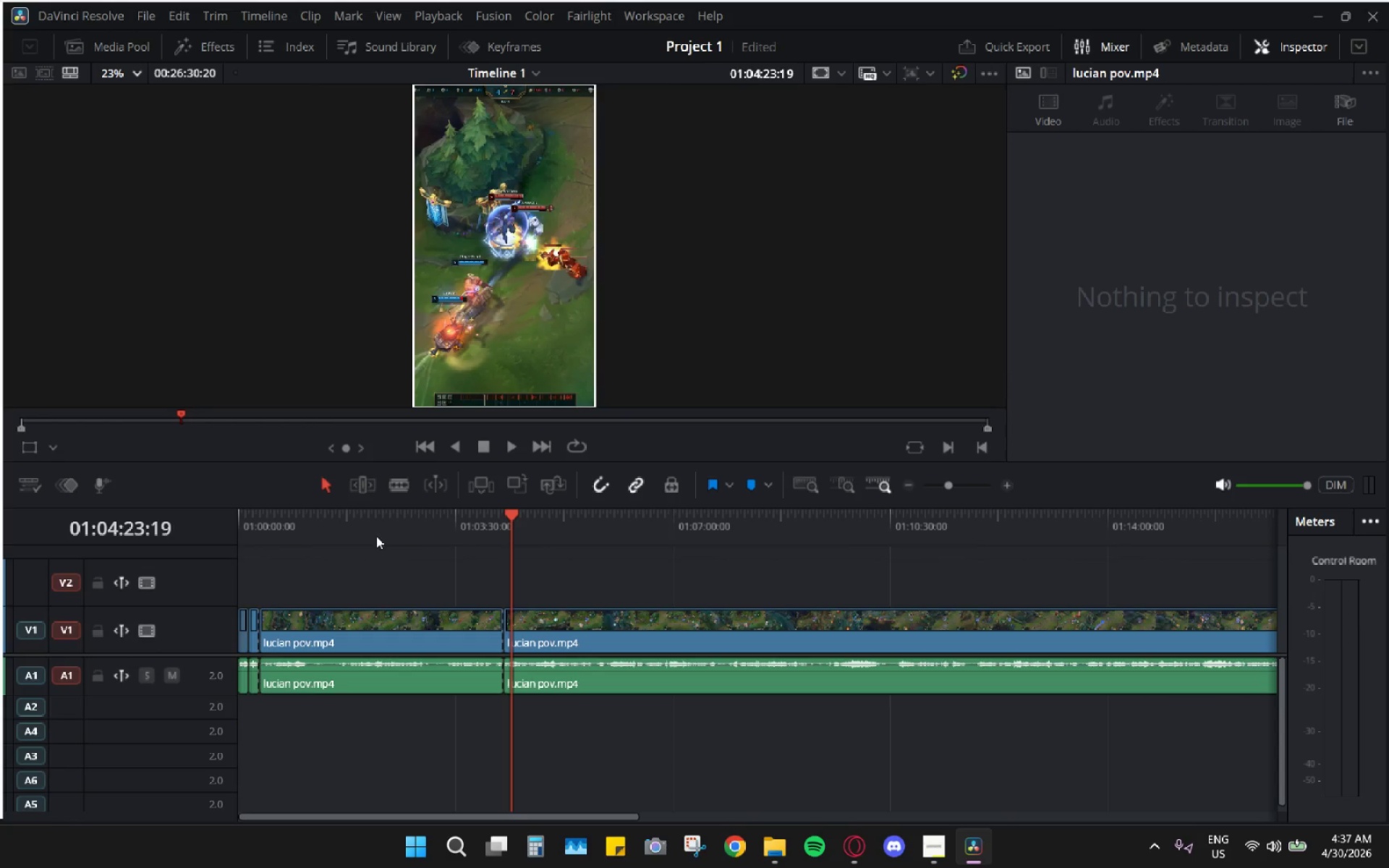 
left_click_drag(start_coordinate=[317, 514], to_coordinate=[153, 503])
 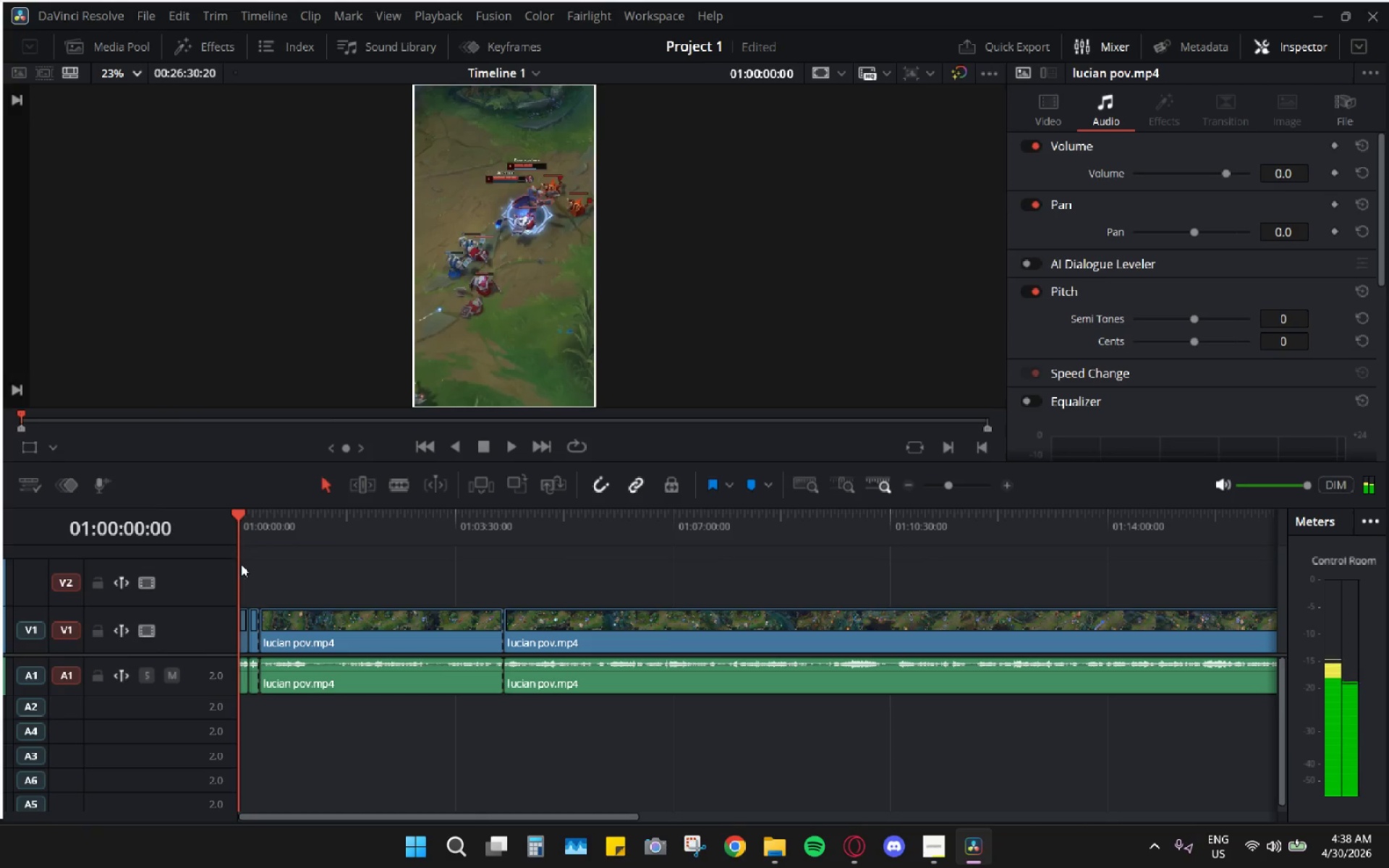 
key(Space)
 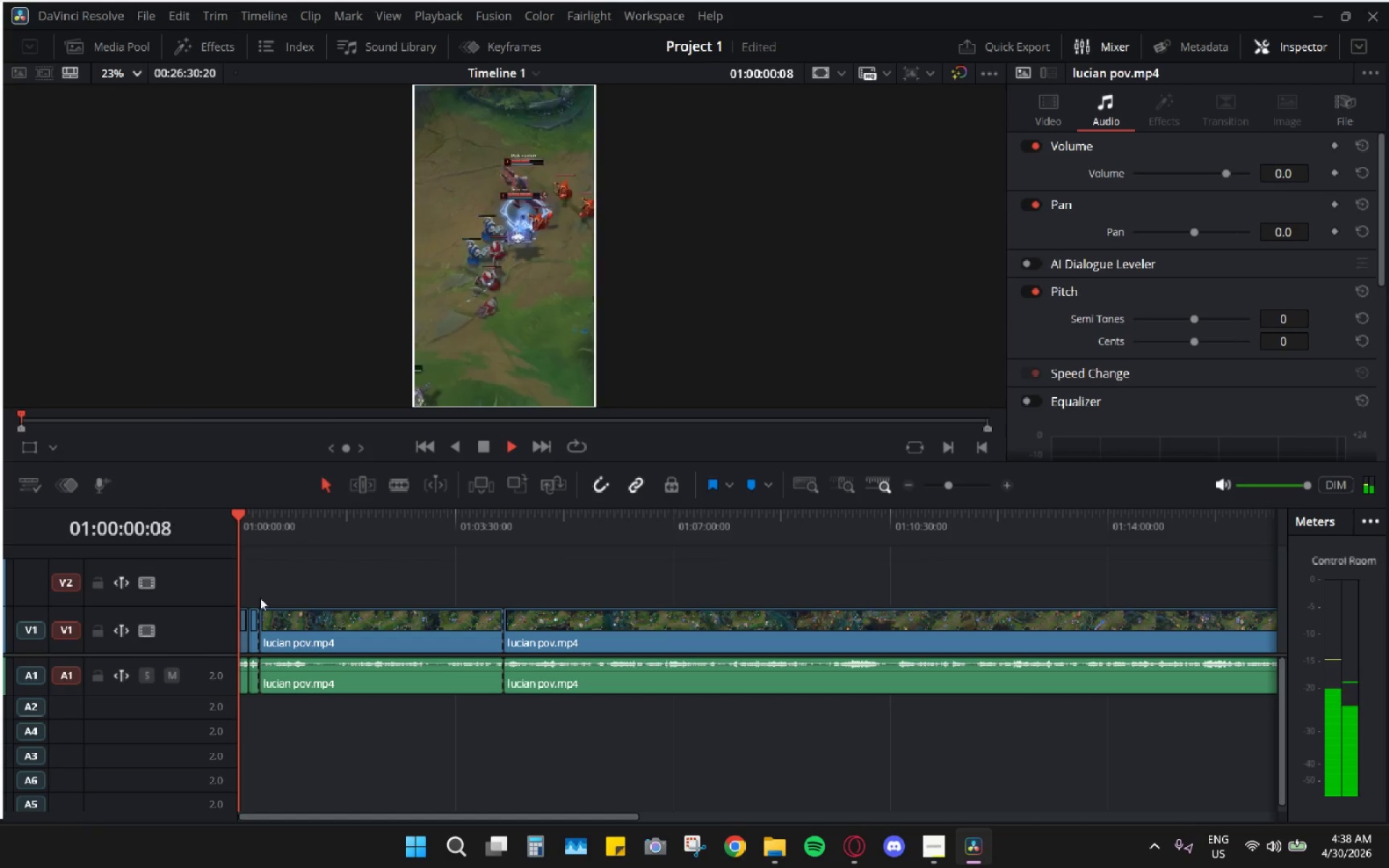 
hold_key(key=AltLeft, duration=0.78)
scroll: coordinate [284, 643], scroll_direction: up, amount: 17.0
 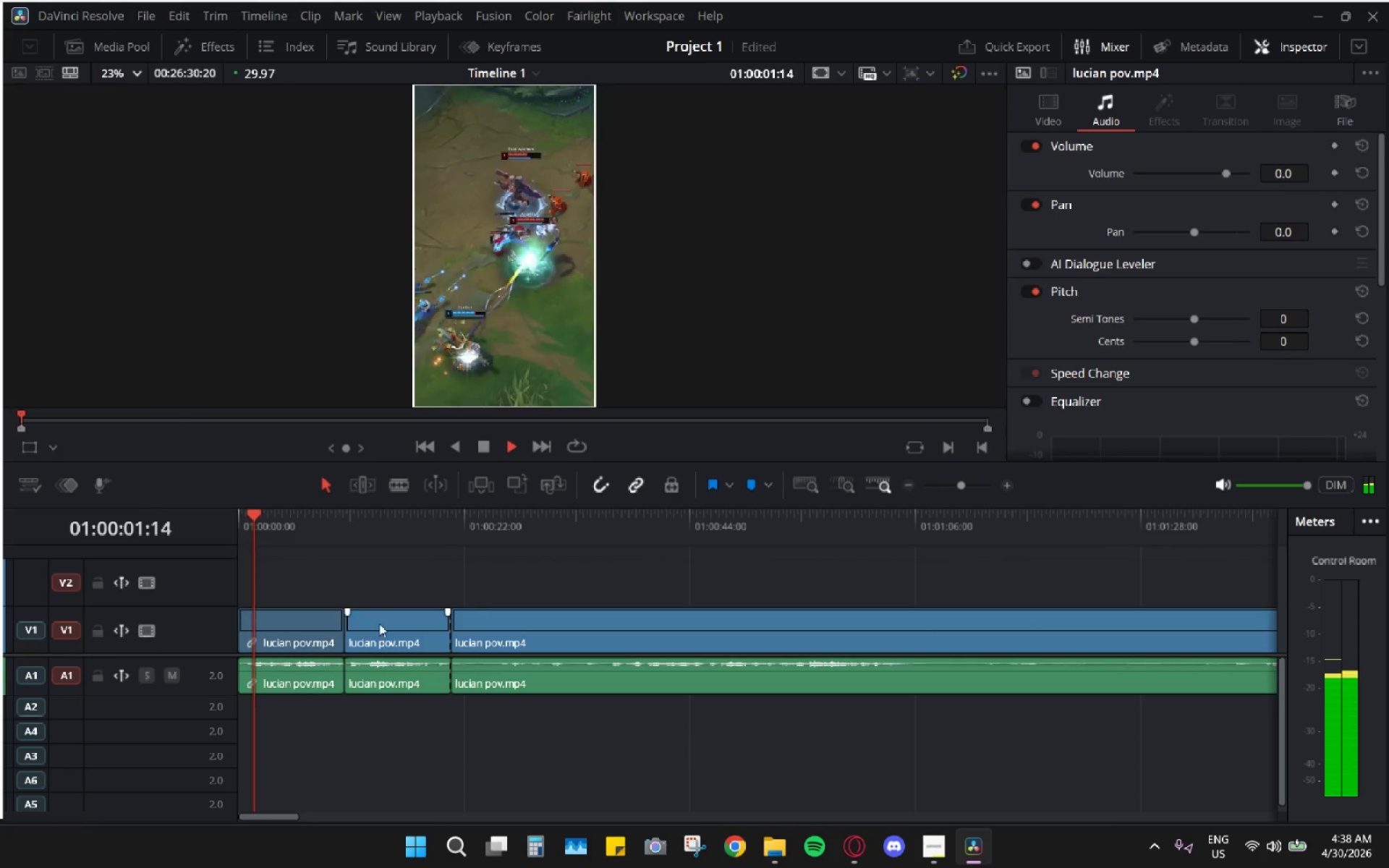 
wait(11.8)
 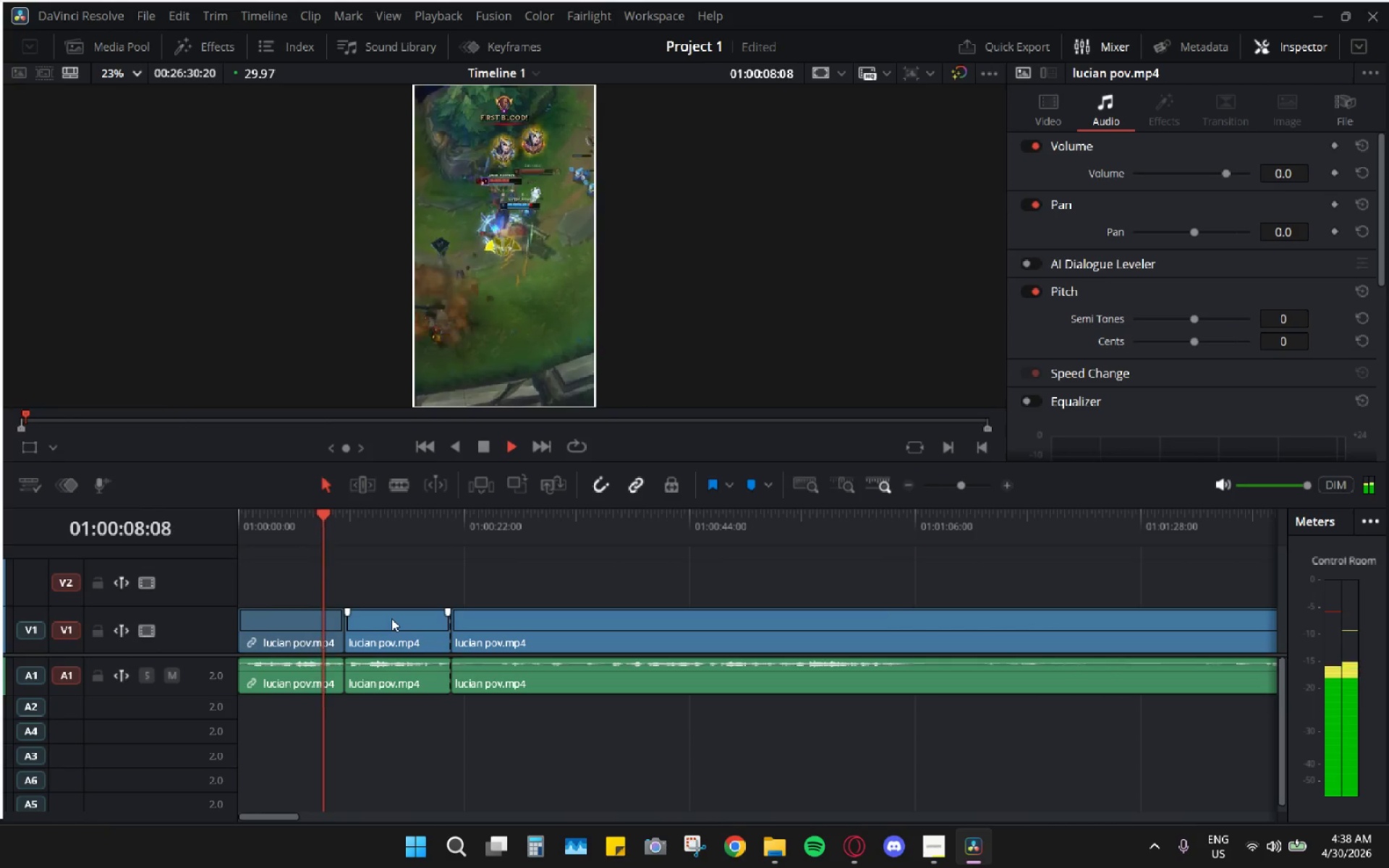 
key(Space)
 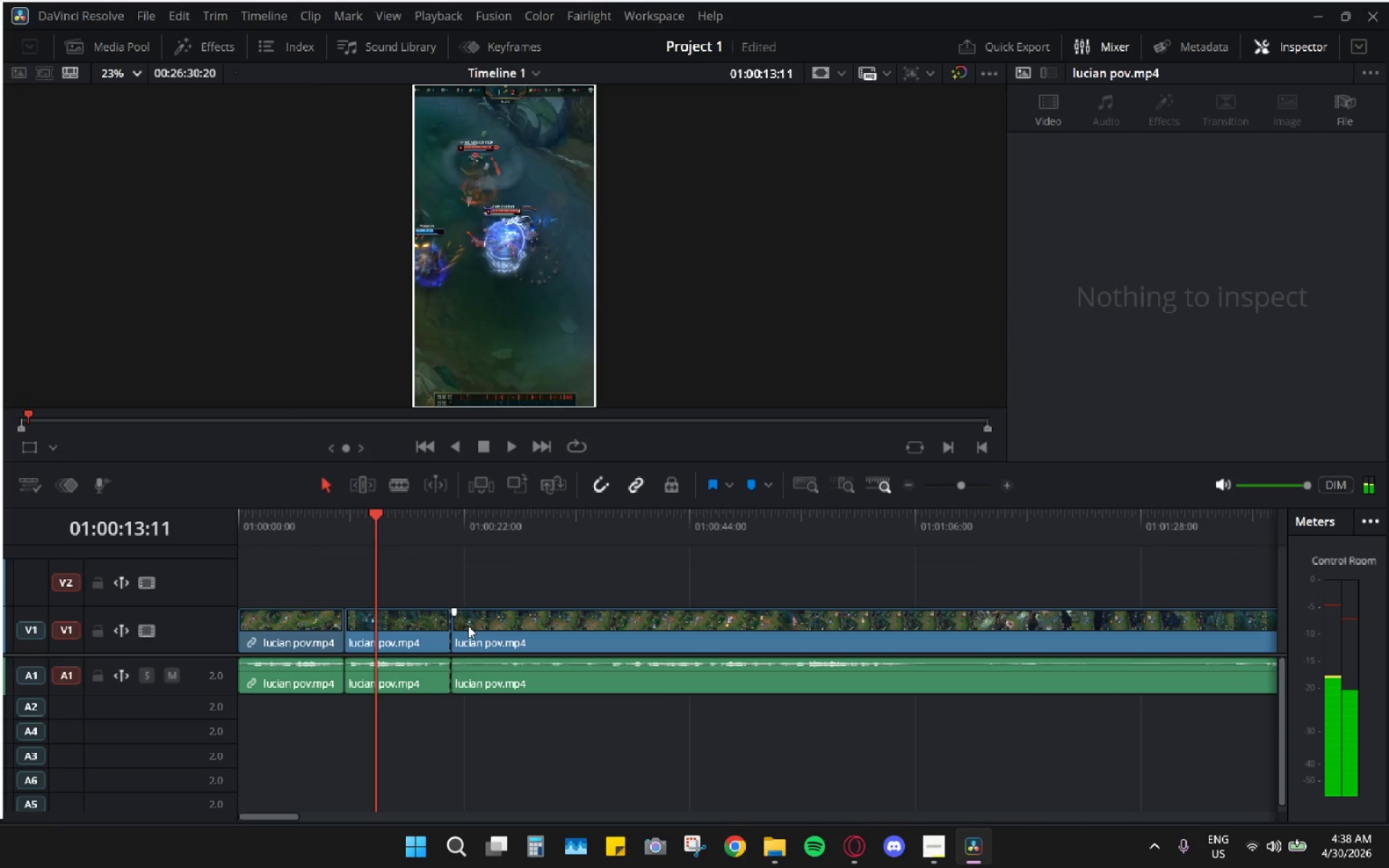 
left_click_drag(start_coordinate=[433, 593], to_coordinate=[494, 618])
 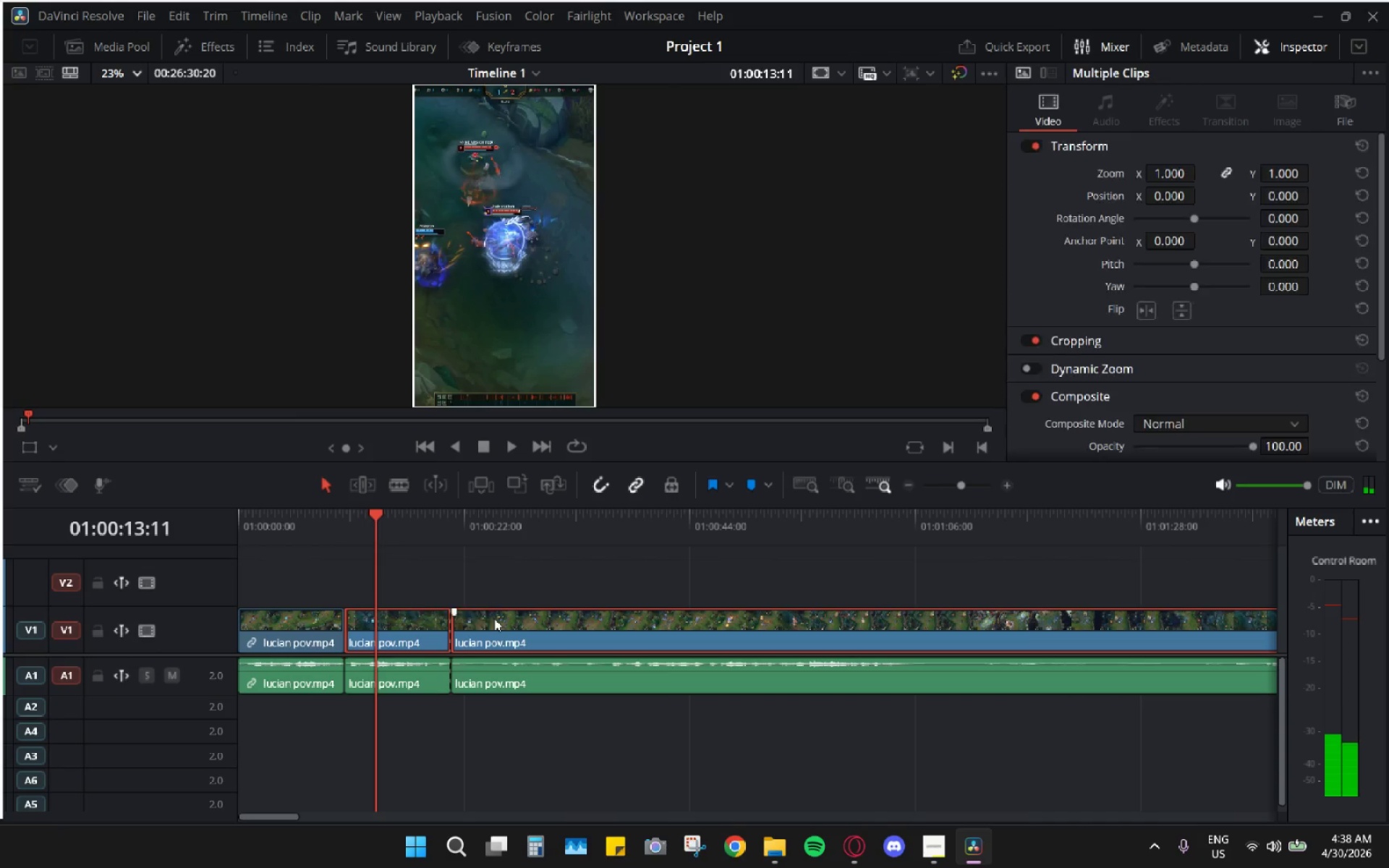 
left_click_drag(start_coordinate=[494, 618], to_coordinate=[551, 626])
 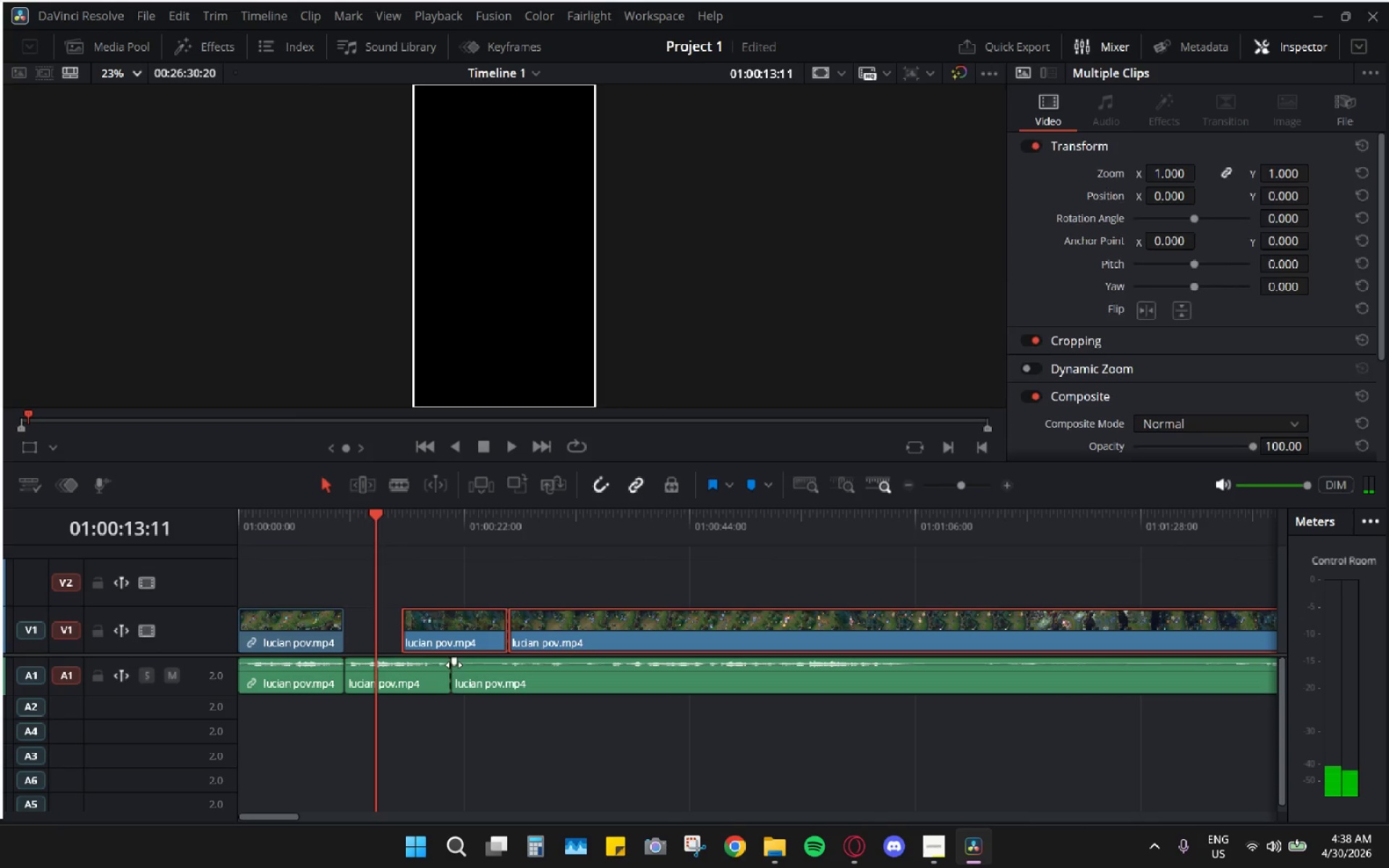 
left_click([454, 669])
 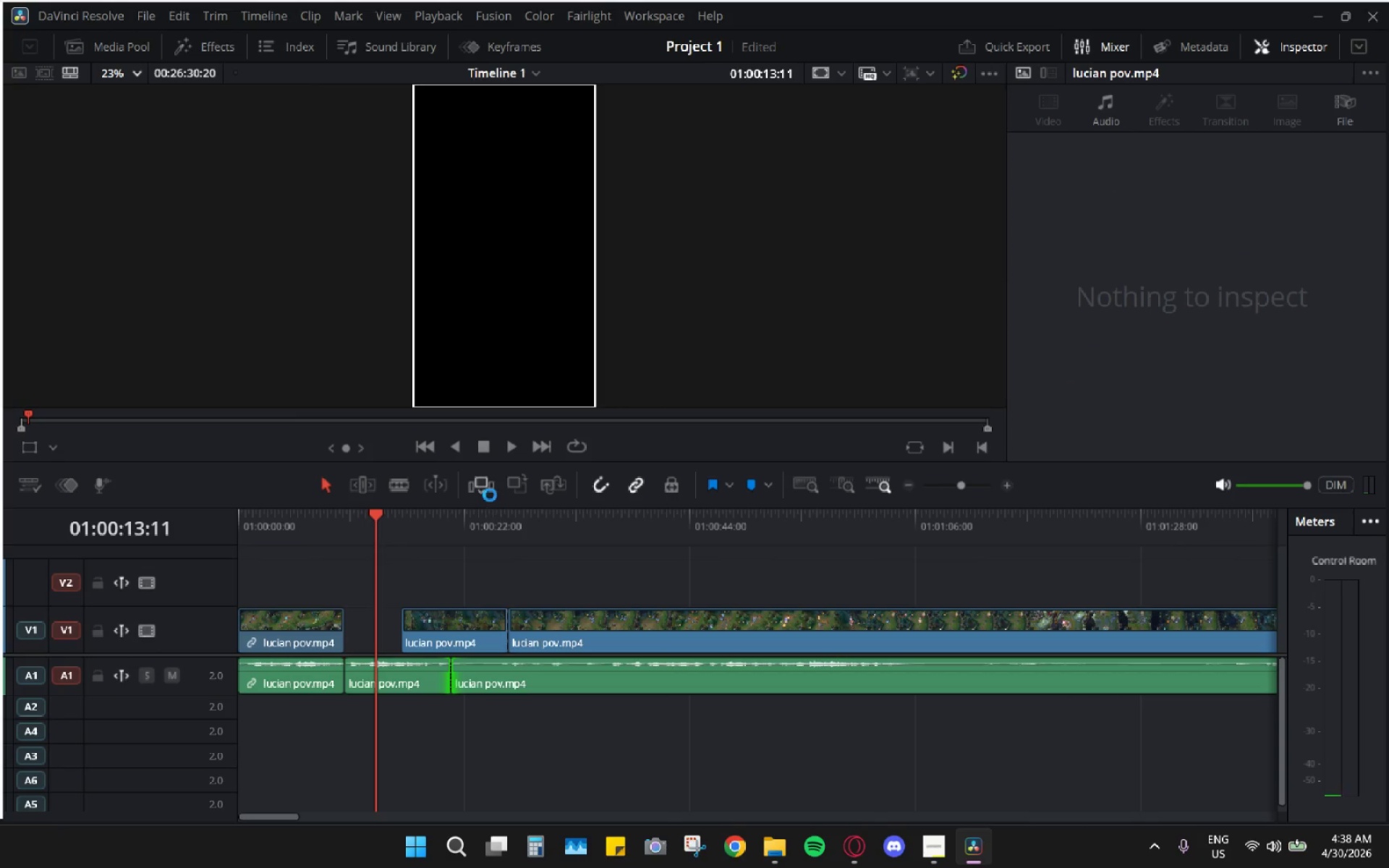 
key(H)
 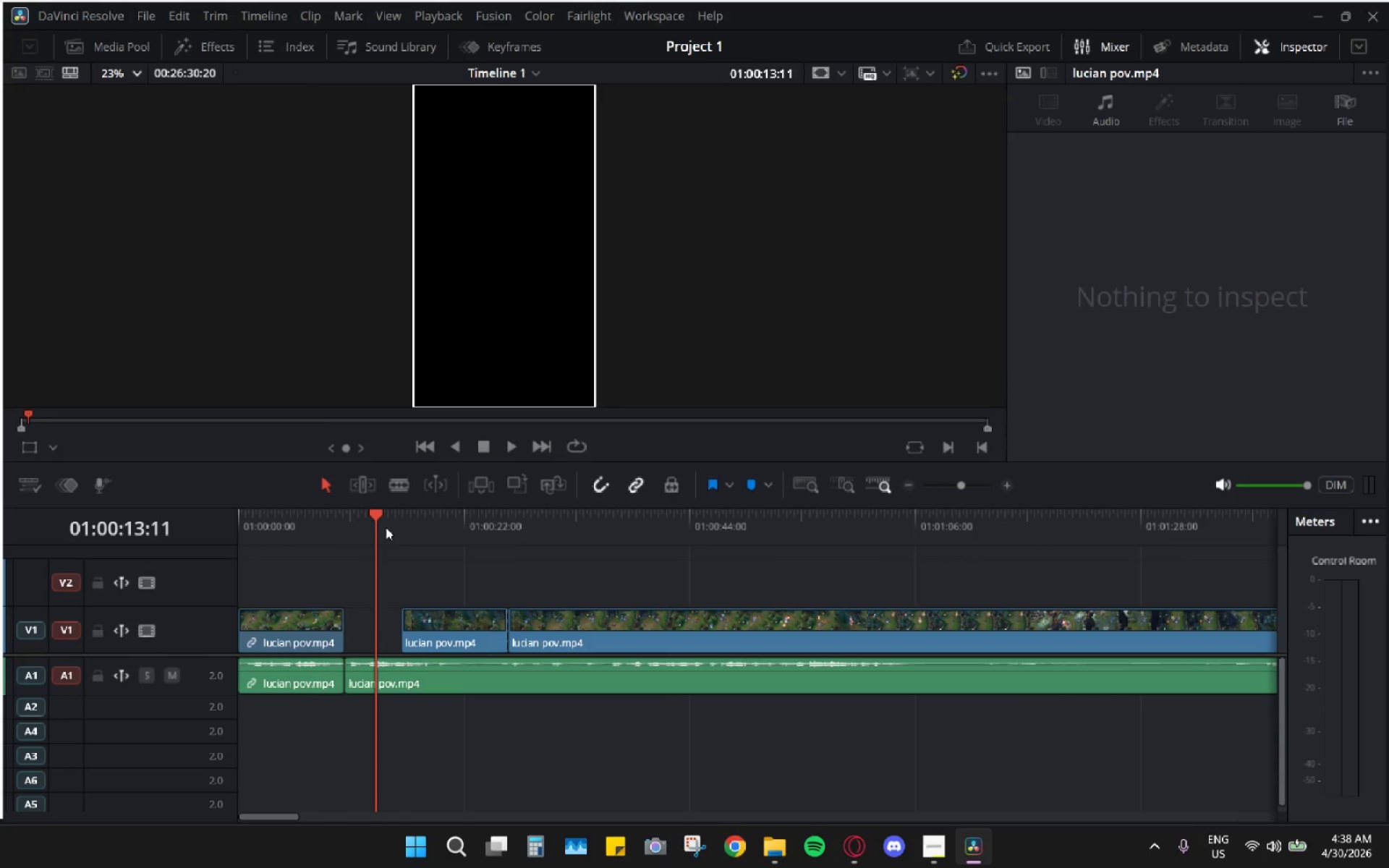 
left_click_drag(start_coordinate=[372, 515], to_coordinate=[354, 513])
 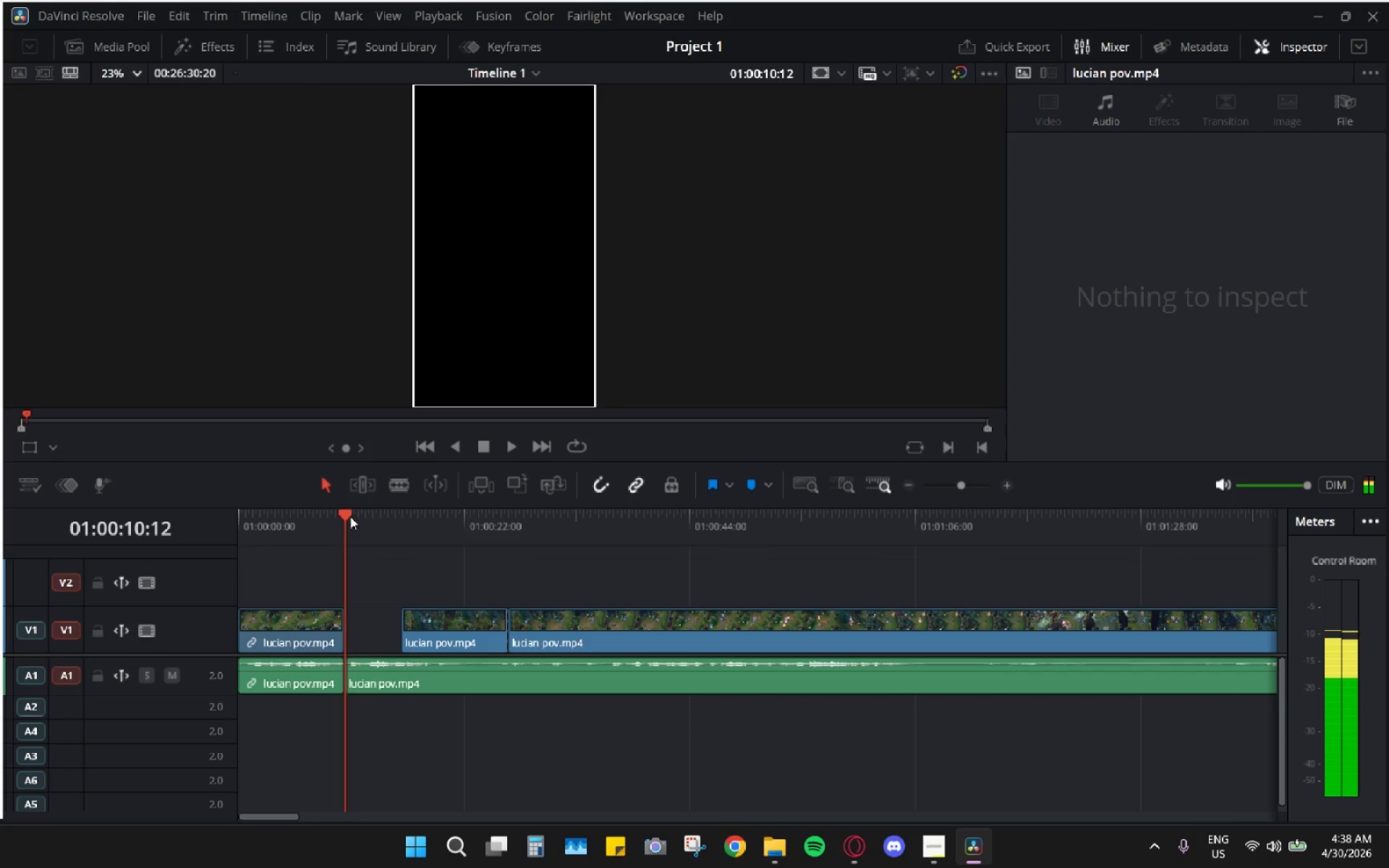 
hold_key(key=AltLeft, duration=0.58)
scroll: coordinate [386, 634], scroll_direction: up, amount: 9.0
 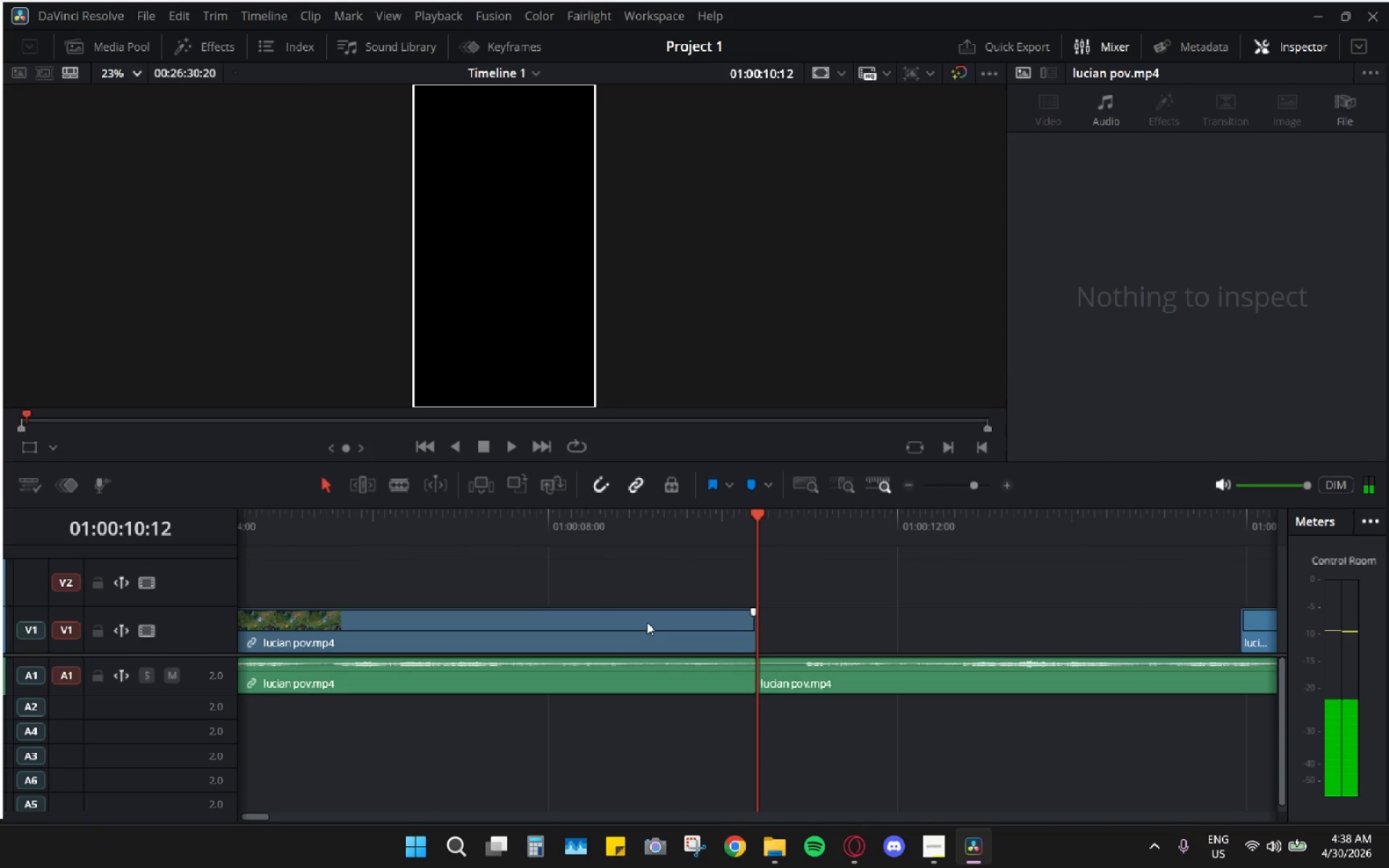 
key(Alt+AltLeft)
 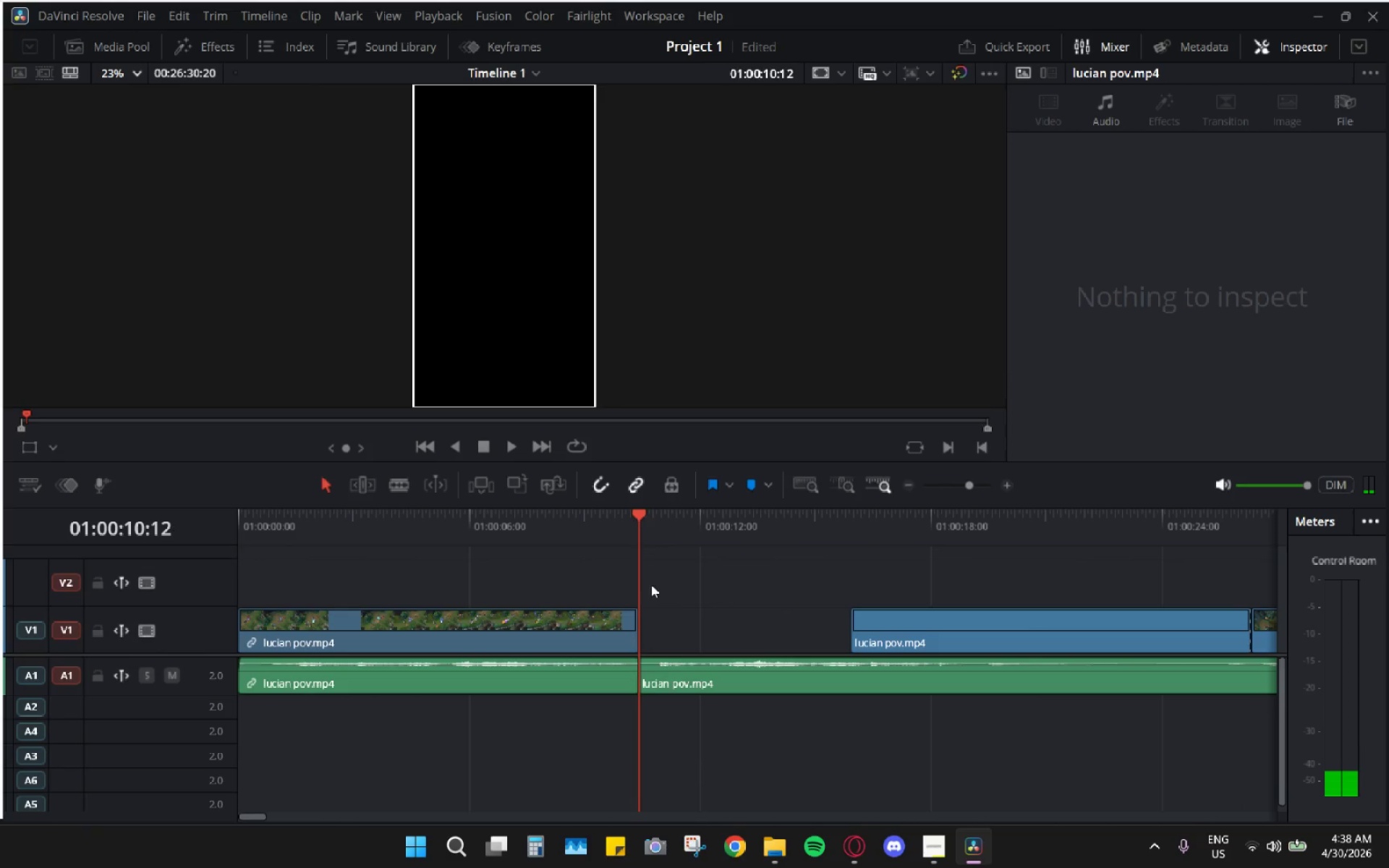 
scroll: coordinate [726, 595], scroll_direction: down, amount: 9.0
 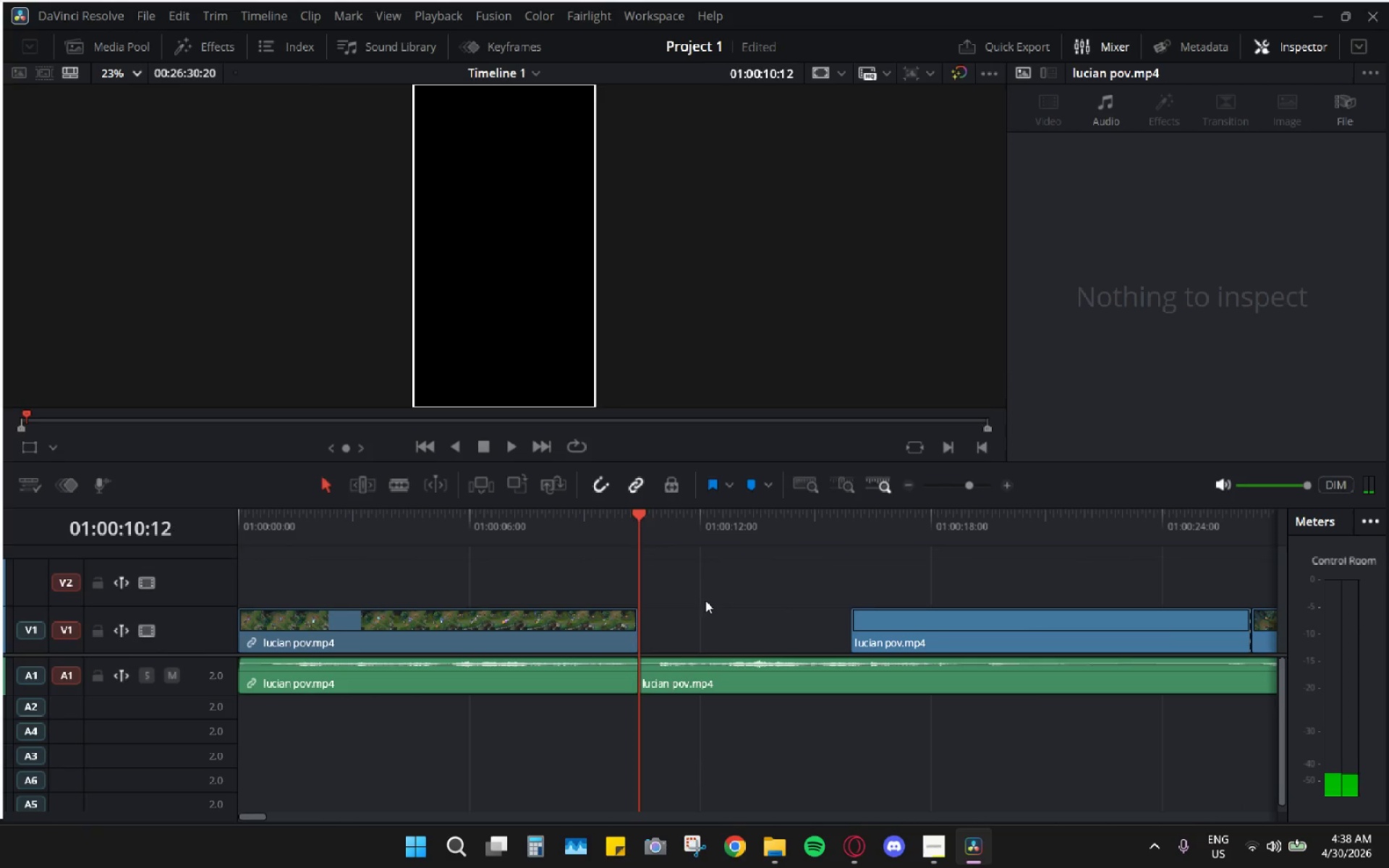 
key(Space)
 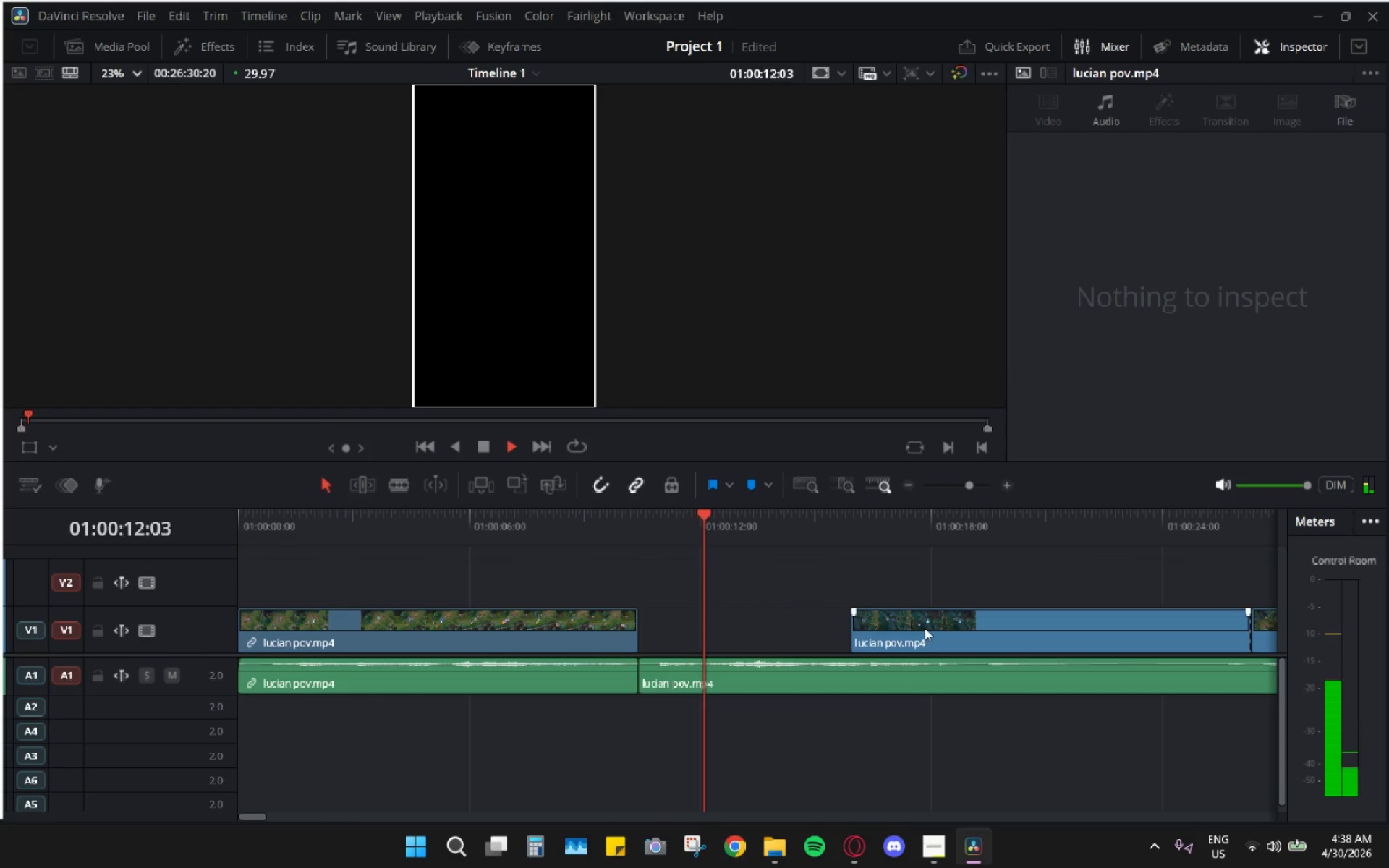 
scroll: coordinate [705, 601], scroll_direction: down, amount: 1.0
 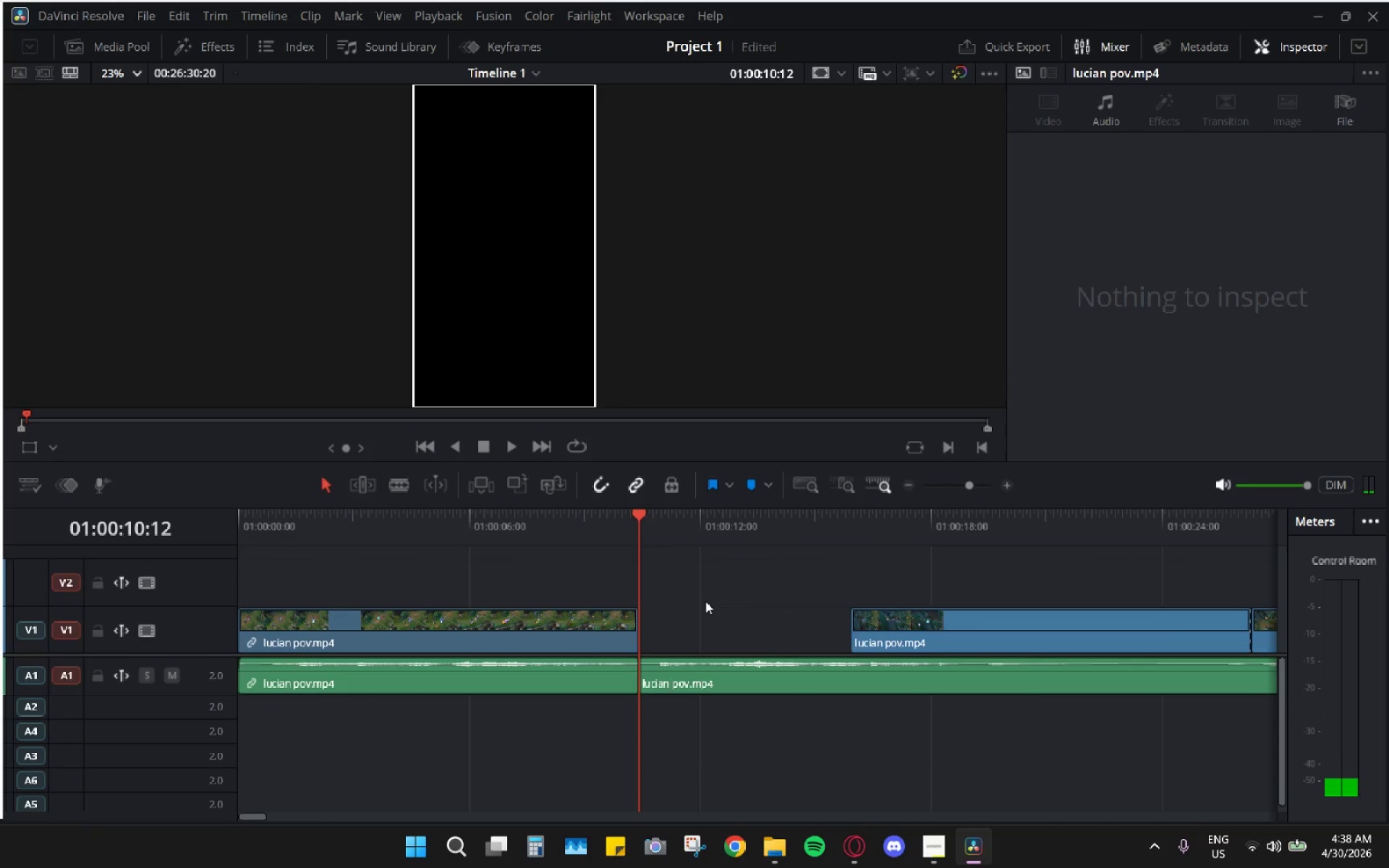 
key(Space)
 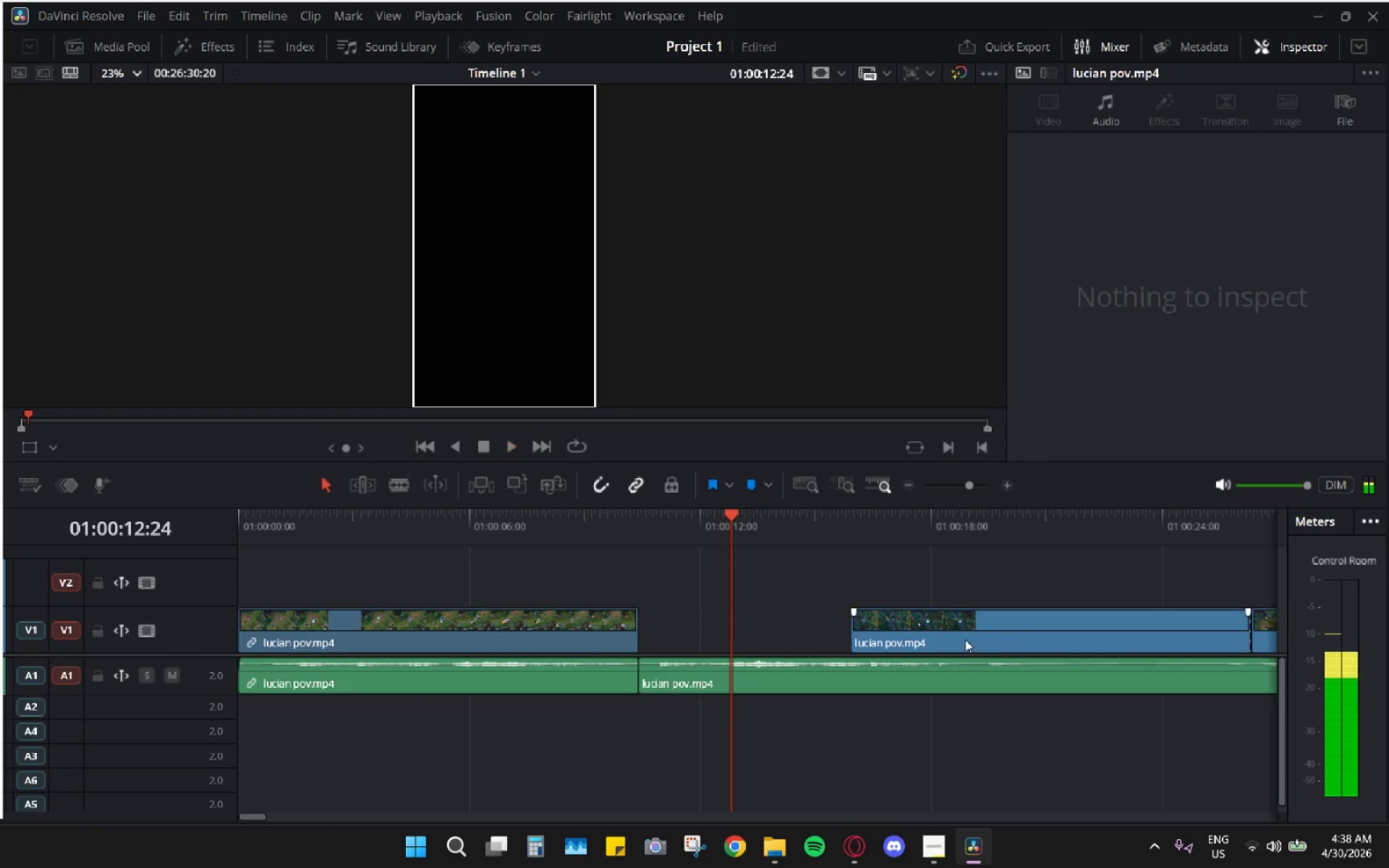 
left_click_drag(start_coordinate=[965, 639], to_coordinate=[767, 640])
 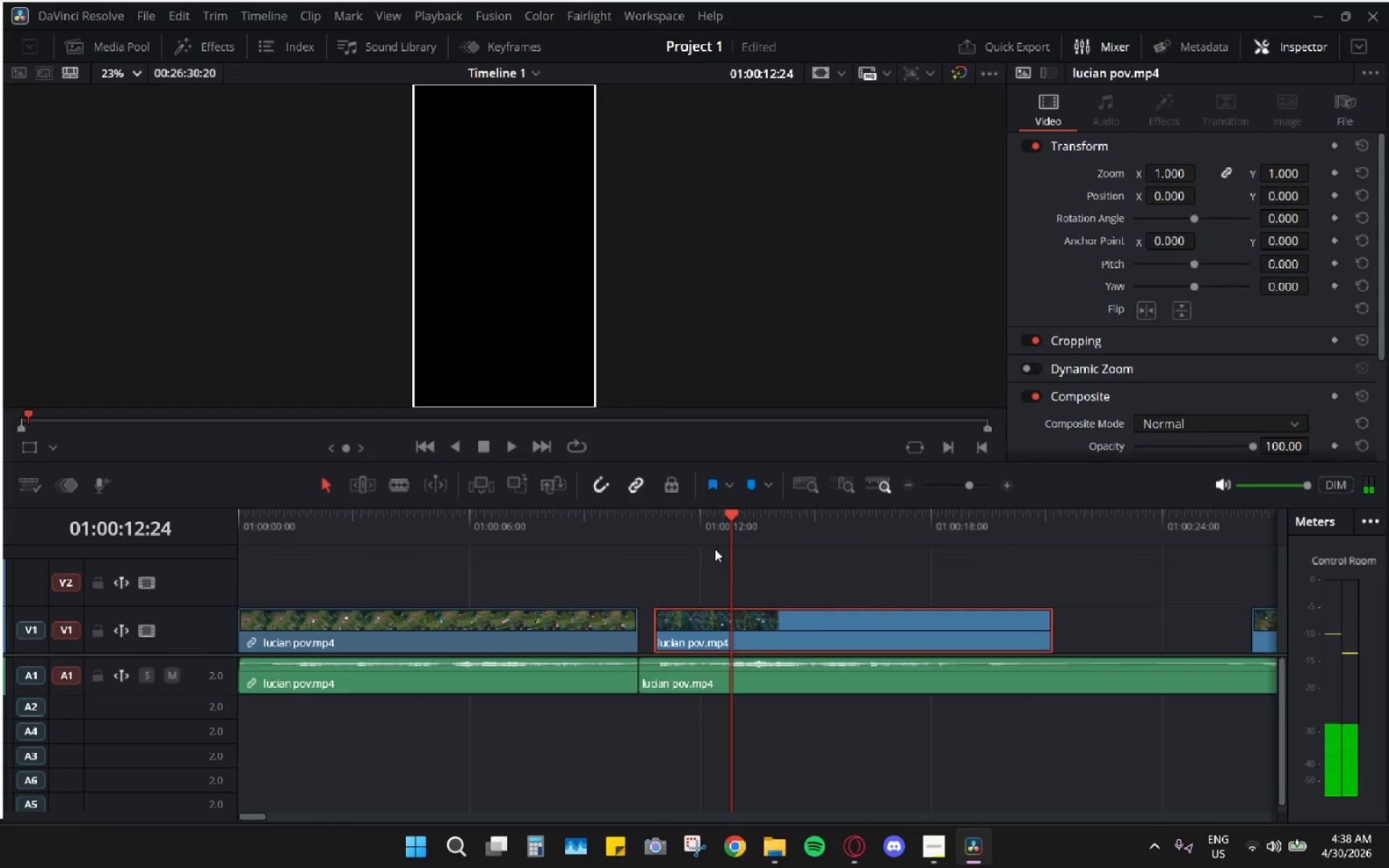 
left_click_drag(start_coordinate=[712, 536], to_coordinate=[668, 535])
 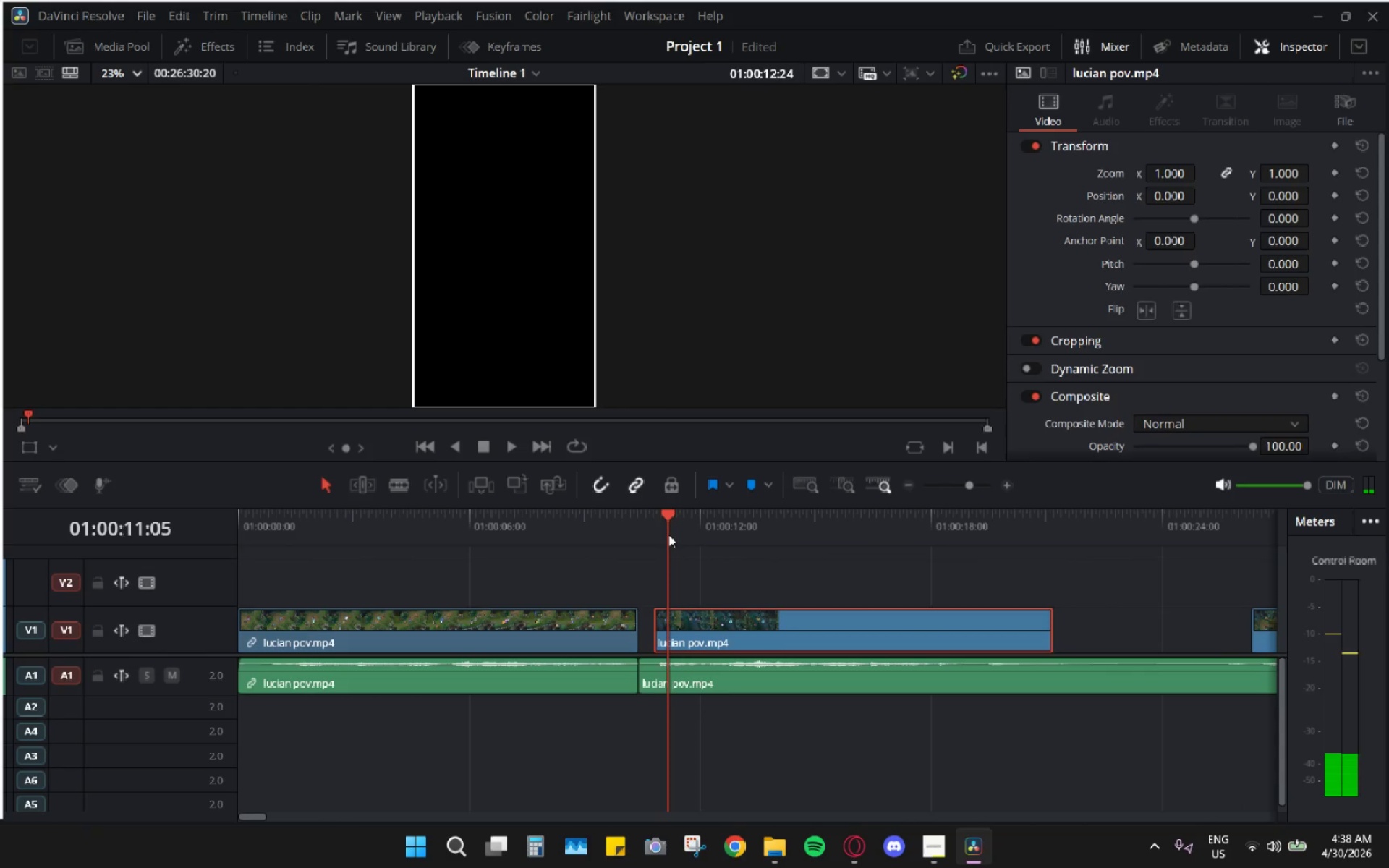 
key(Space)
 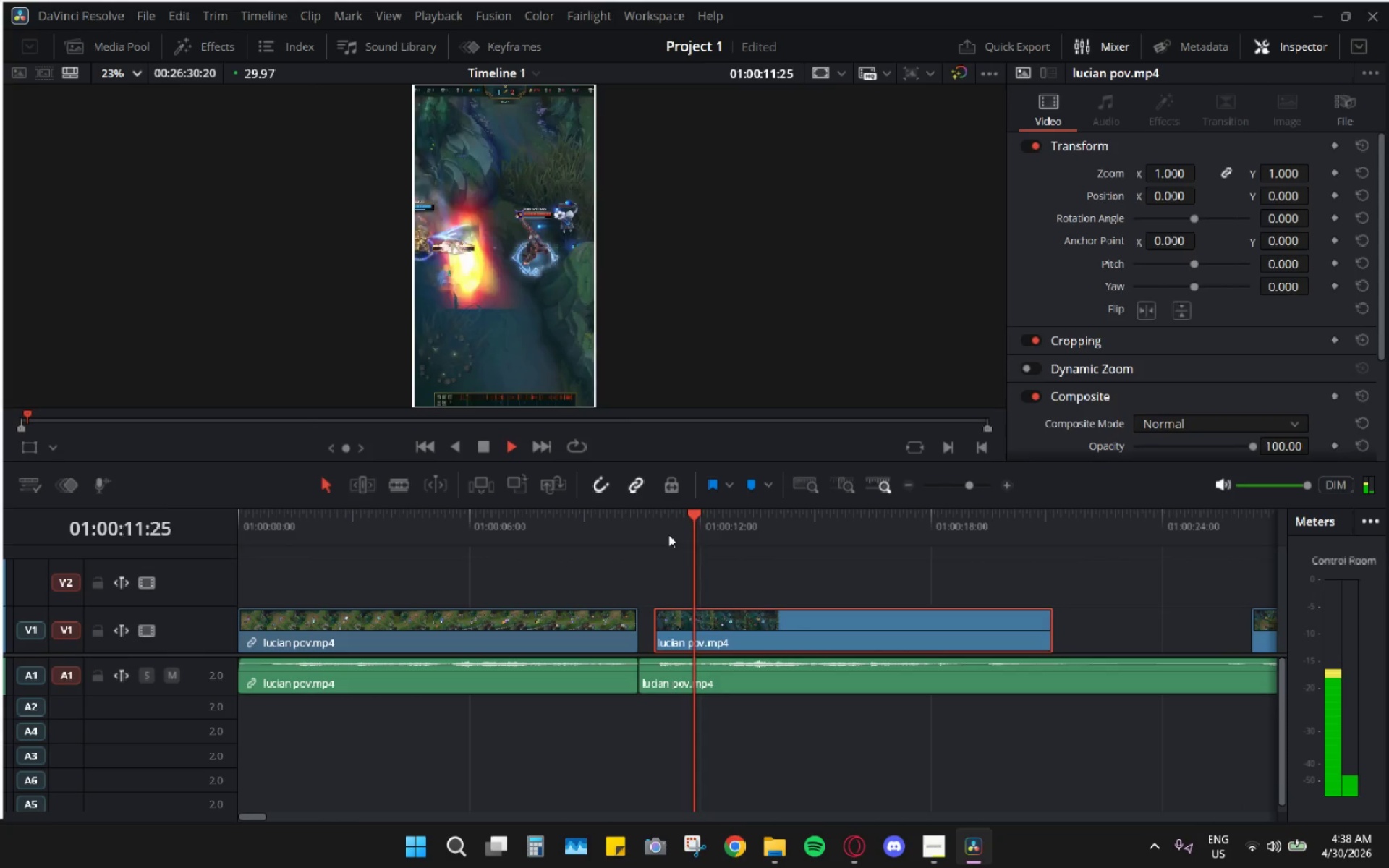 
key(Space)
 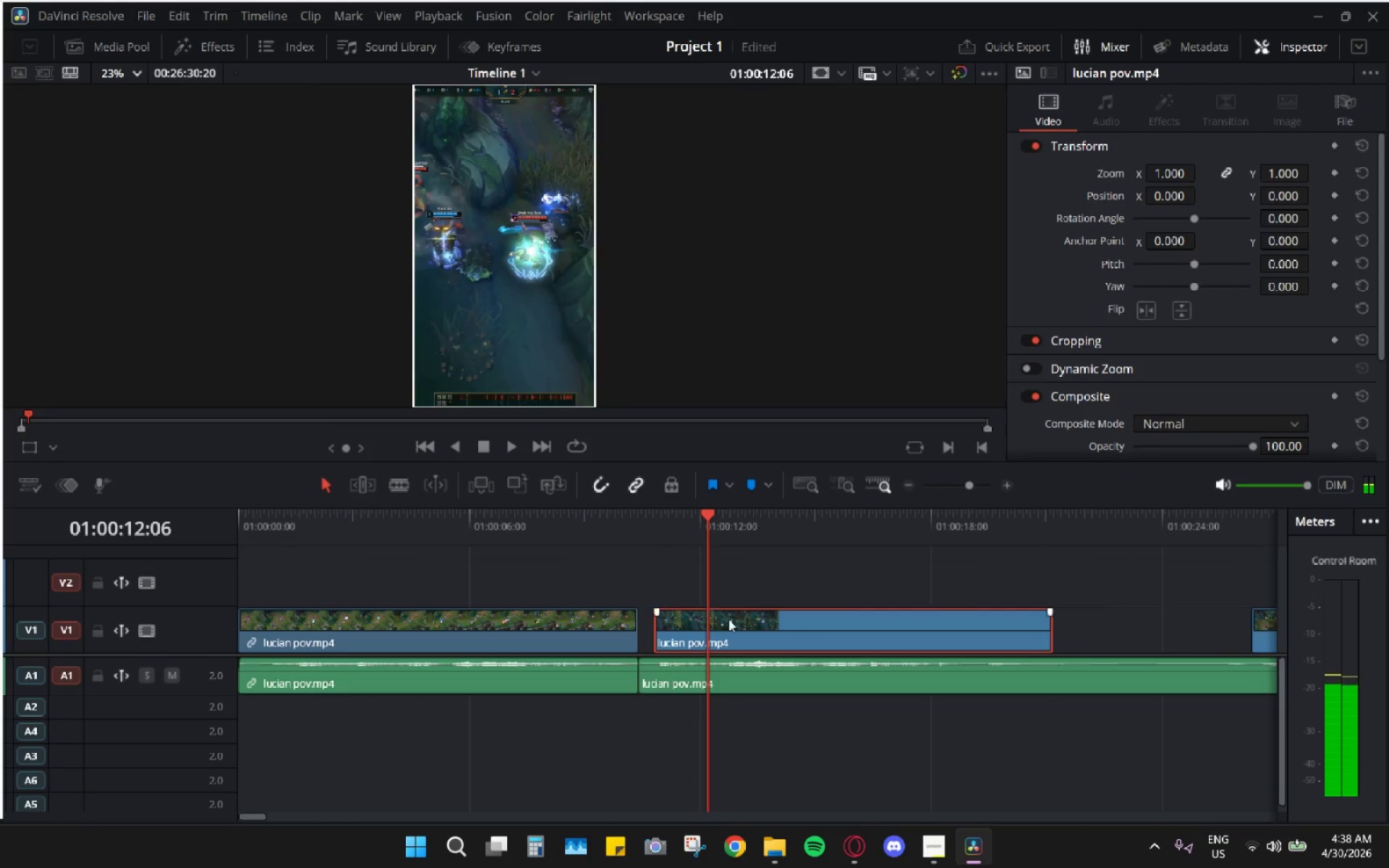 
left_click_drag(start_coordinate=[731, 625], to_coordinate=[761, 629])
 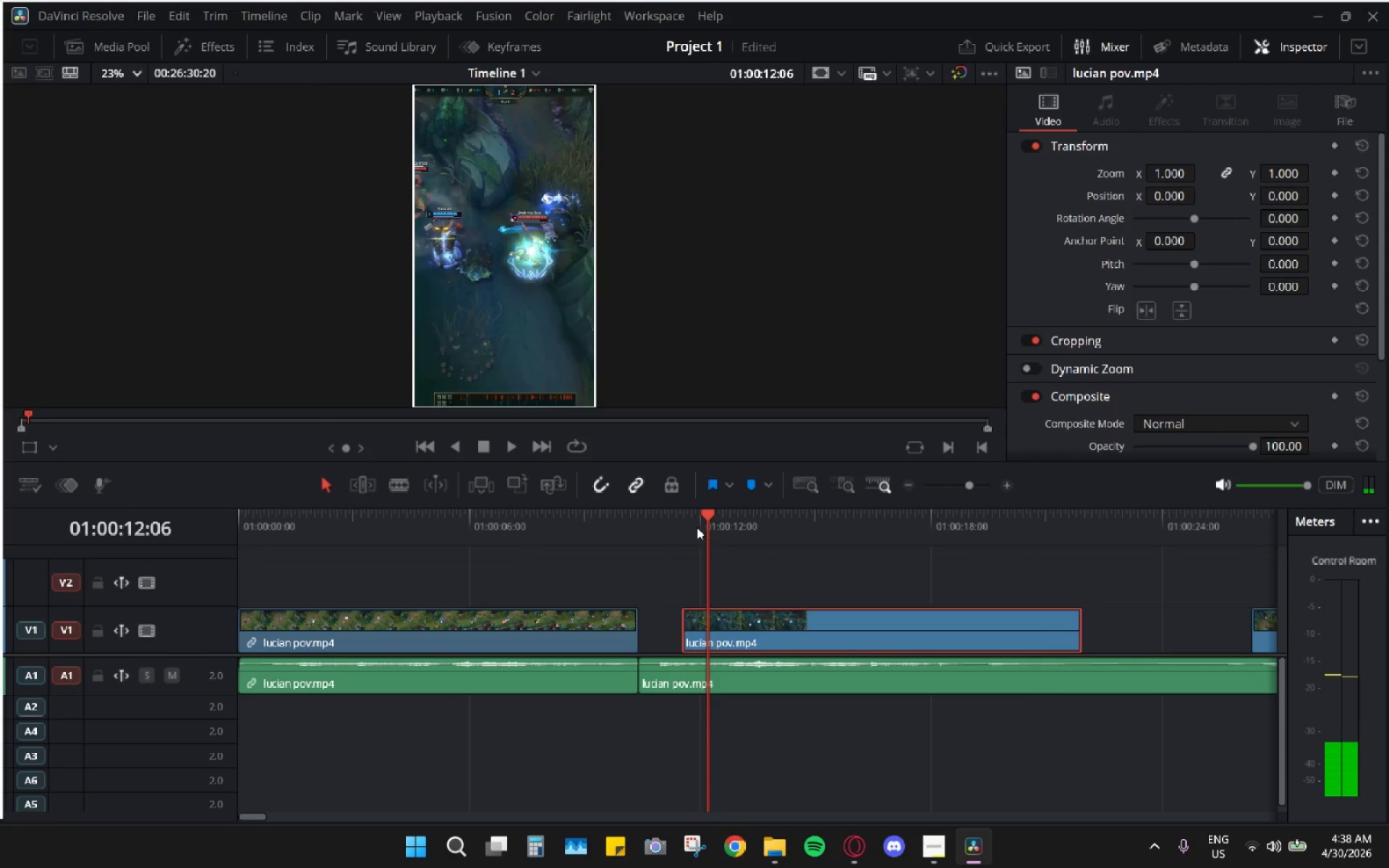 
left_click_drag(start_coordinate=[694, 526], to_coordinate=[676, 525])
 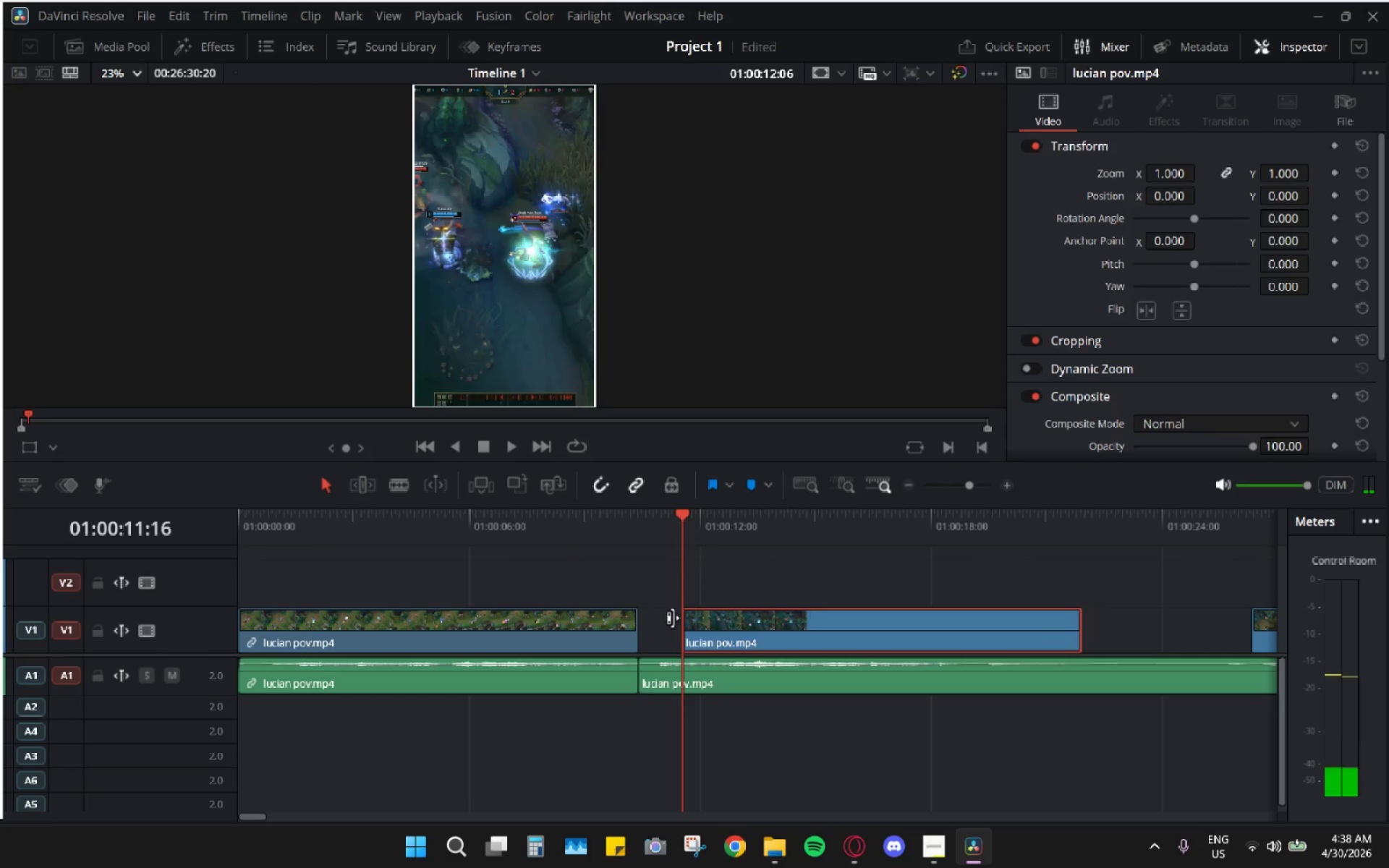 
left_click_drag(start_coordinate=[674, 618], to_coordinate=[645, 622])
 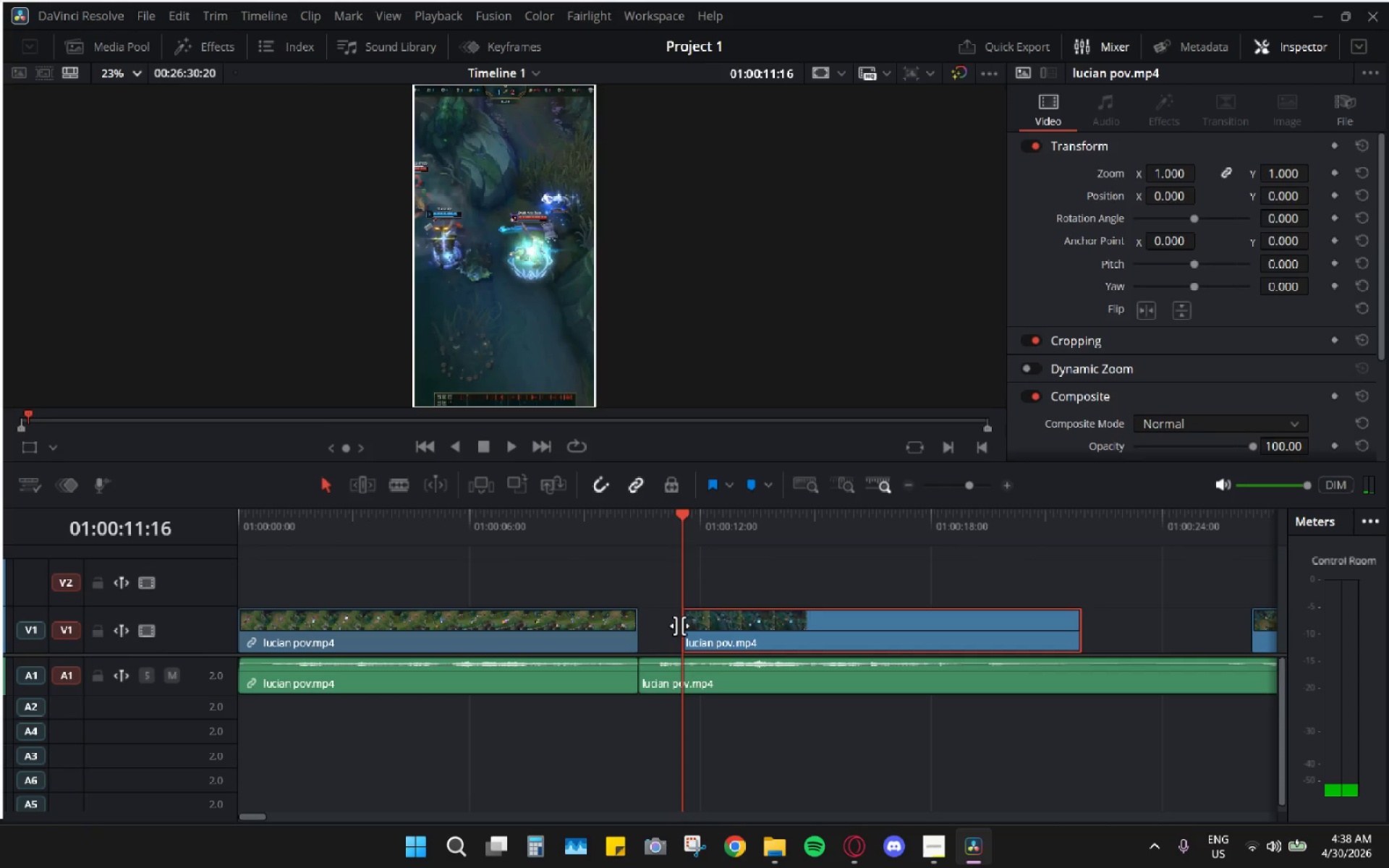 
left_click_drag(start_coordinate=[681, 626], to_coordinate=[763, 649])
 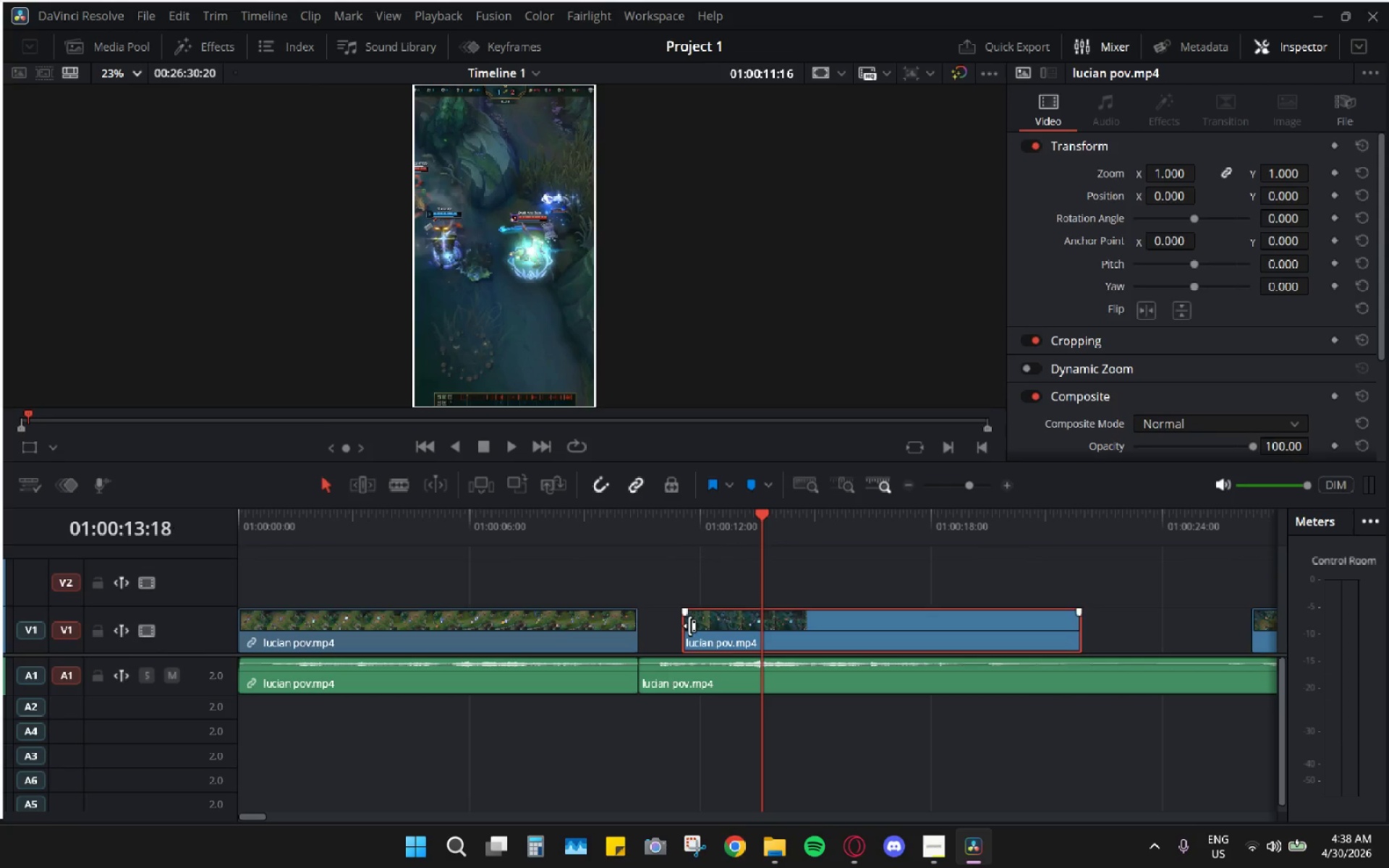 
left_click_drag(start_coordinate=[689, 626], to_coordinate=[617, 628])
 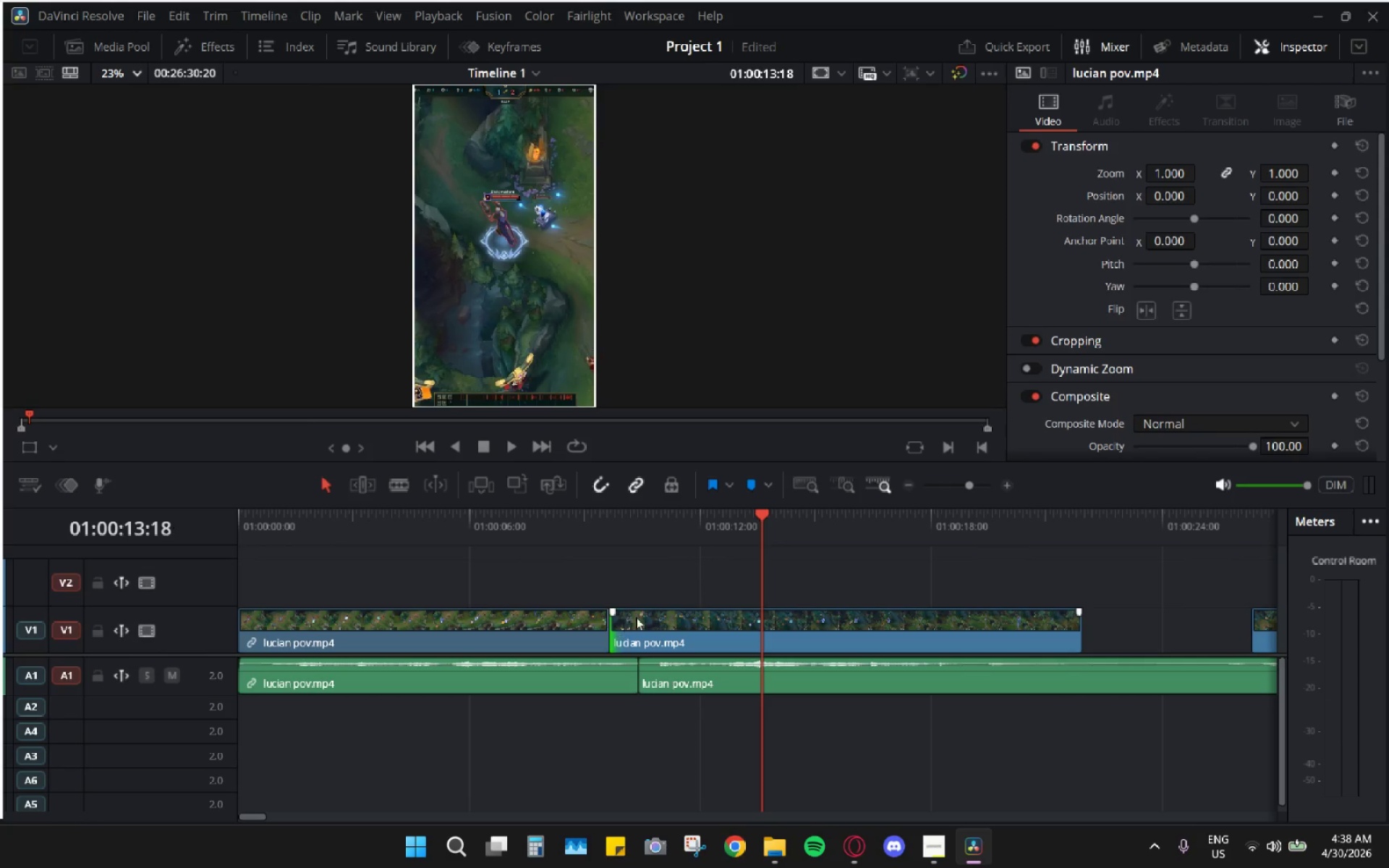 
key(Control+Z)
 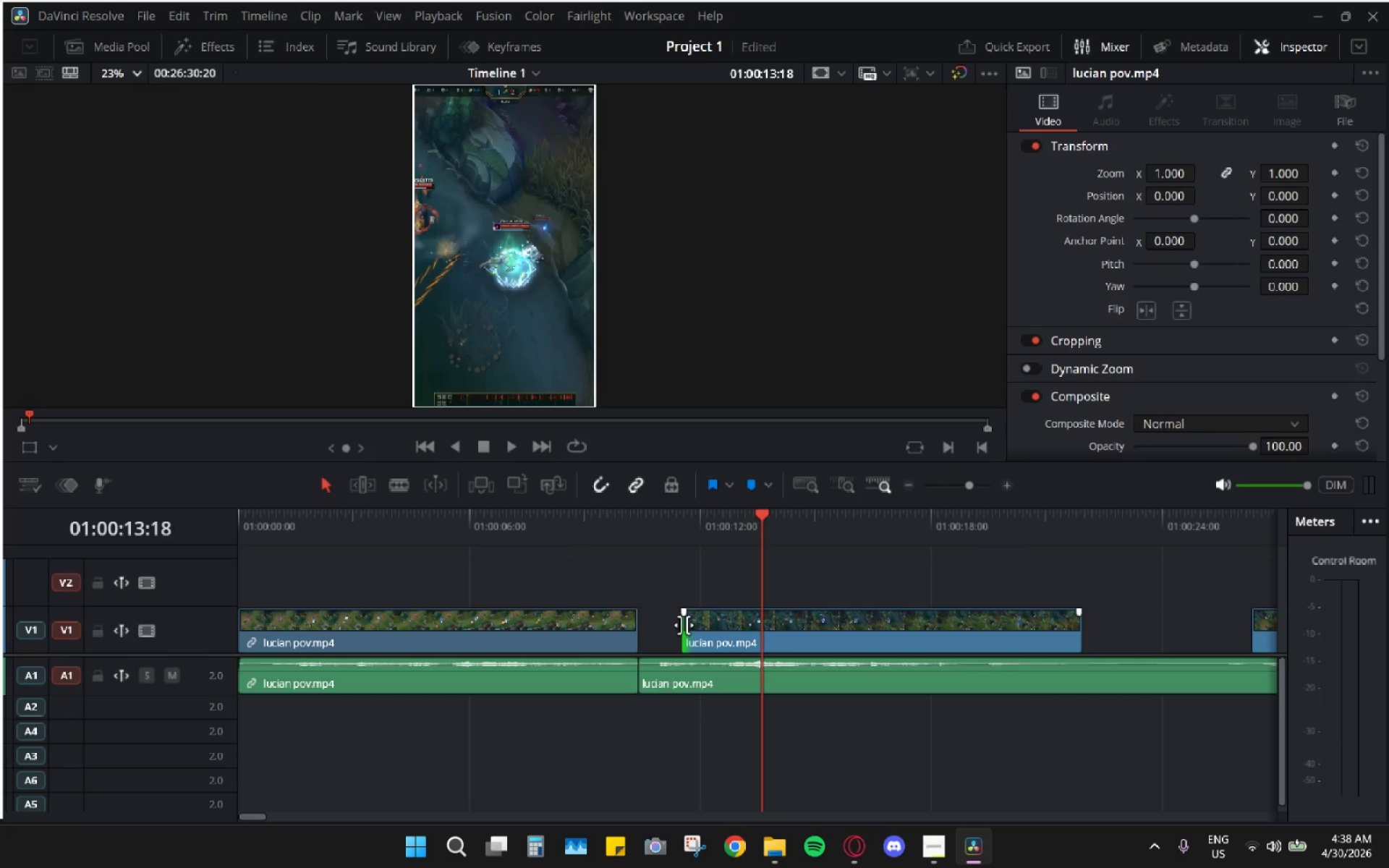 
left_click_drag(start_coordinate=[689, 626], to_coordinate=[645, 628])
 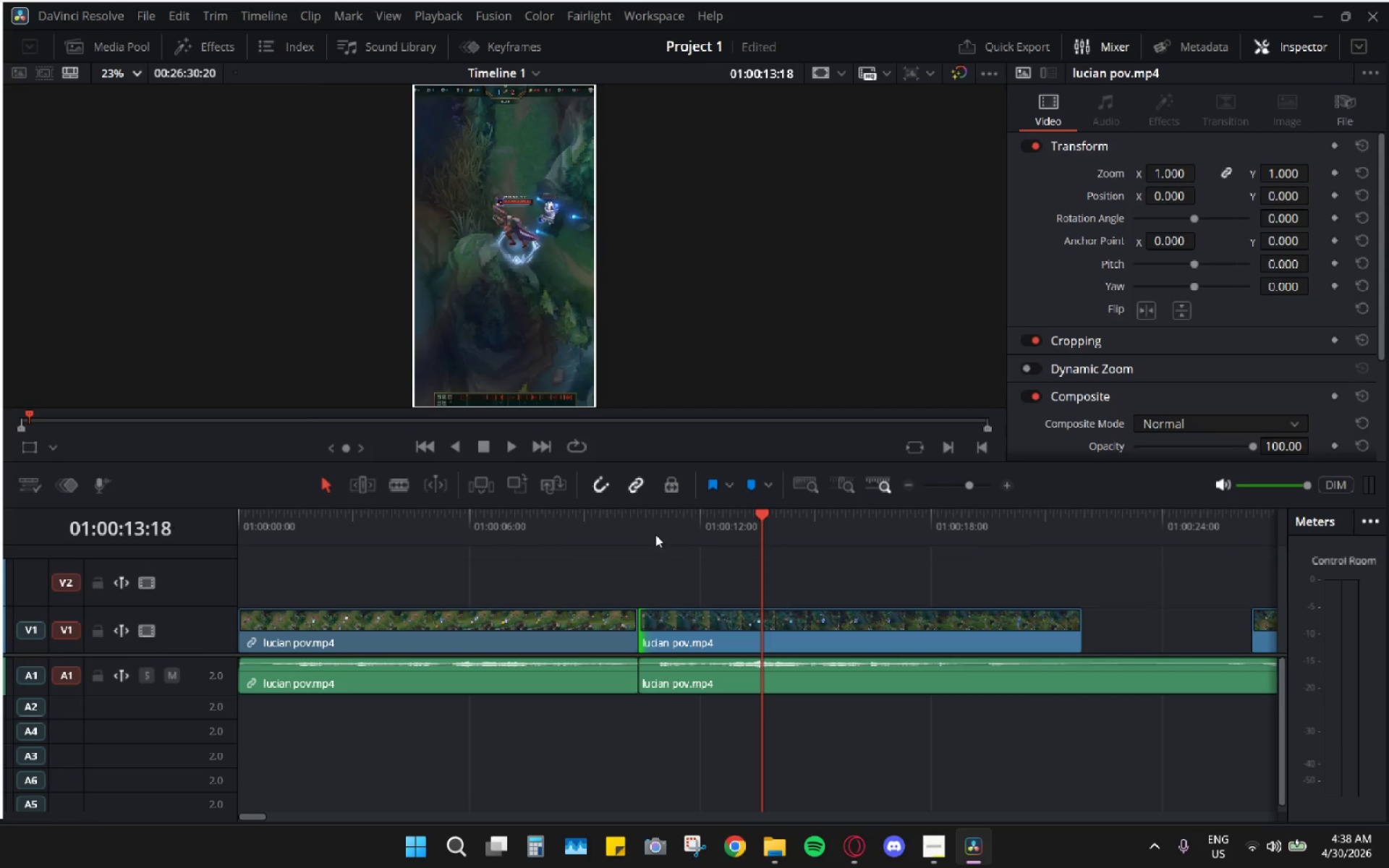 
key(Space)
 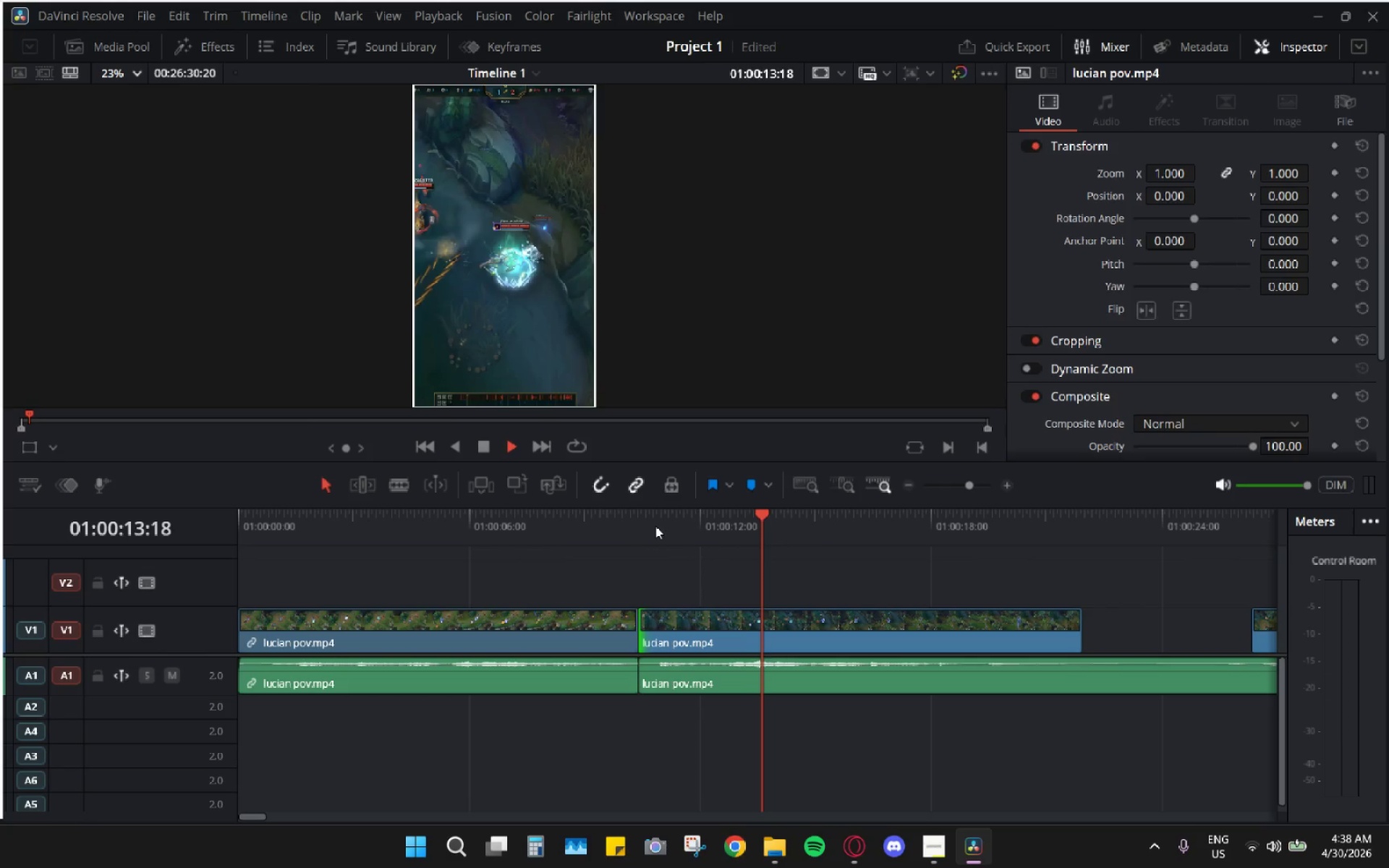 
left_click([655, 526])
 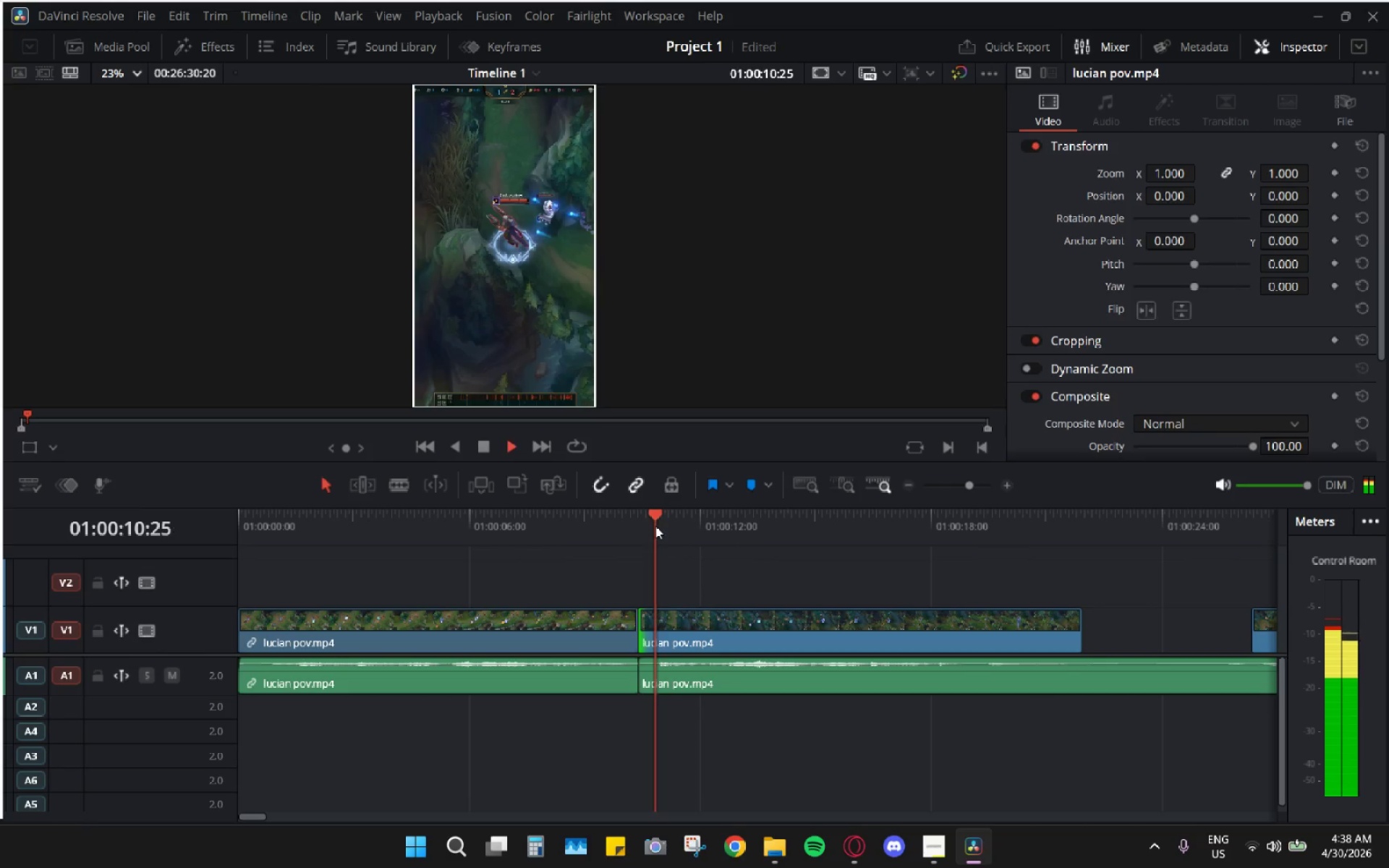 
key(Space)
 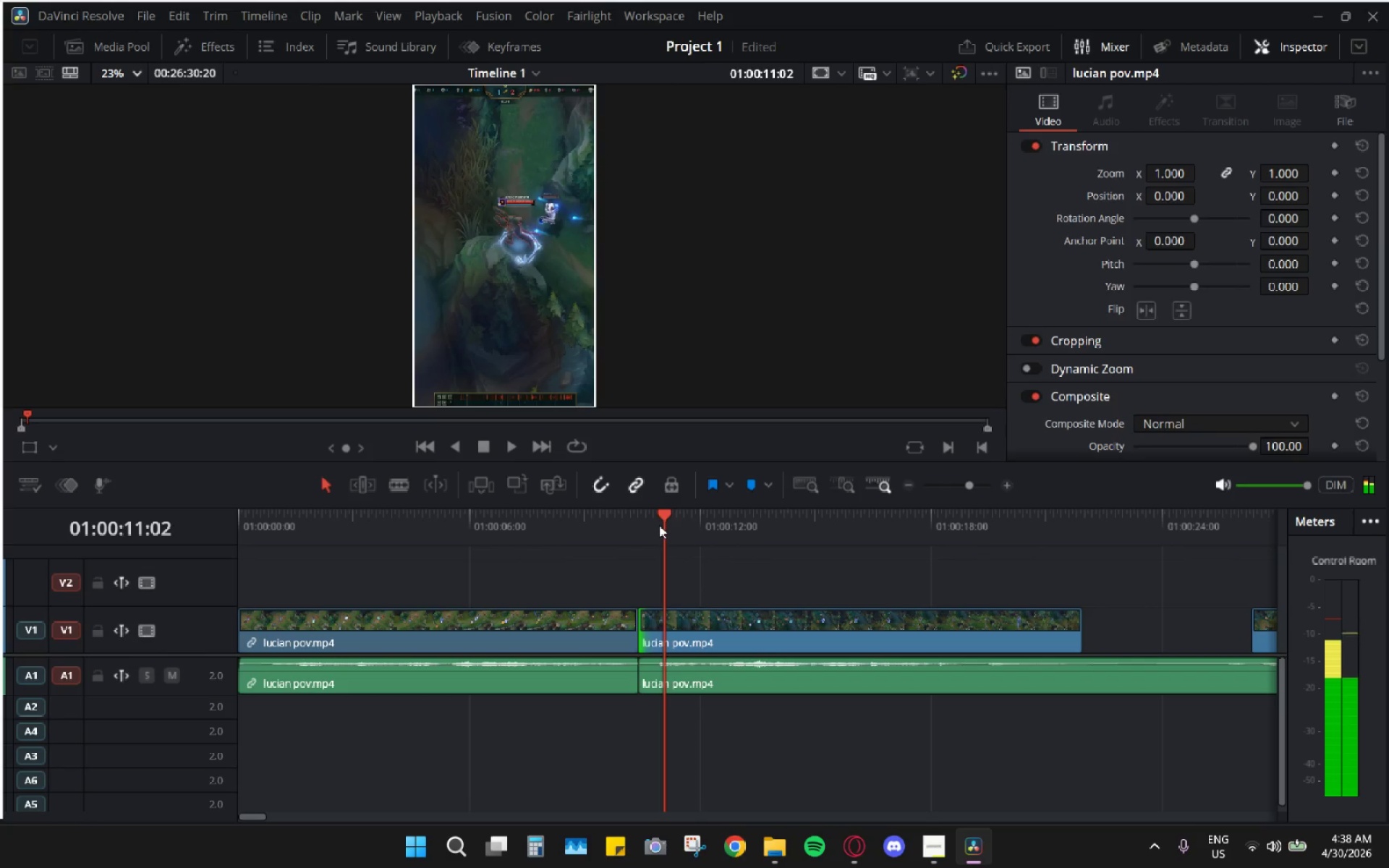 
key(Space)
 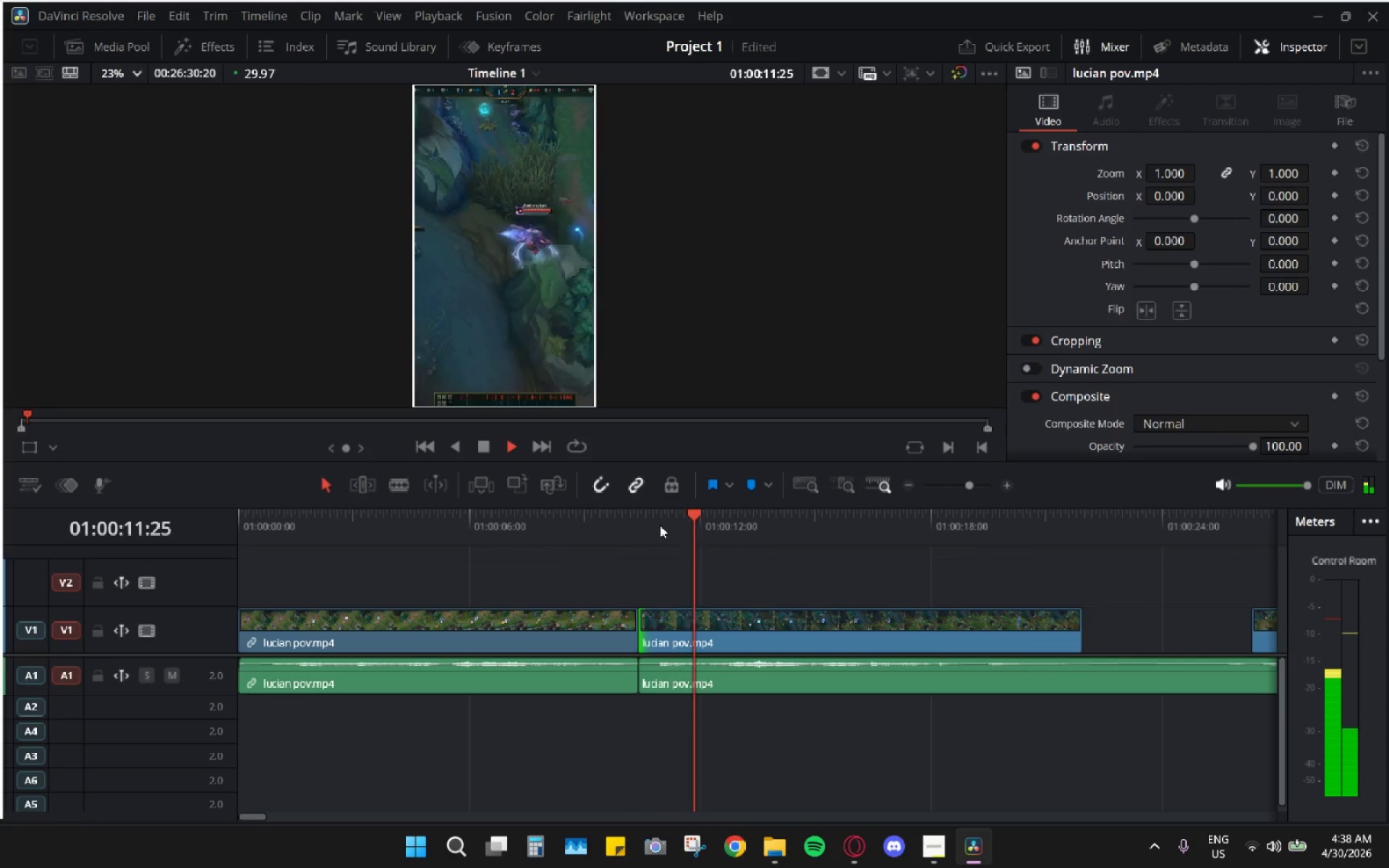 
key(Space)
 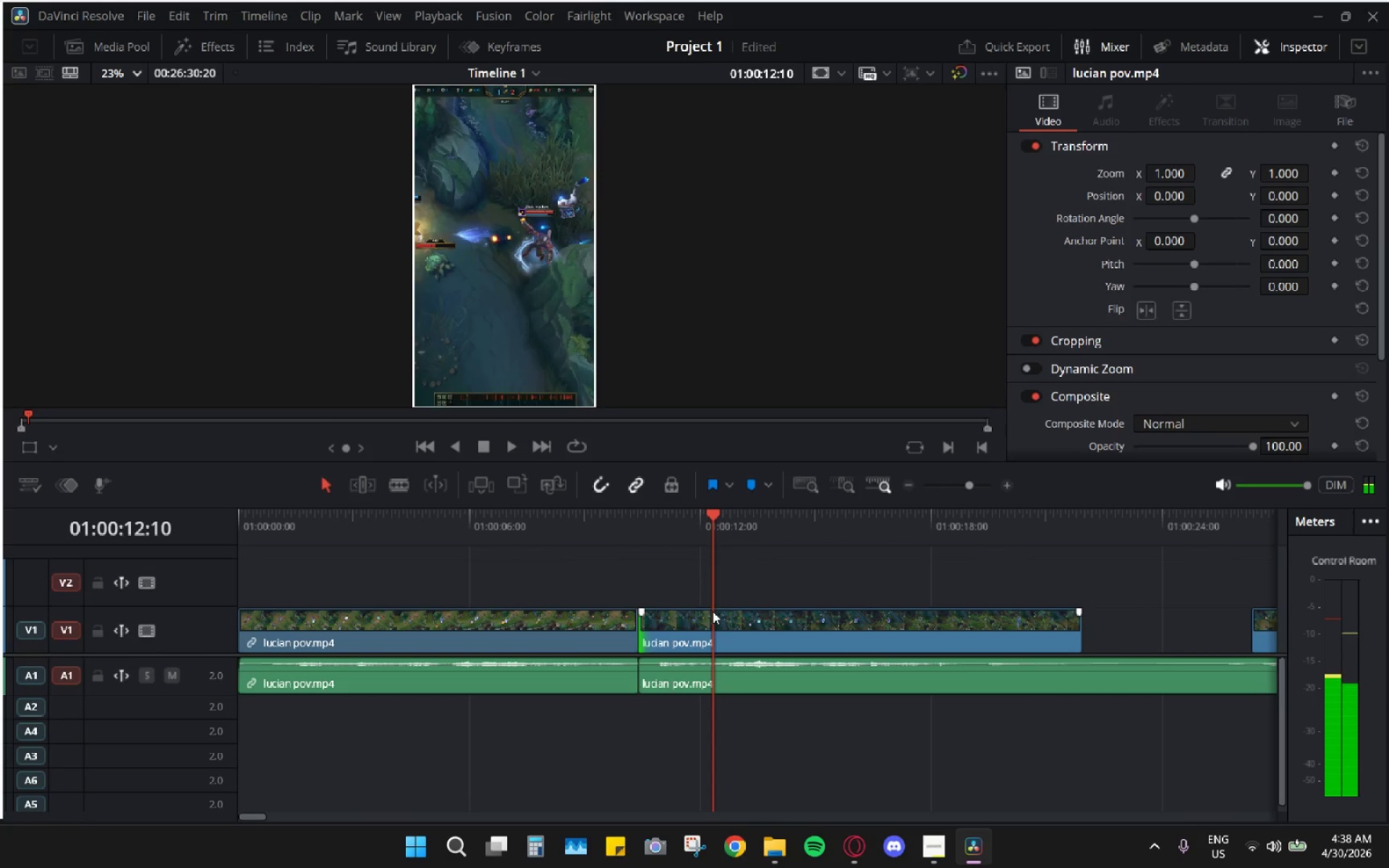 
left_click_drag(start_coordinate=[731, 621], to_coordinate=[747, 624])
 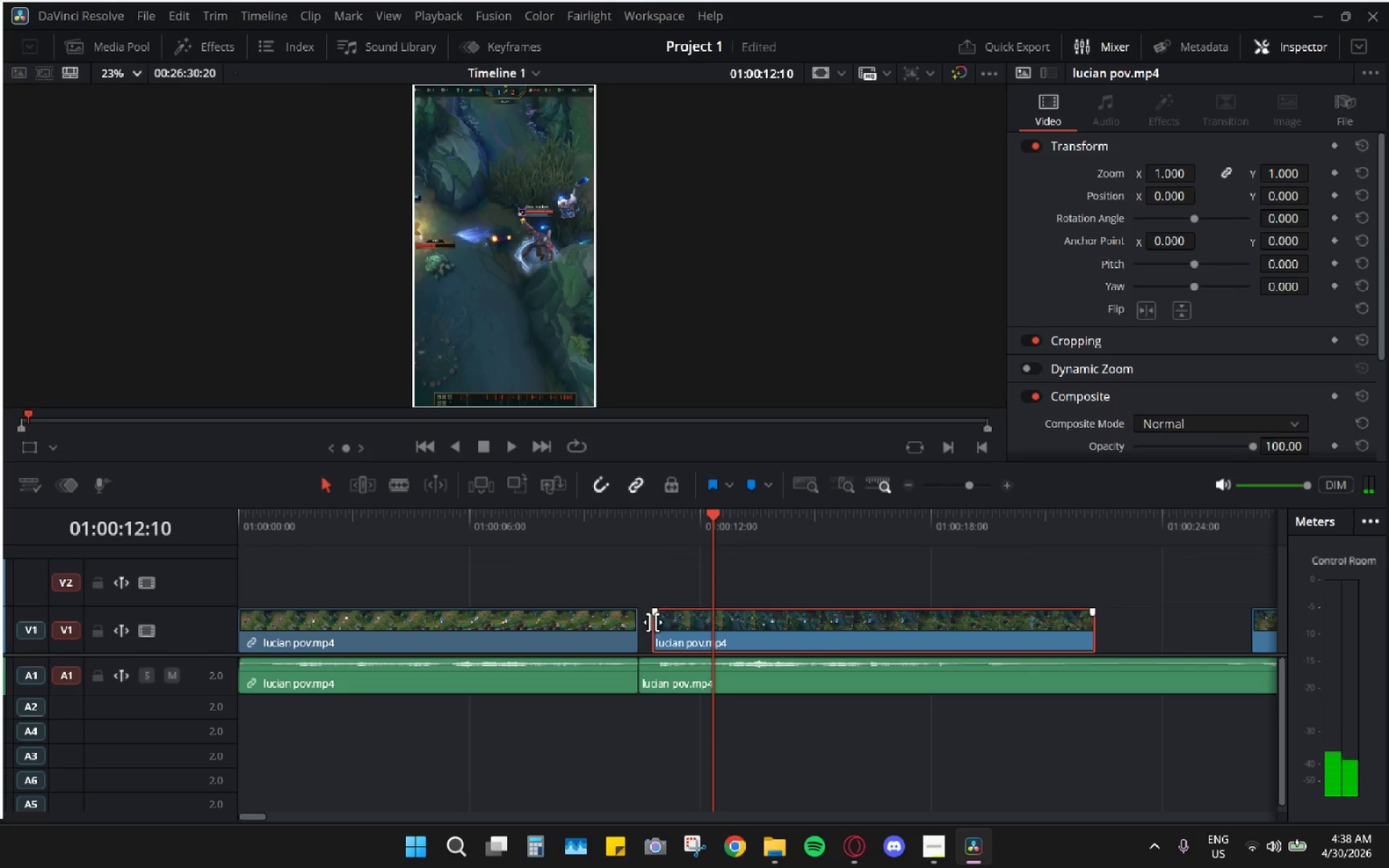 
left_click_drag(start_coordinate=[652, 625], to_coordinate=[636, 624])
 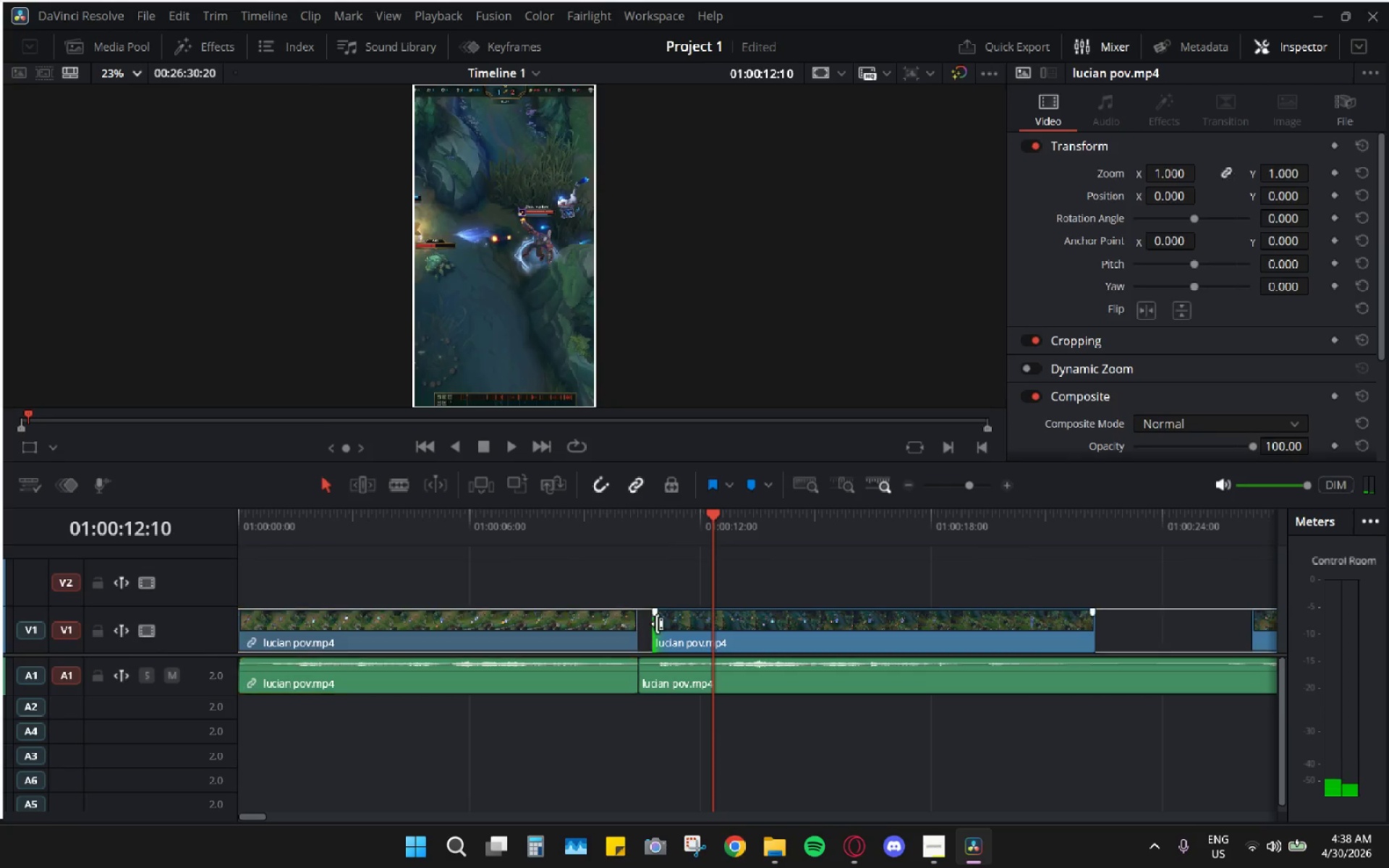 
left_click_drag(start_coordinate=[657, 624], to_coordinate=[647, 624])
 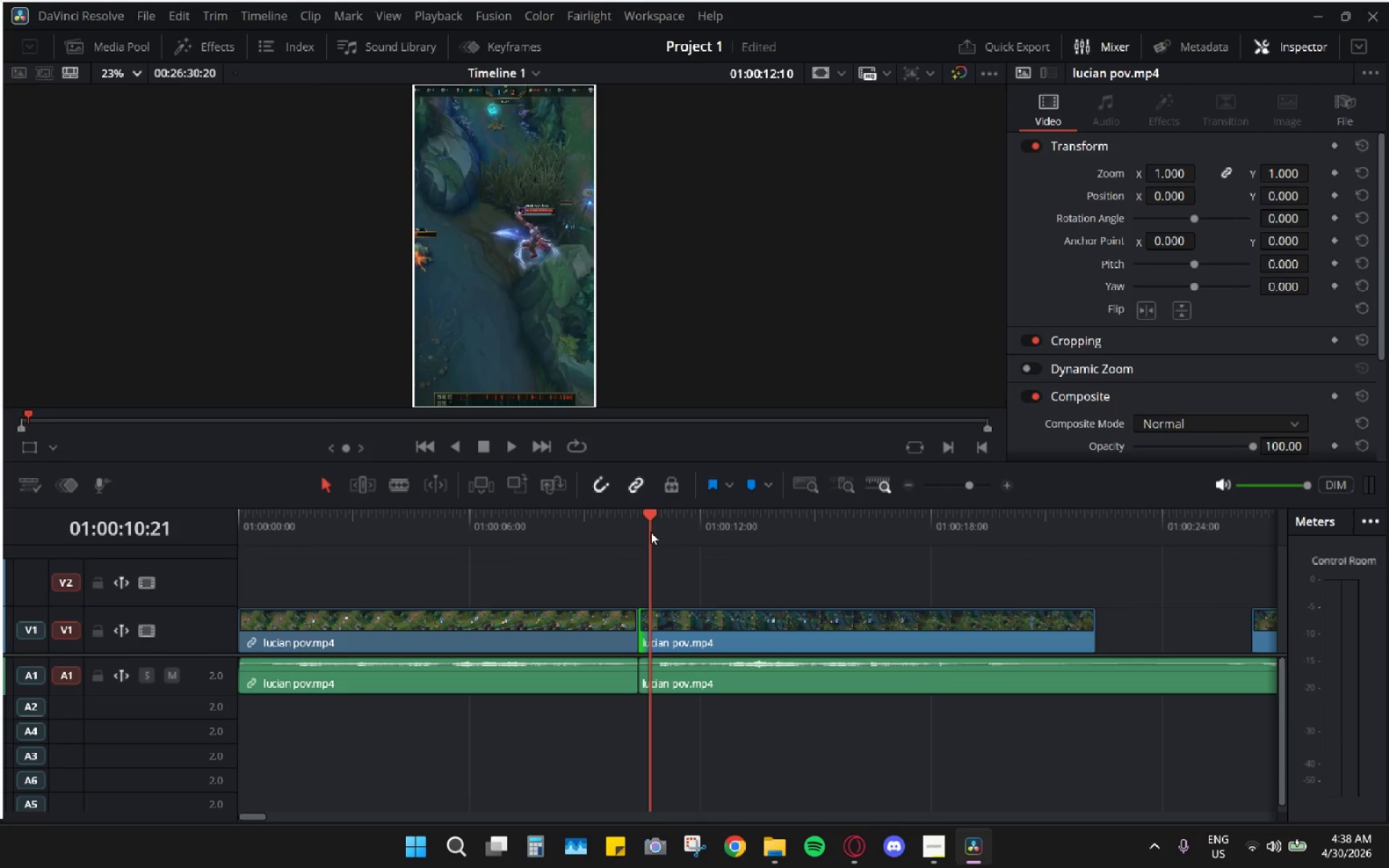 
key(Space)
 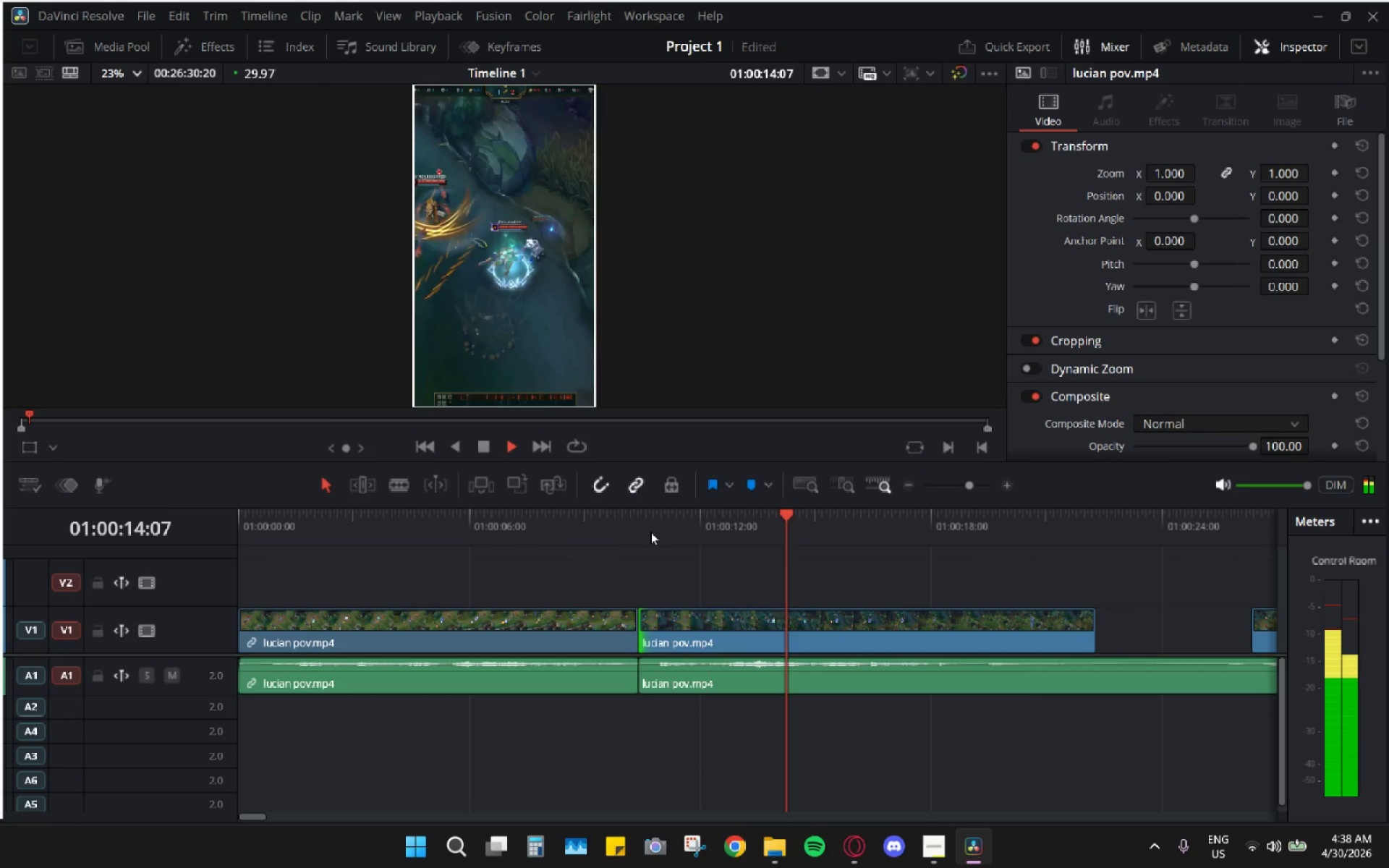 
wait(5.02)
 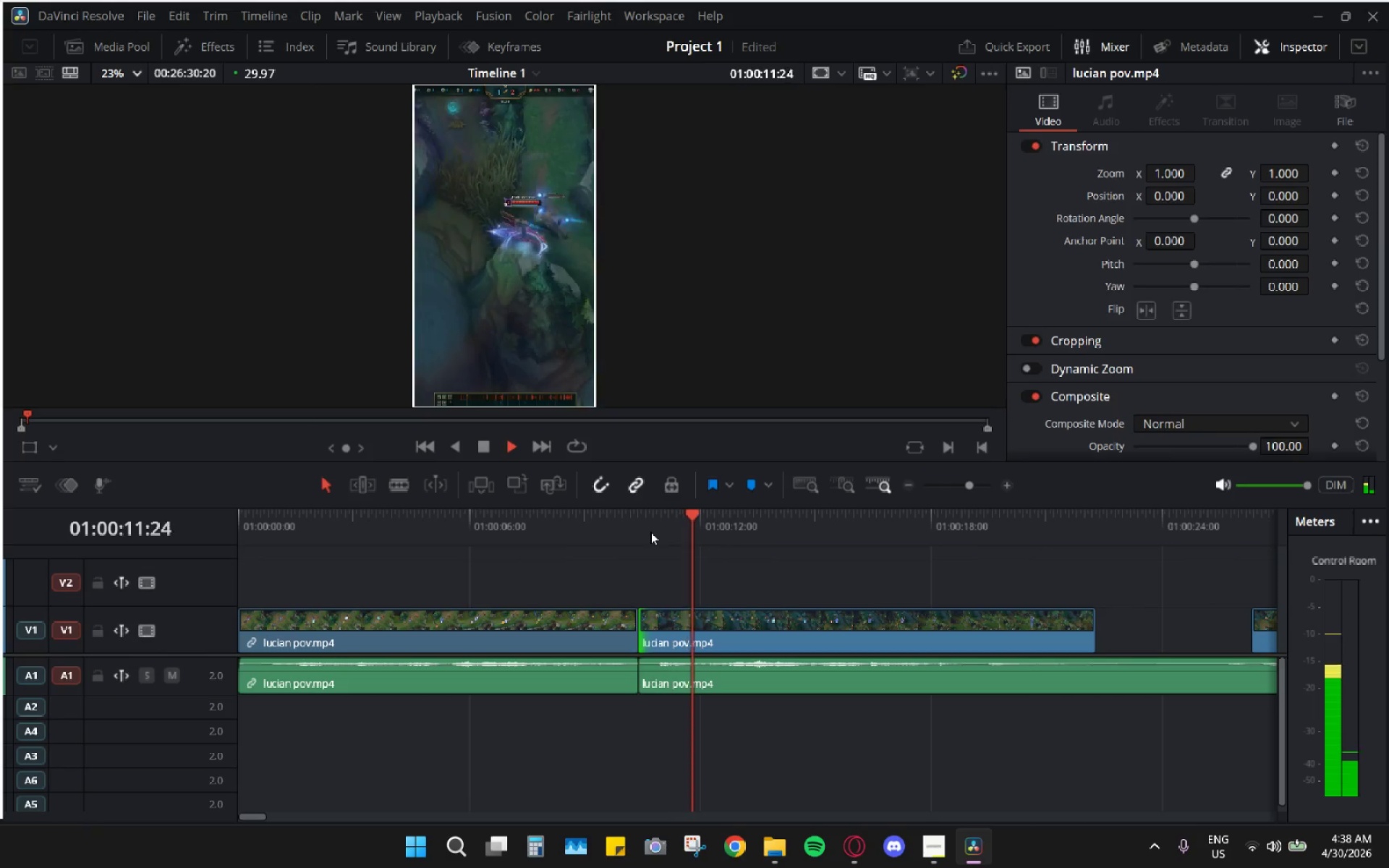 
key(Space)
 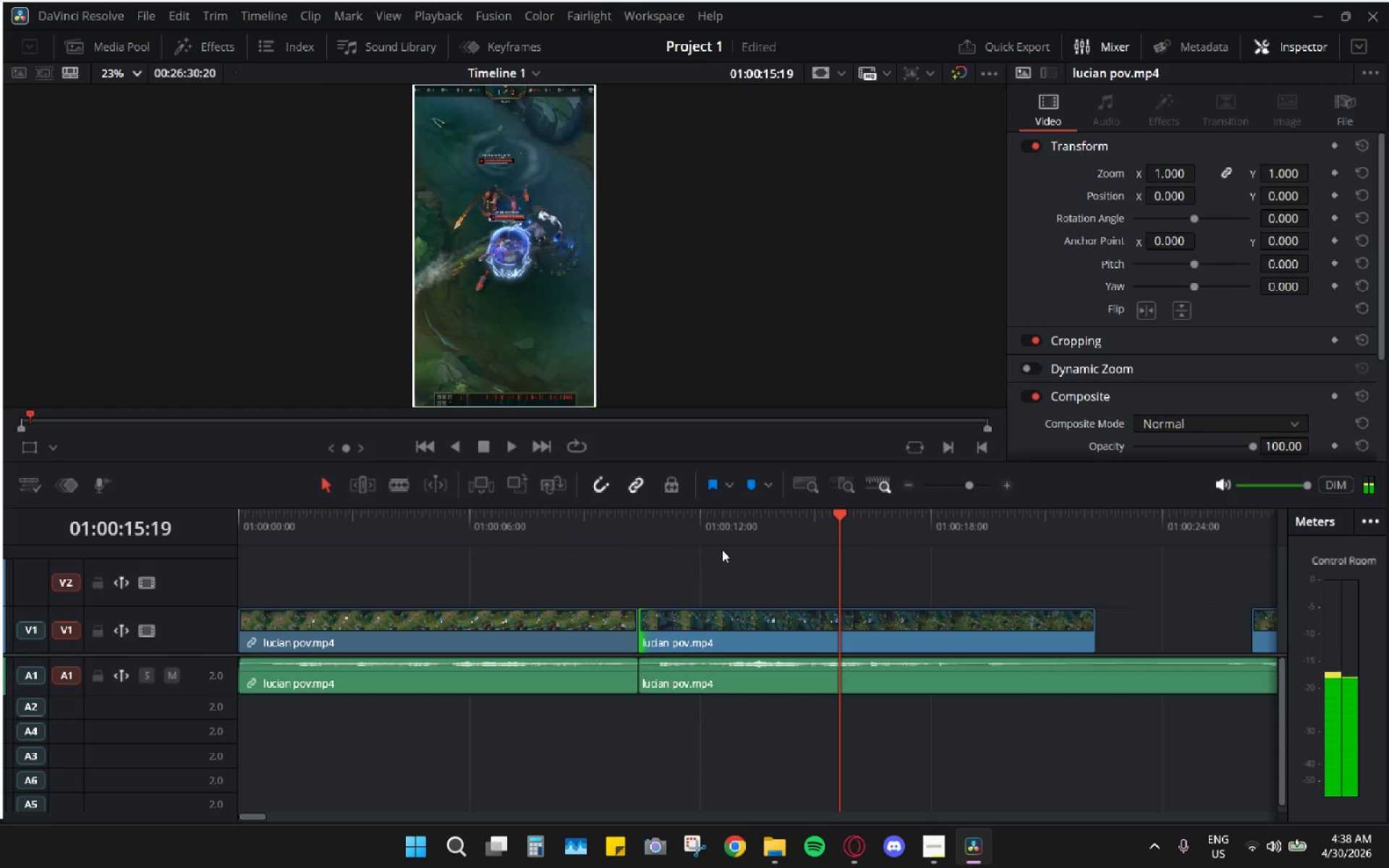 
left_click_drag(start_coordinate=[710, 532], to_coordinate=[651, 535])
 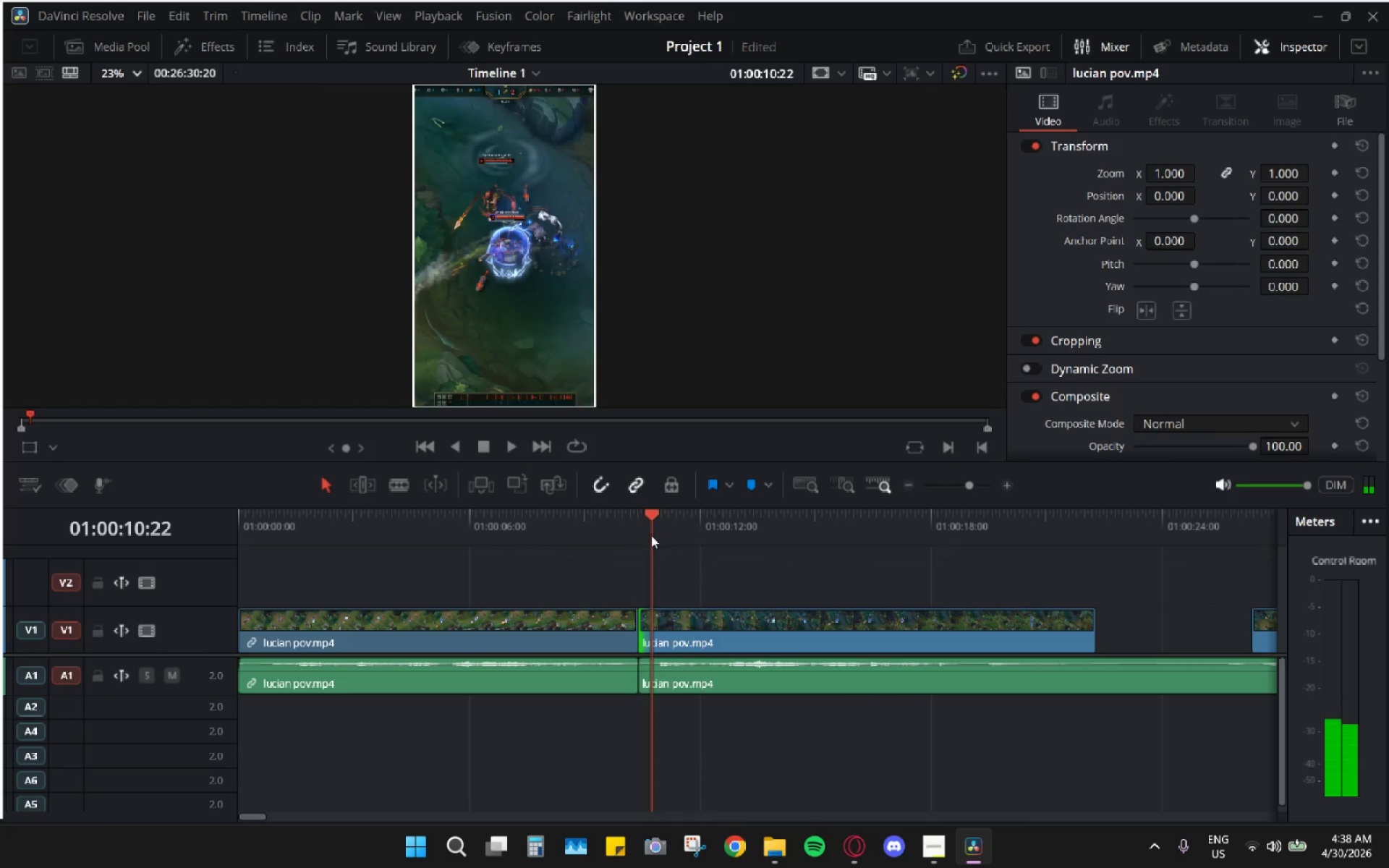 
left_click_drag(start_coordinate=[651, 535], to_coordinate=[639, 536])
 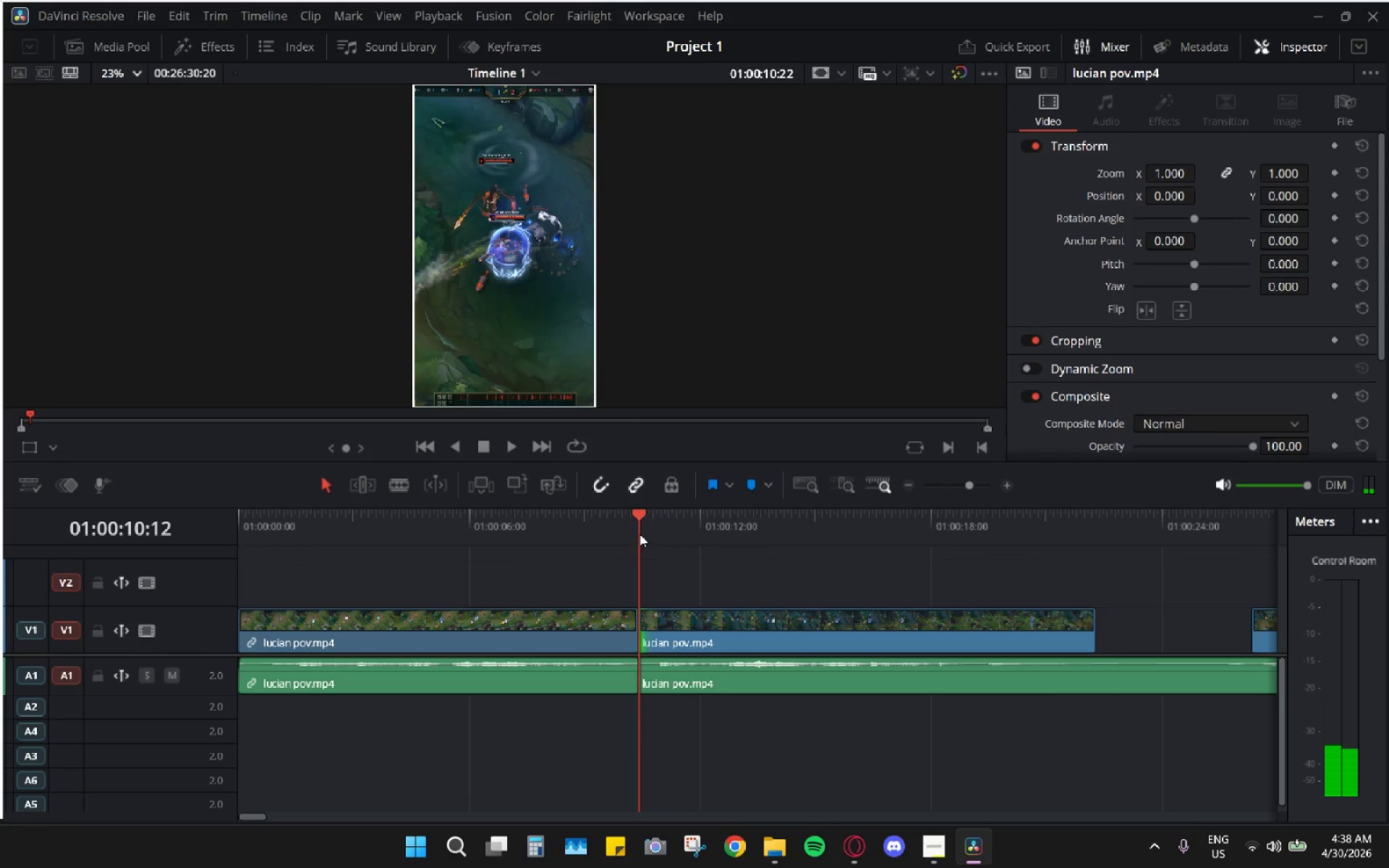 
key(Space)
 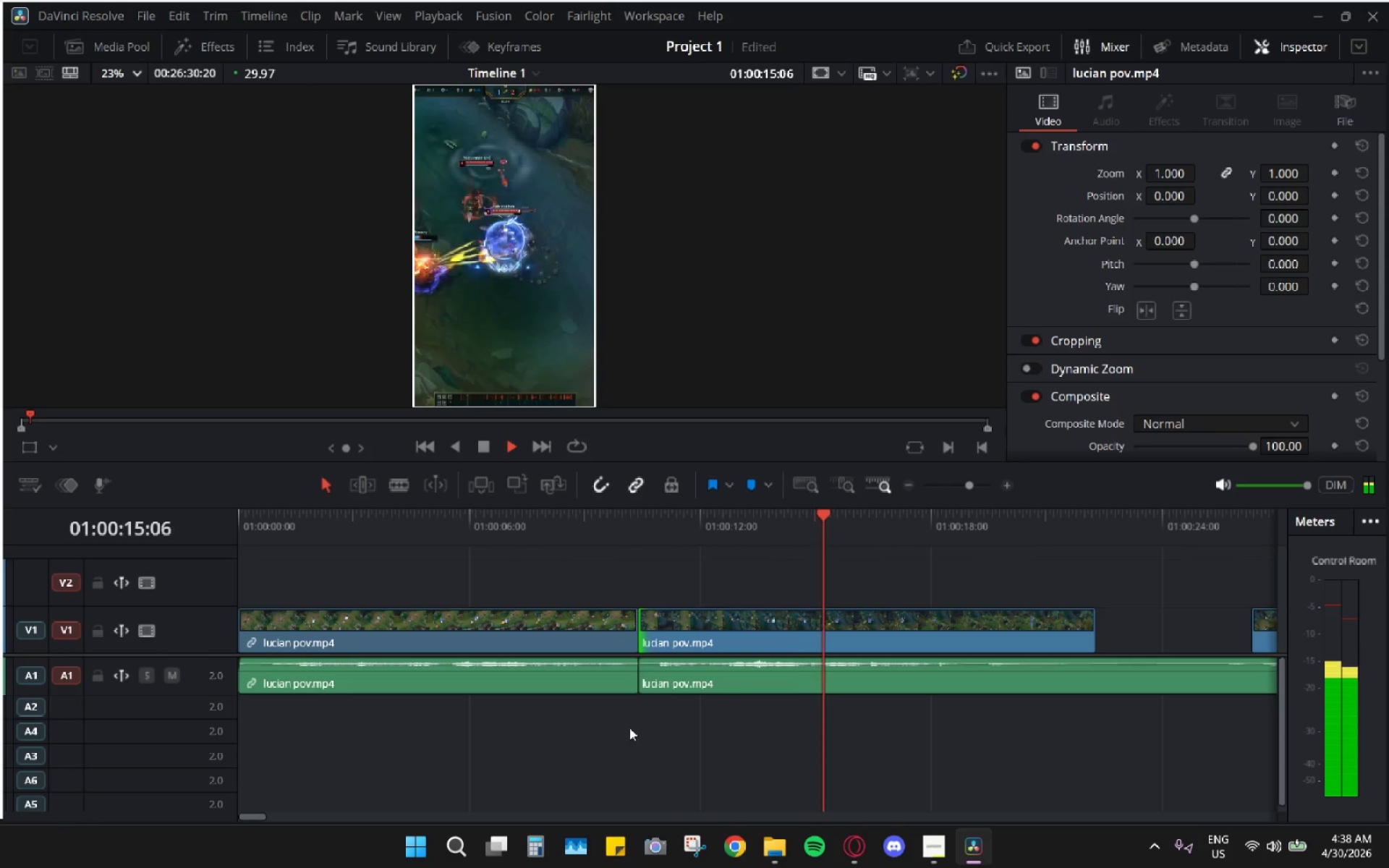 
wait(9.97)
 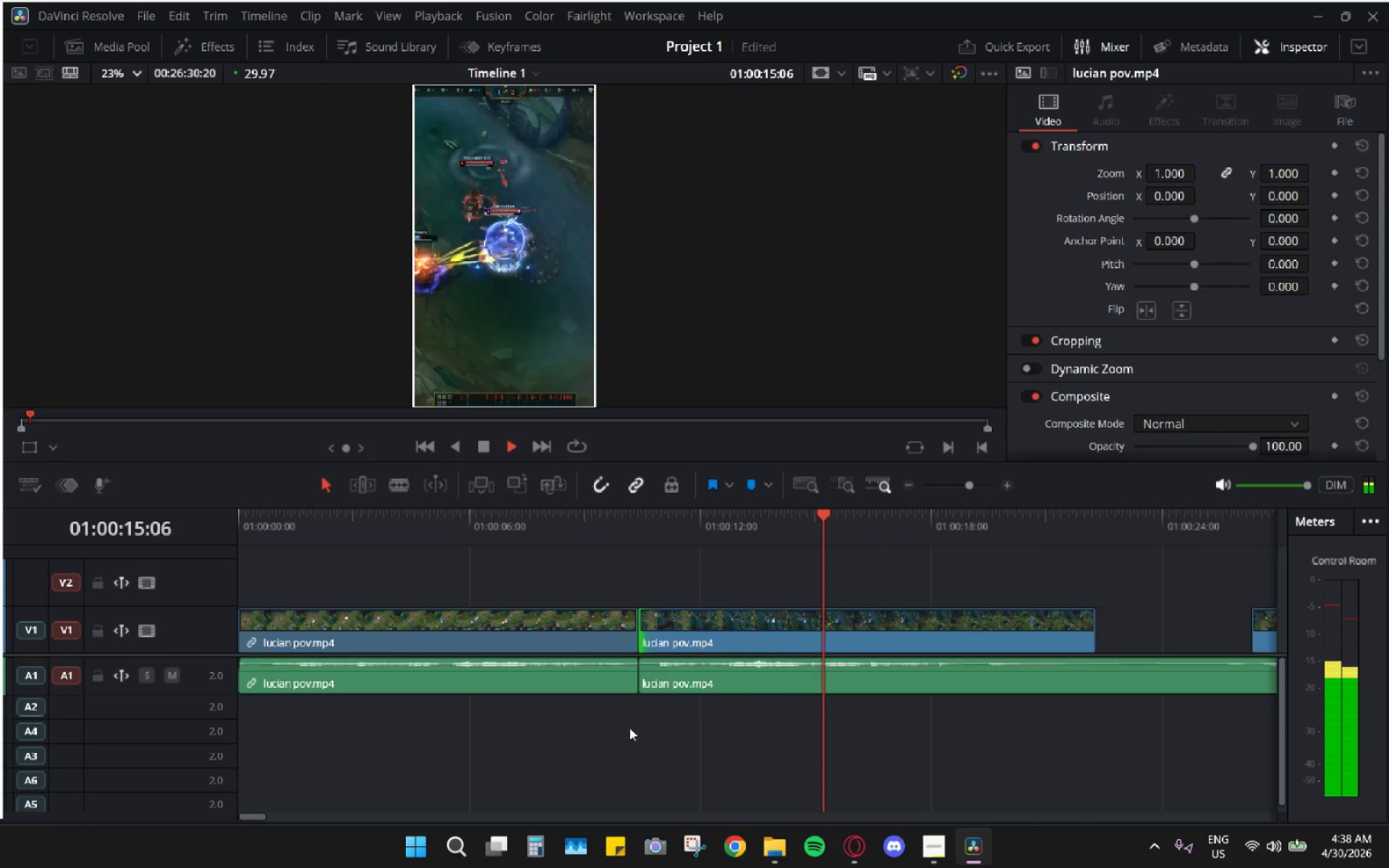 
key(Space)
 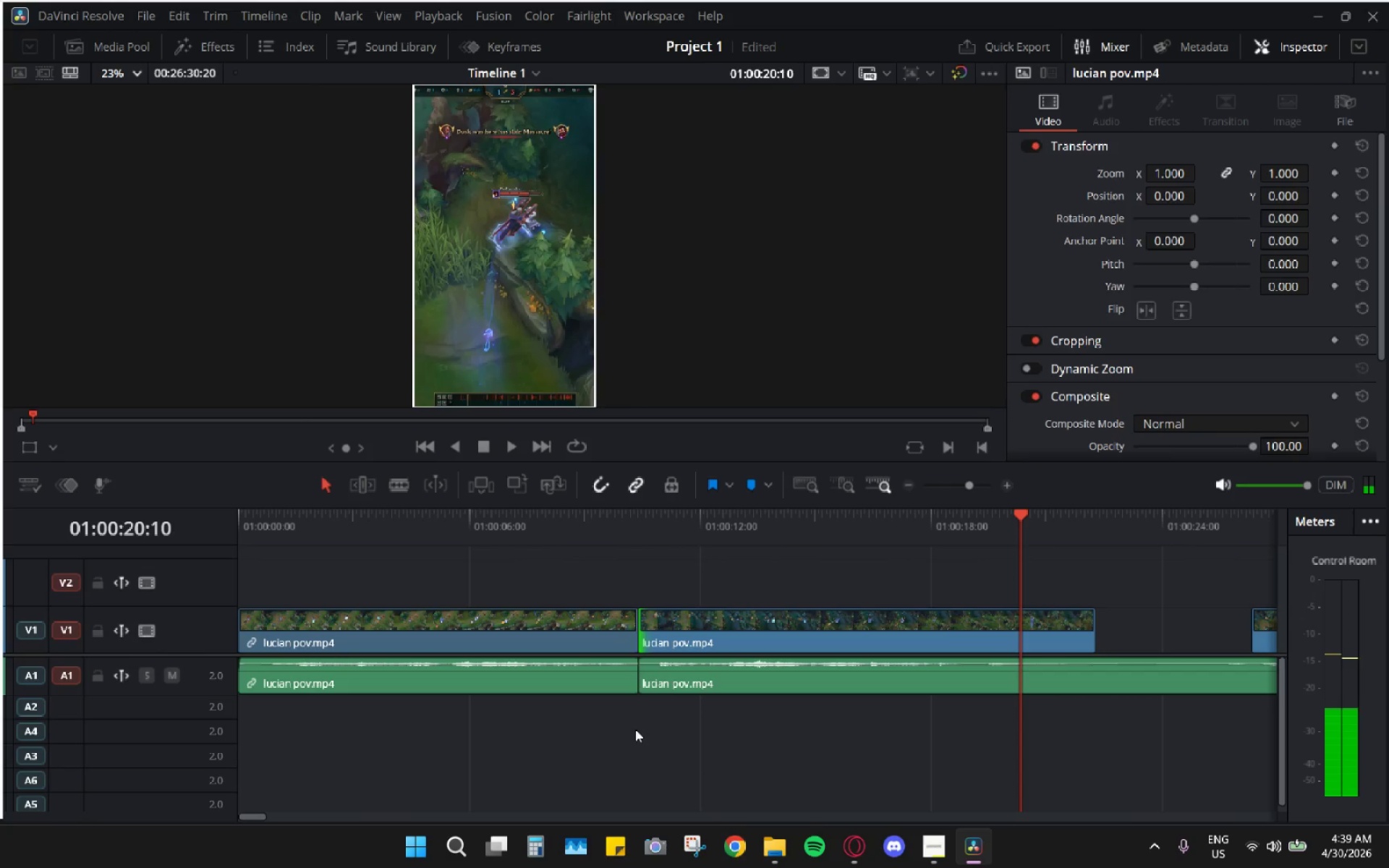 
hold_key(key=AltLeft, duration=0.61)
hold_key(key=AltLeft, duration=0.34)
hold_key(key=AltLeft, duration=0.47)
scroll: coordinate [404, 611], scroll_direction: up, amount: 24.0
 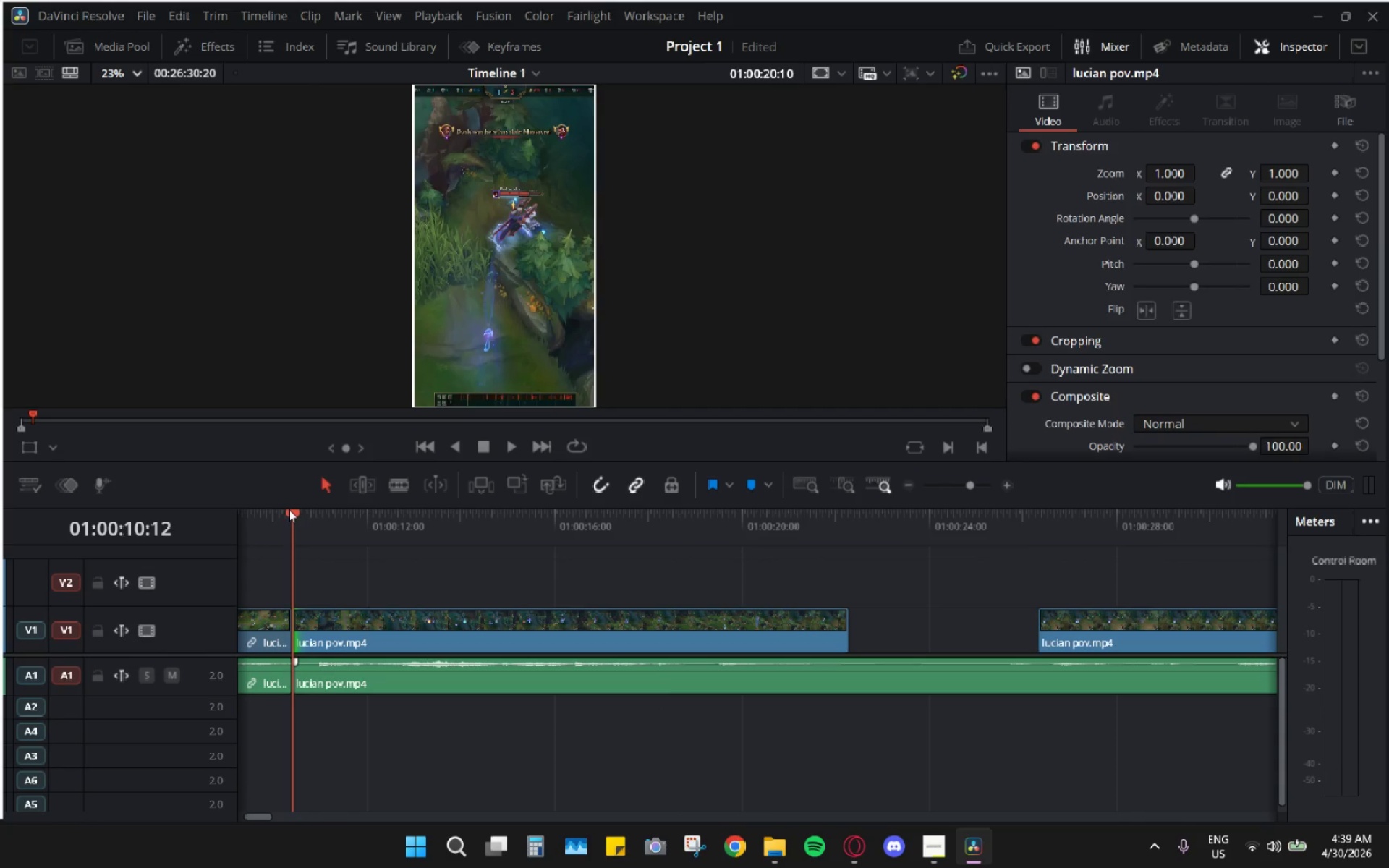 
key(Alt+AltLeft)
 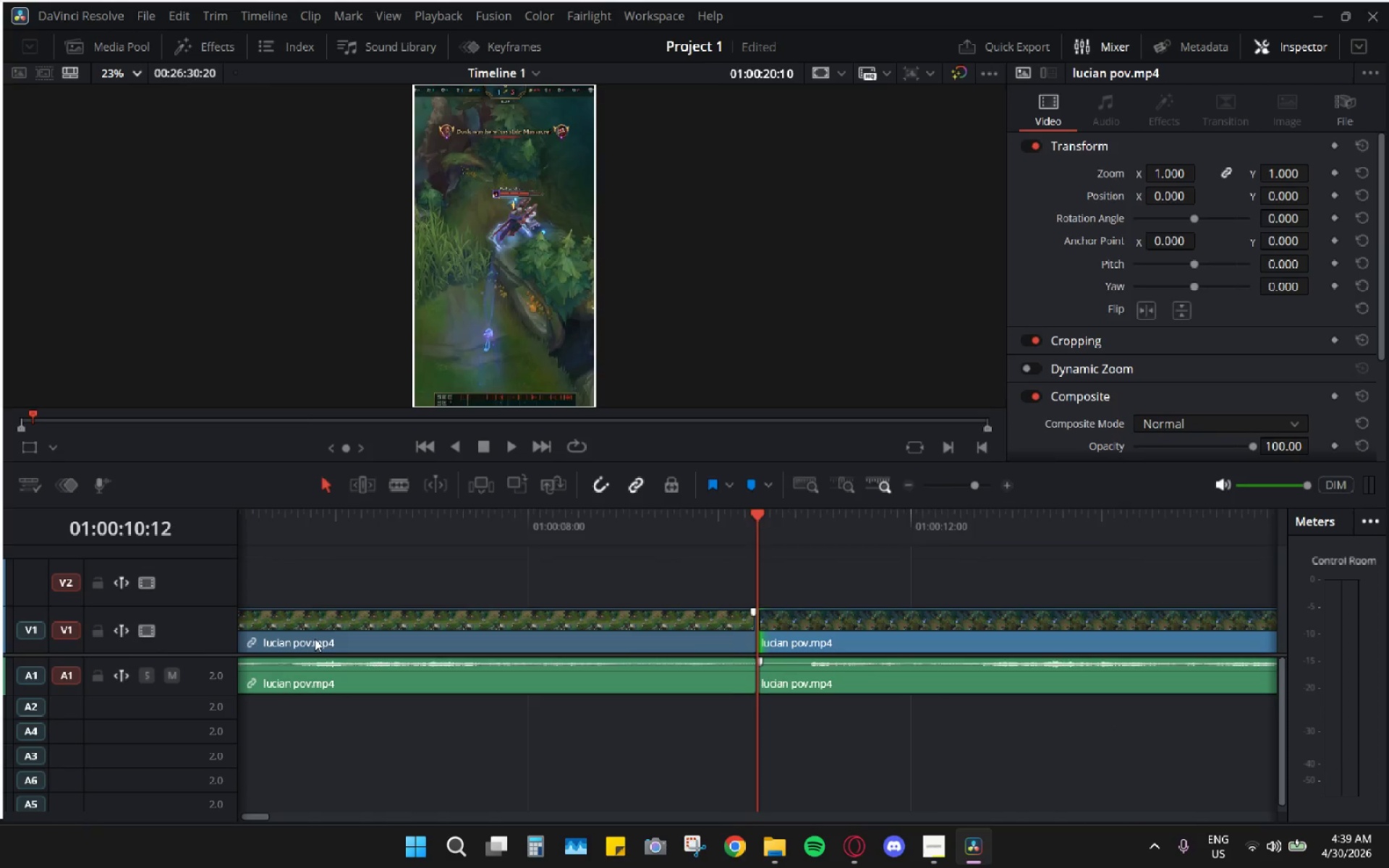 
scroll: coordinate [315, 639], scroll_direction: up, amount: 4.0
 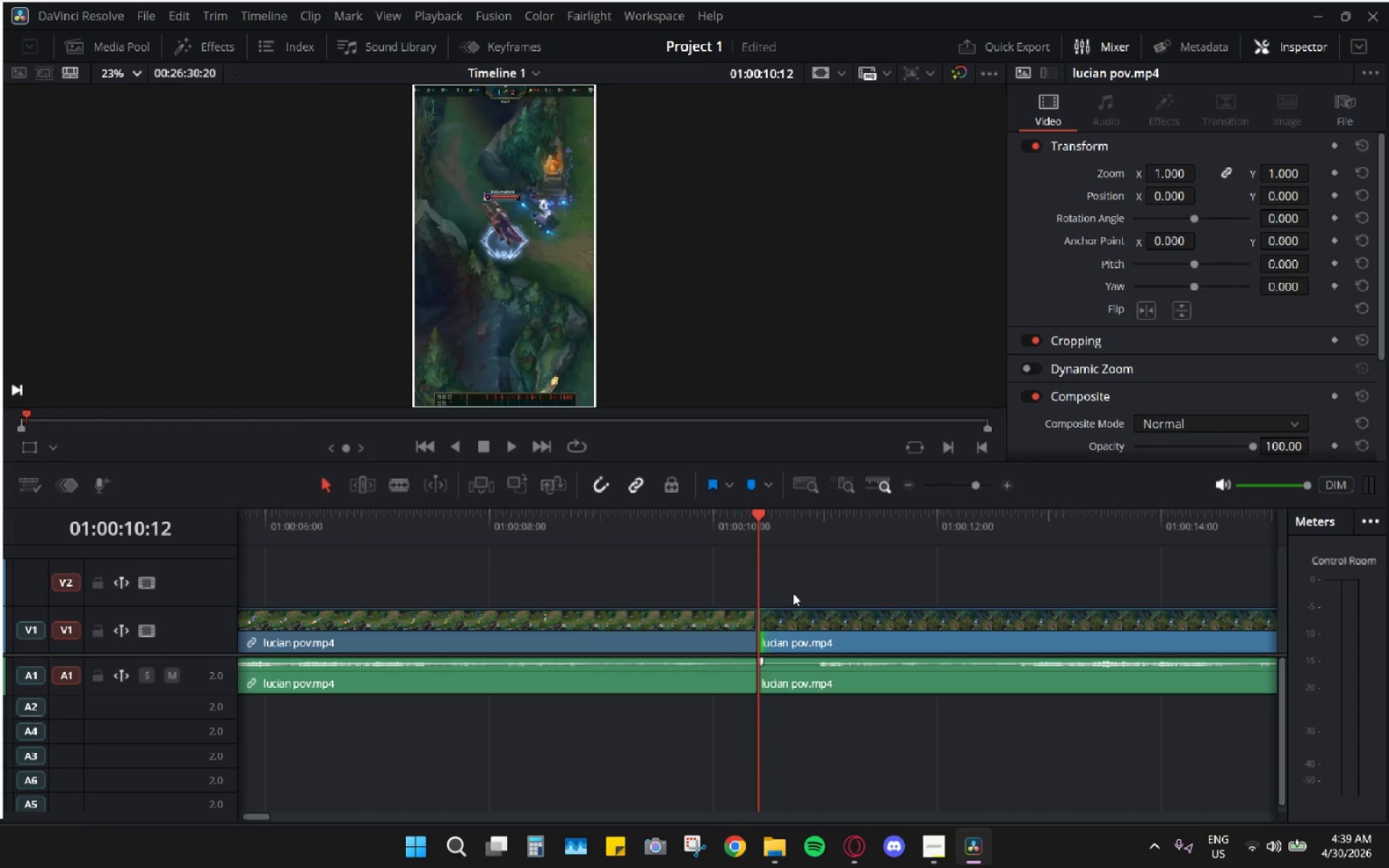 
left_click_drag(start_coordinate=[756, 511], to_coordinate=[768, 516])
 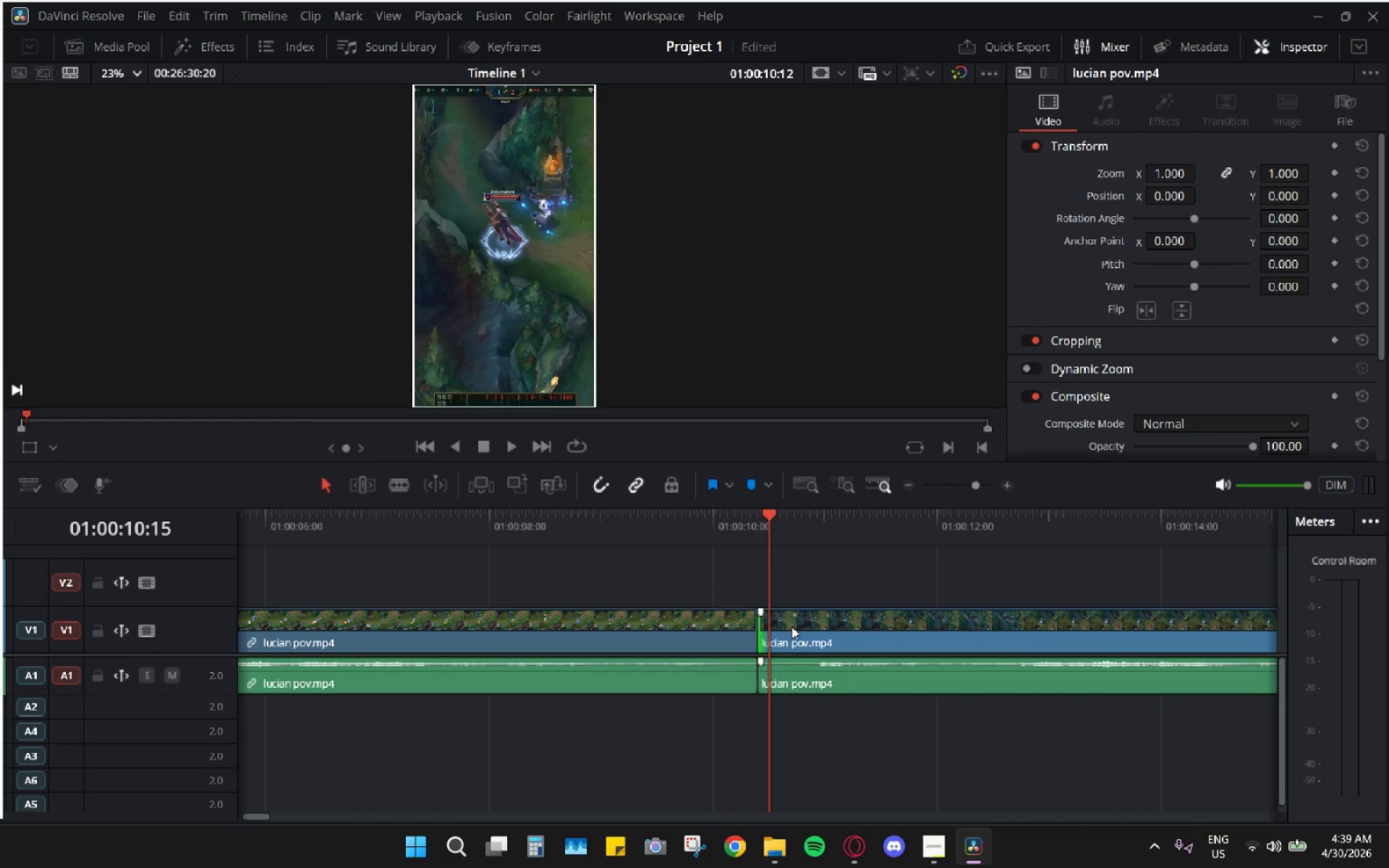 
left_click_drag(start_coordinate=[791, 627], to_coordinate=[805, 627])
 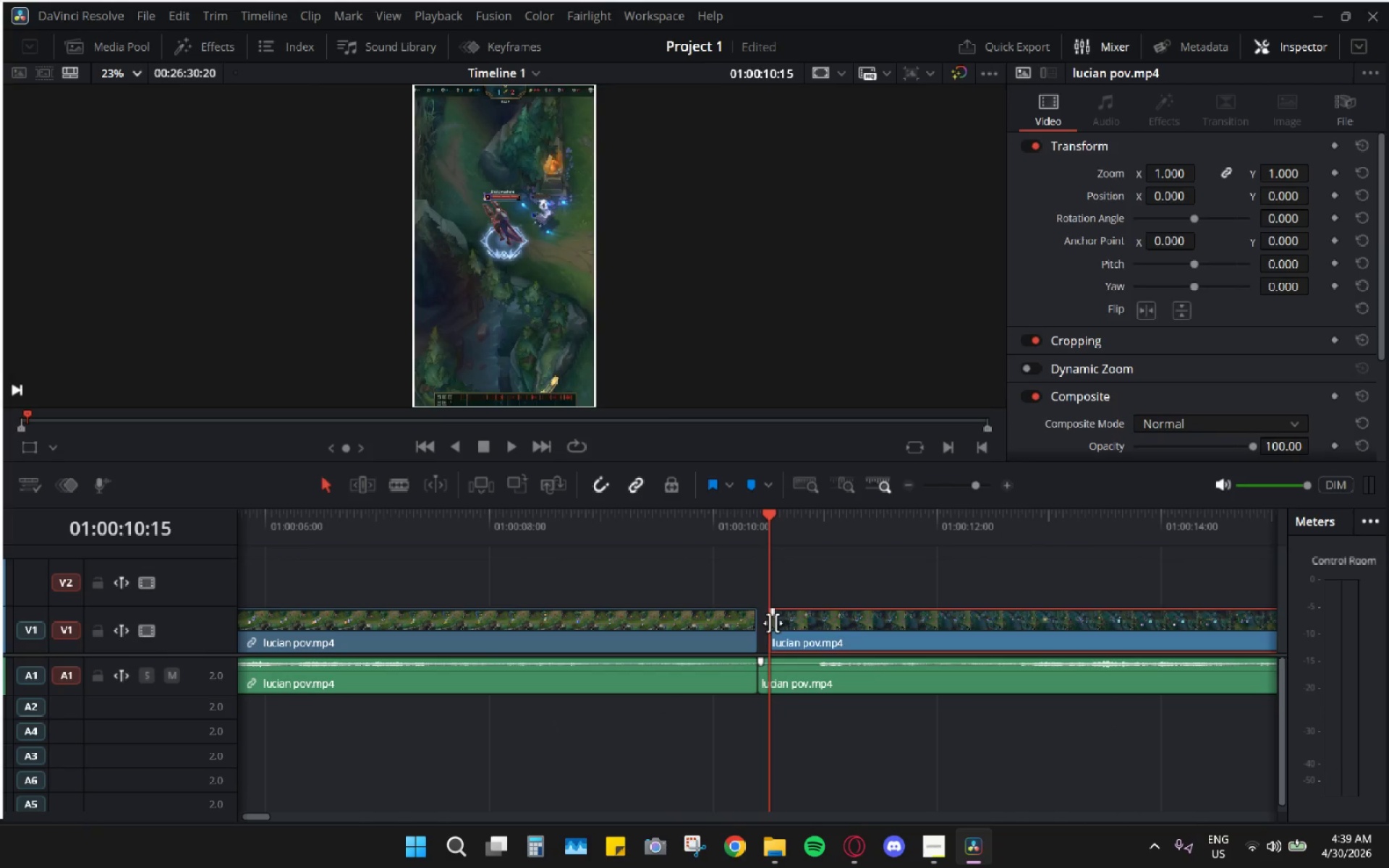 
left_click_drag(start_coordinate=[773, 623], to_coordinate=[762, 621])
 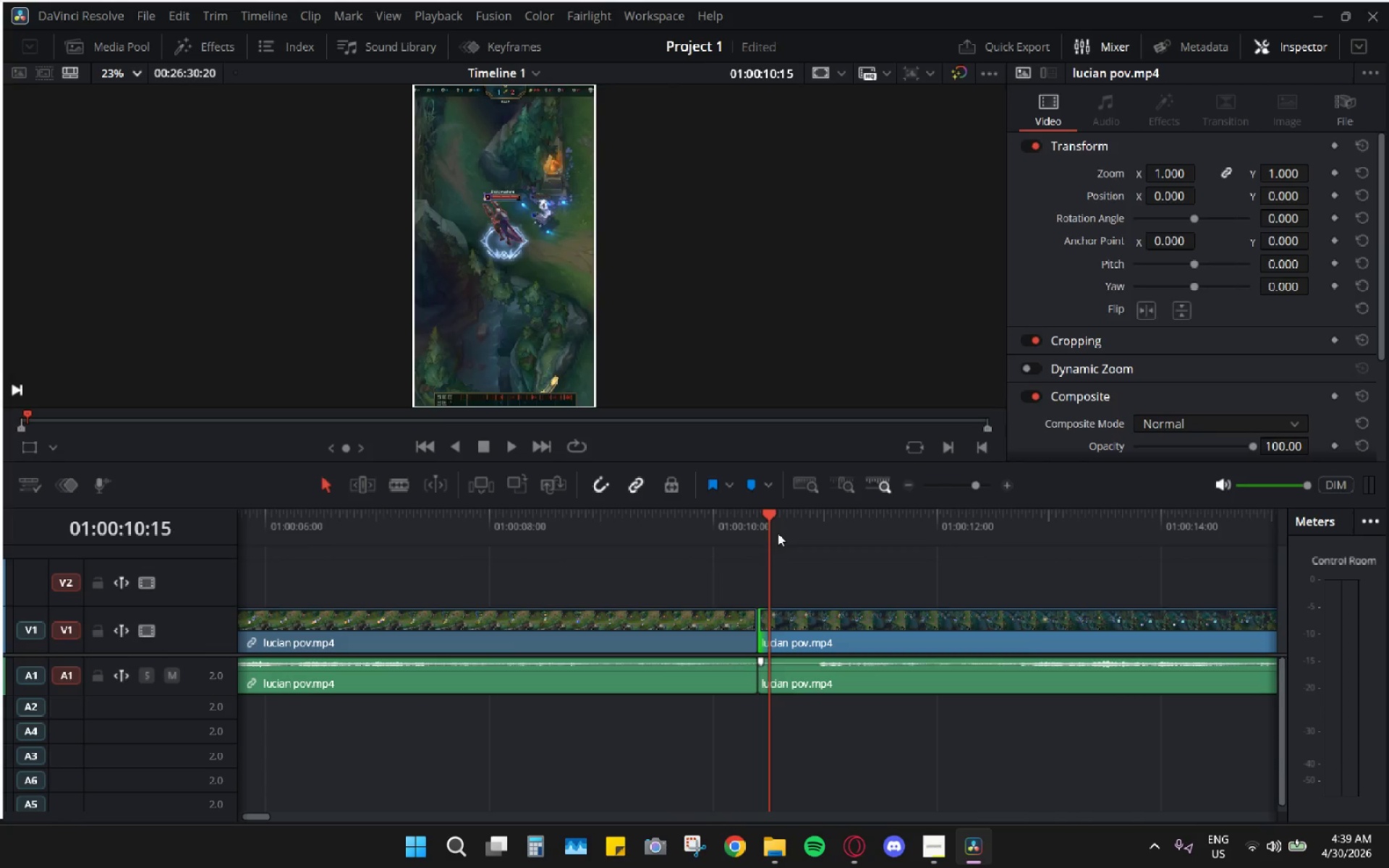 
left_click_drag(start_coordinate=[775, 528], to_coordinate=[766, 527])
 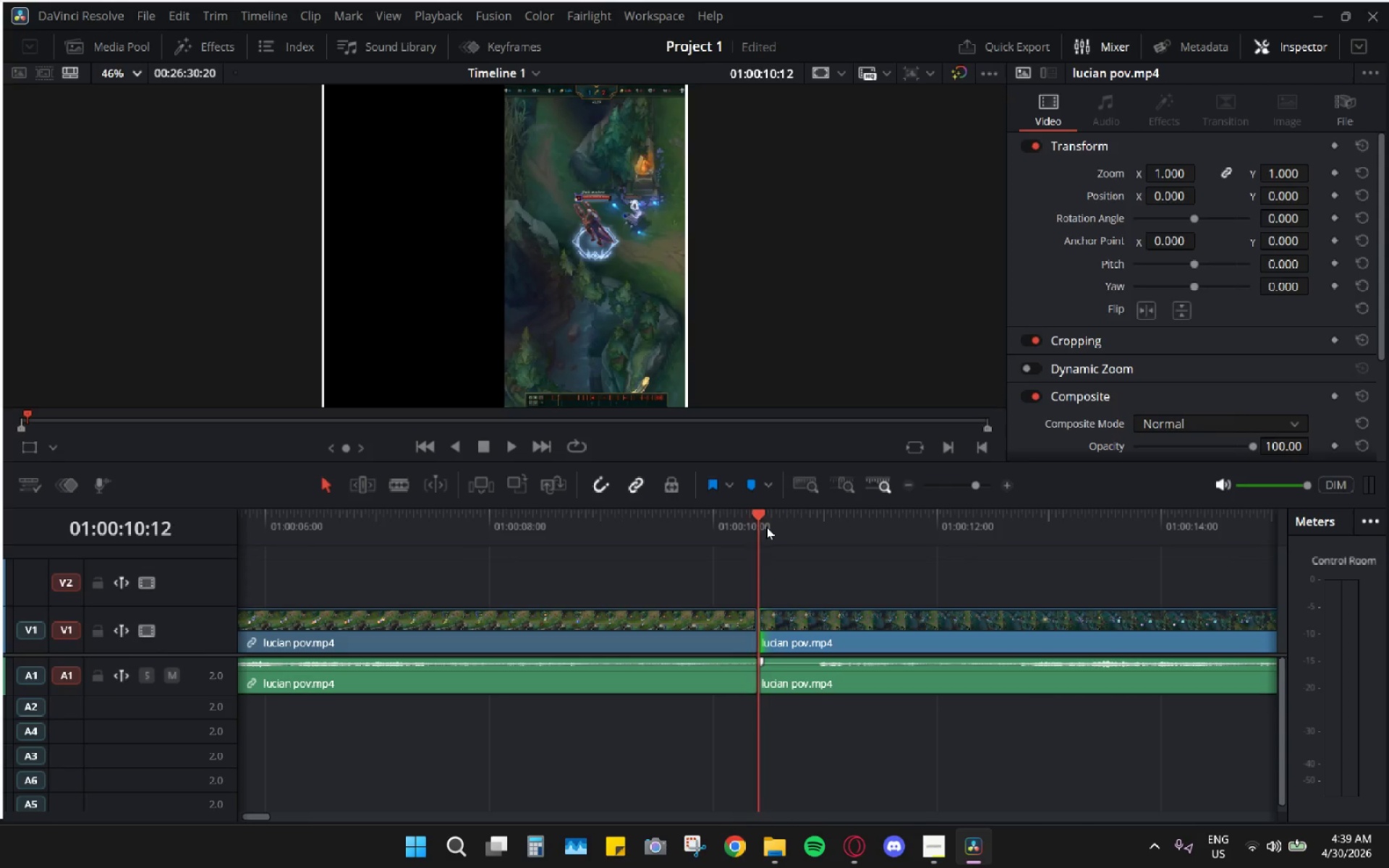 
key(Space)
 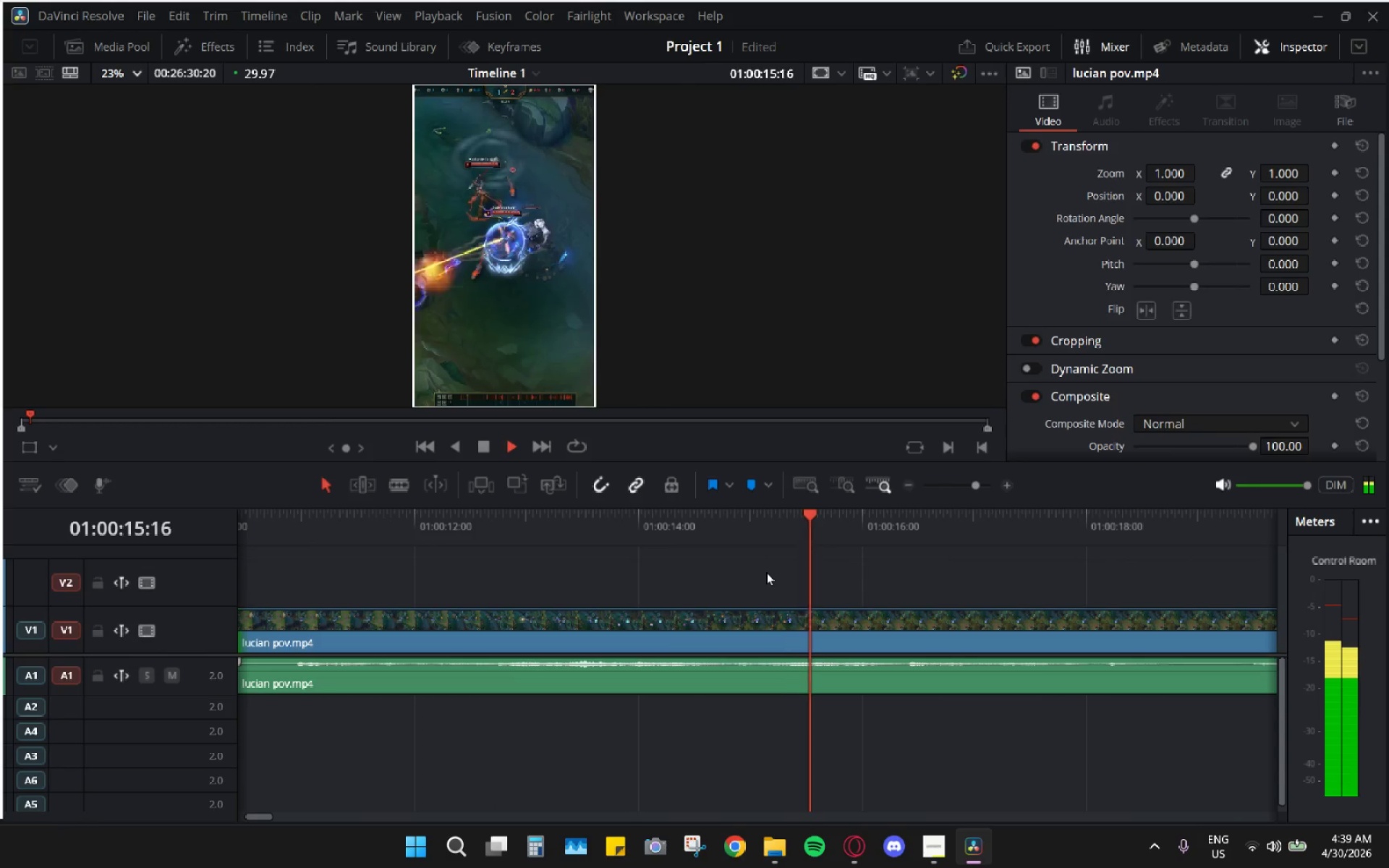 
wait(10.44)
 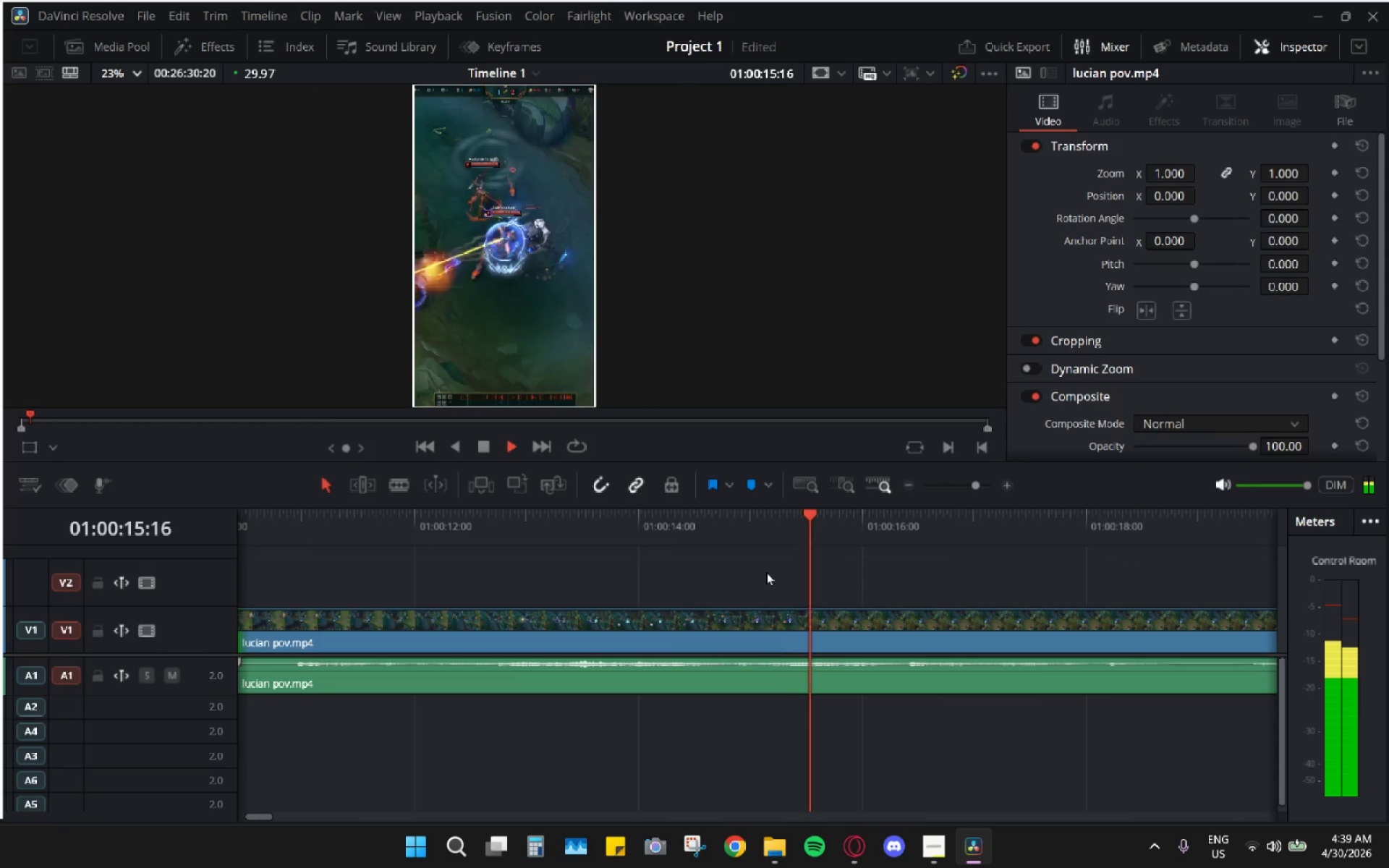 
key(Space)
 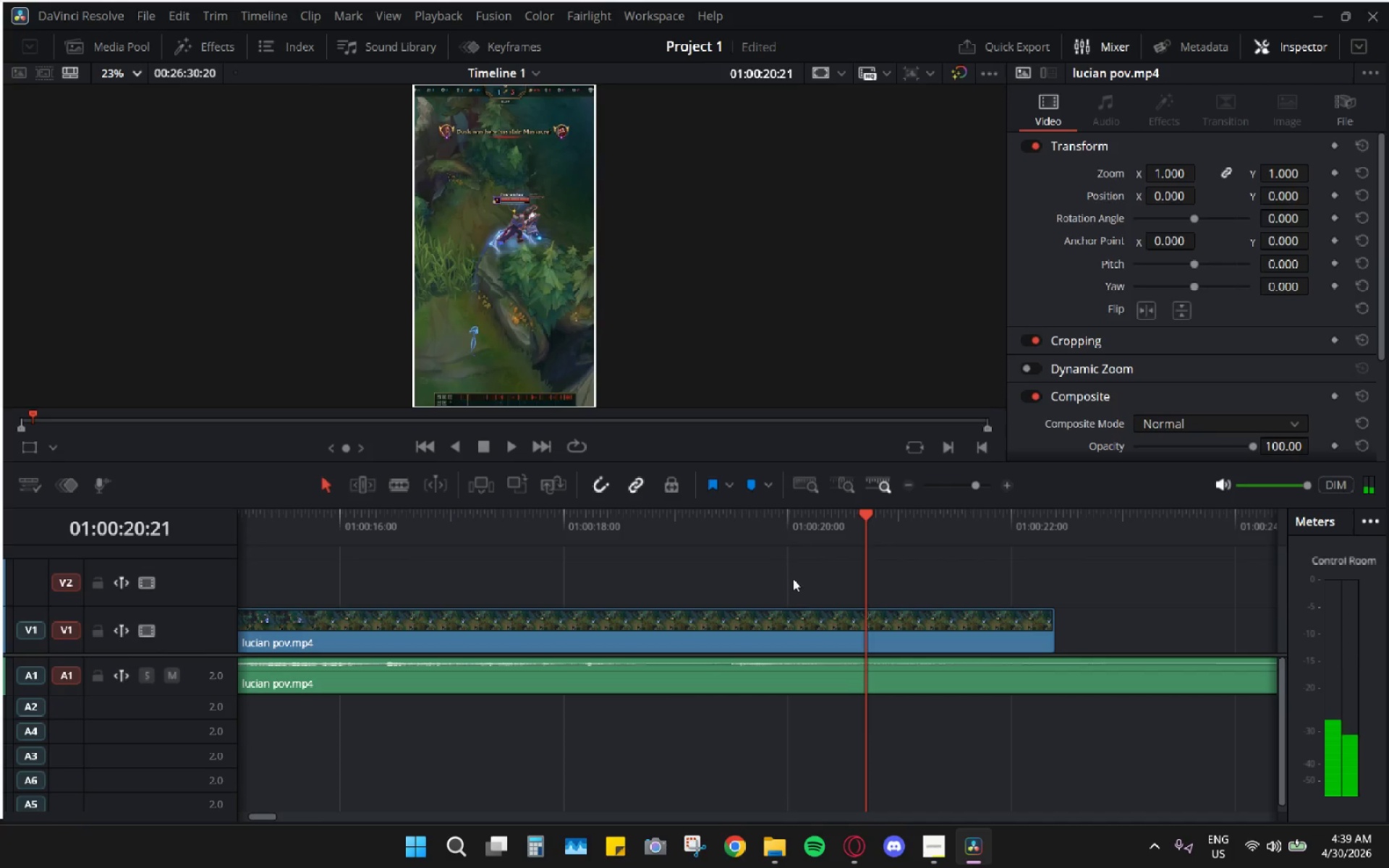 
key(Alt+AltLeft)
 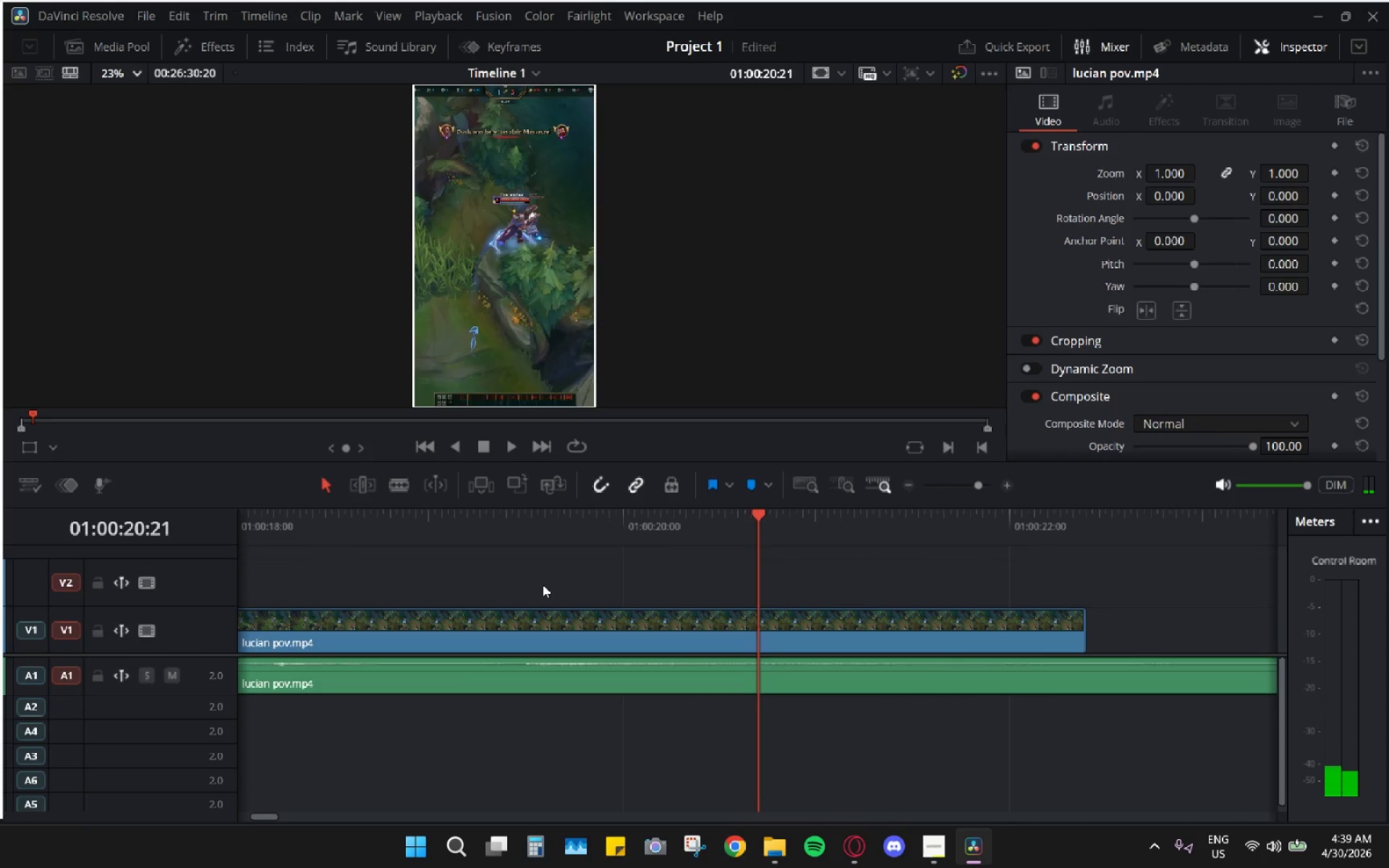 
key(Alt+AltLeft)
 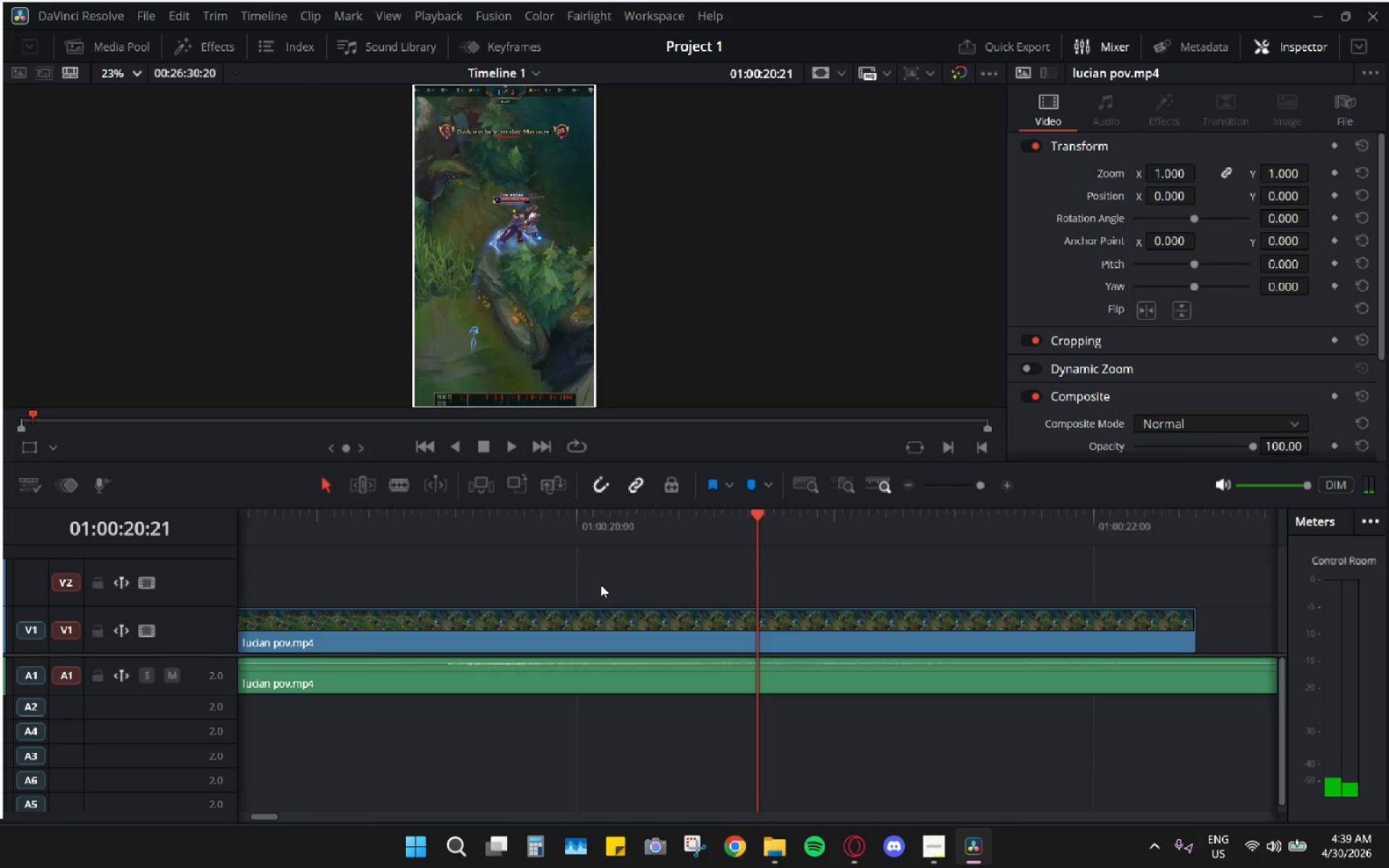 
hold_key(key=AltLeft, duration=0.48)
 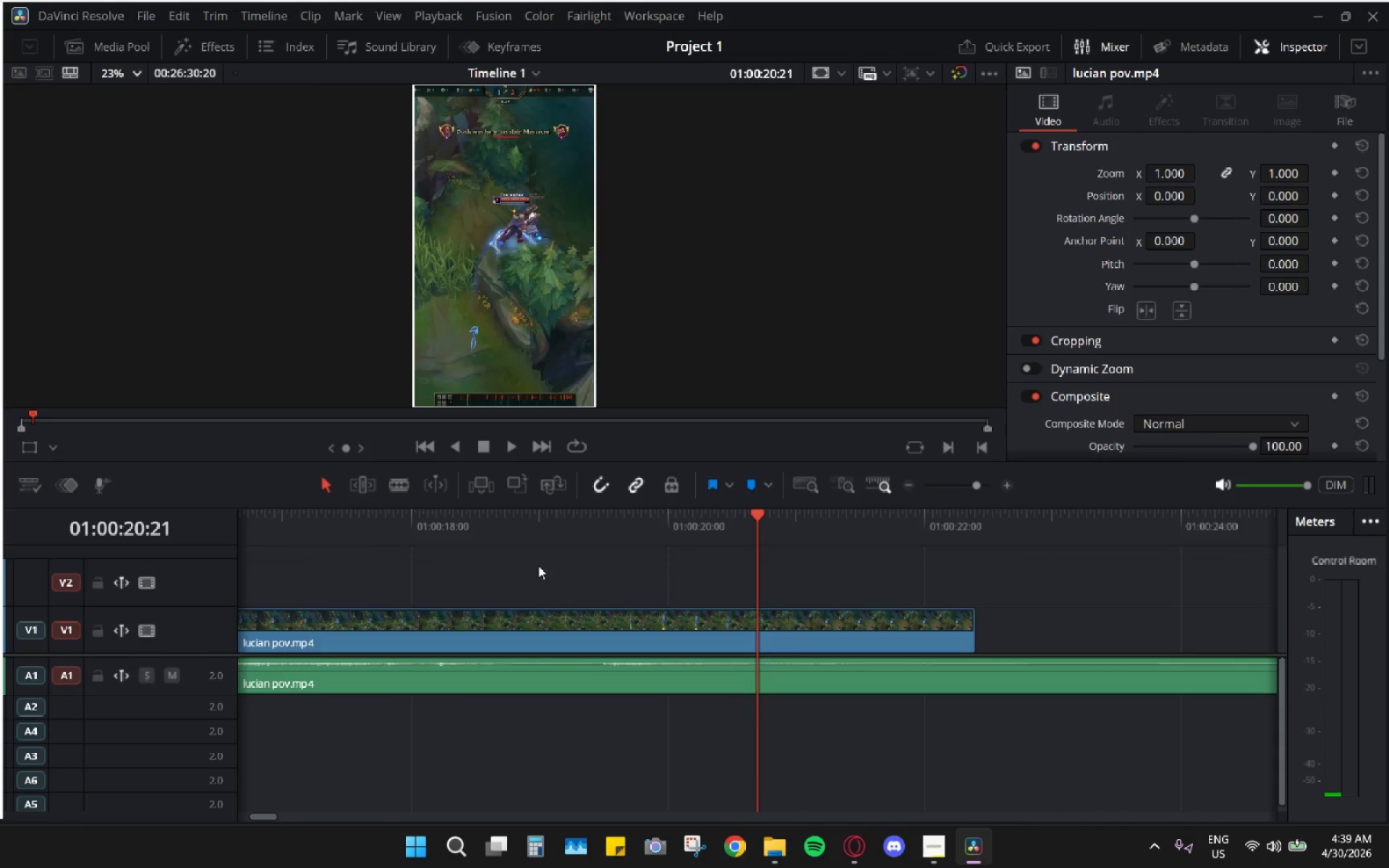 
hold_key(key=AltLeft, duration=0.34)
 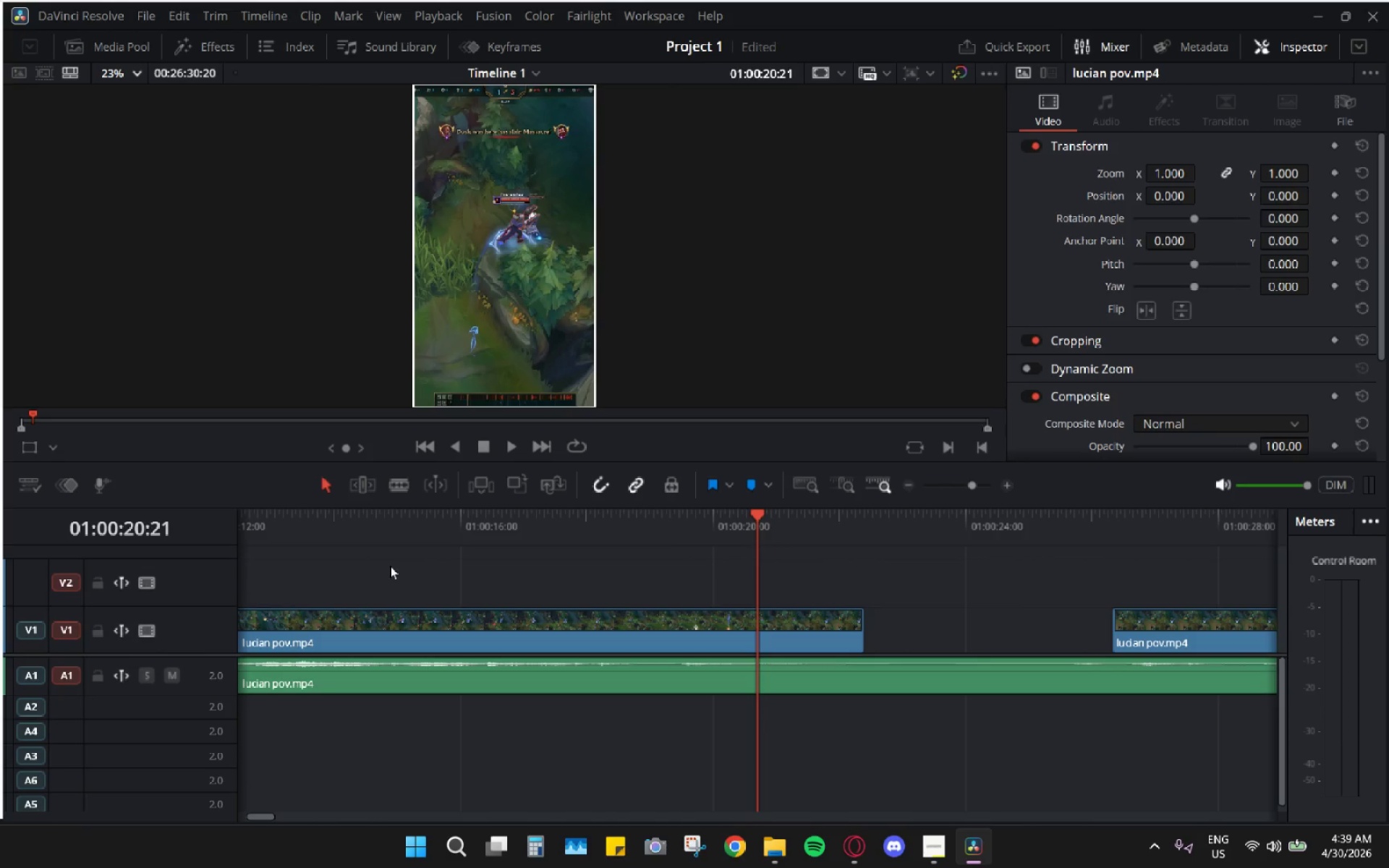 
key(Alt+AltLeft)
 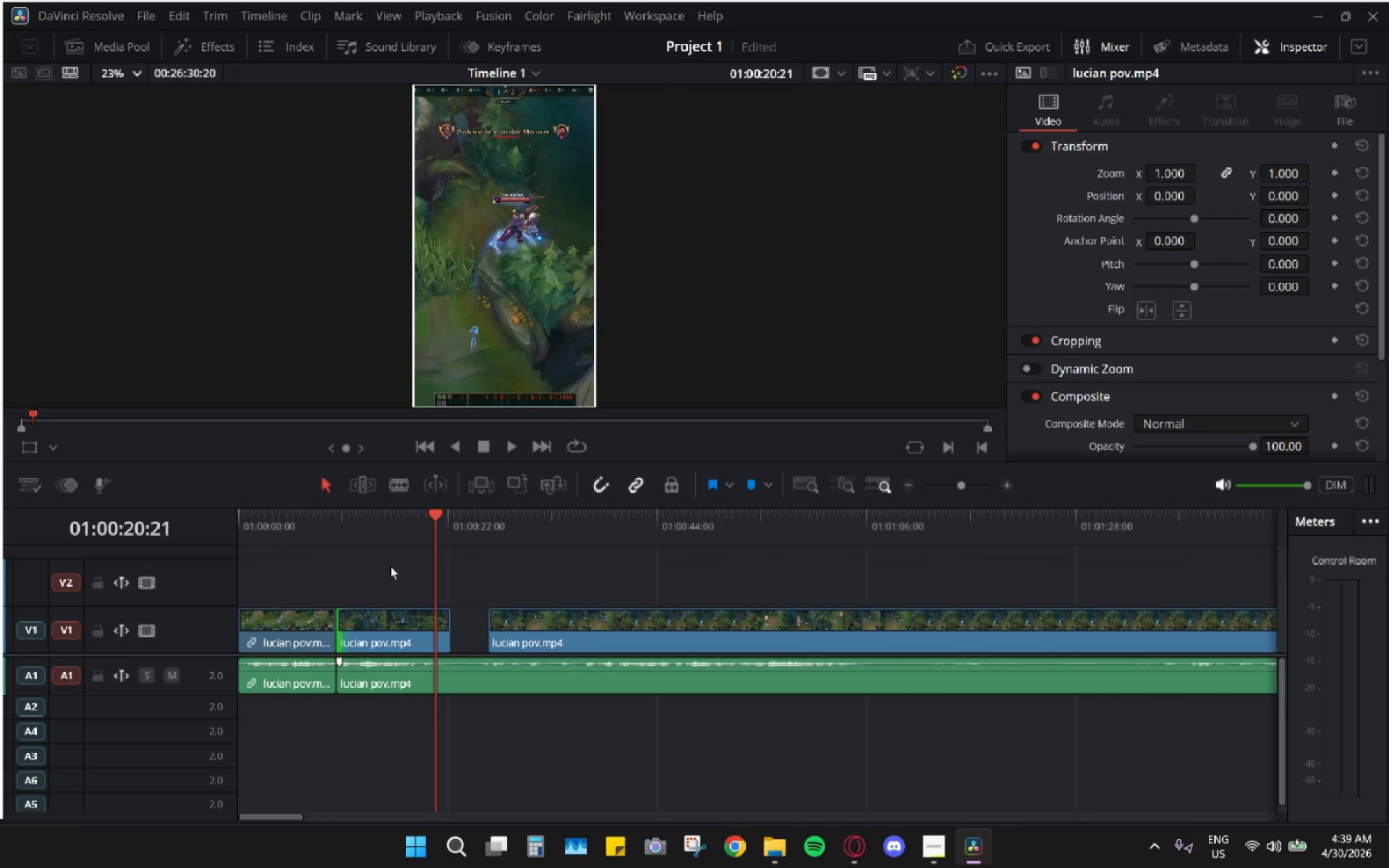 
hold_key(key=AltLeft, duration=1.28)
scroll: coordinate [504, 595], scroll_direction: up, amount: 27.0
 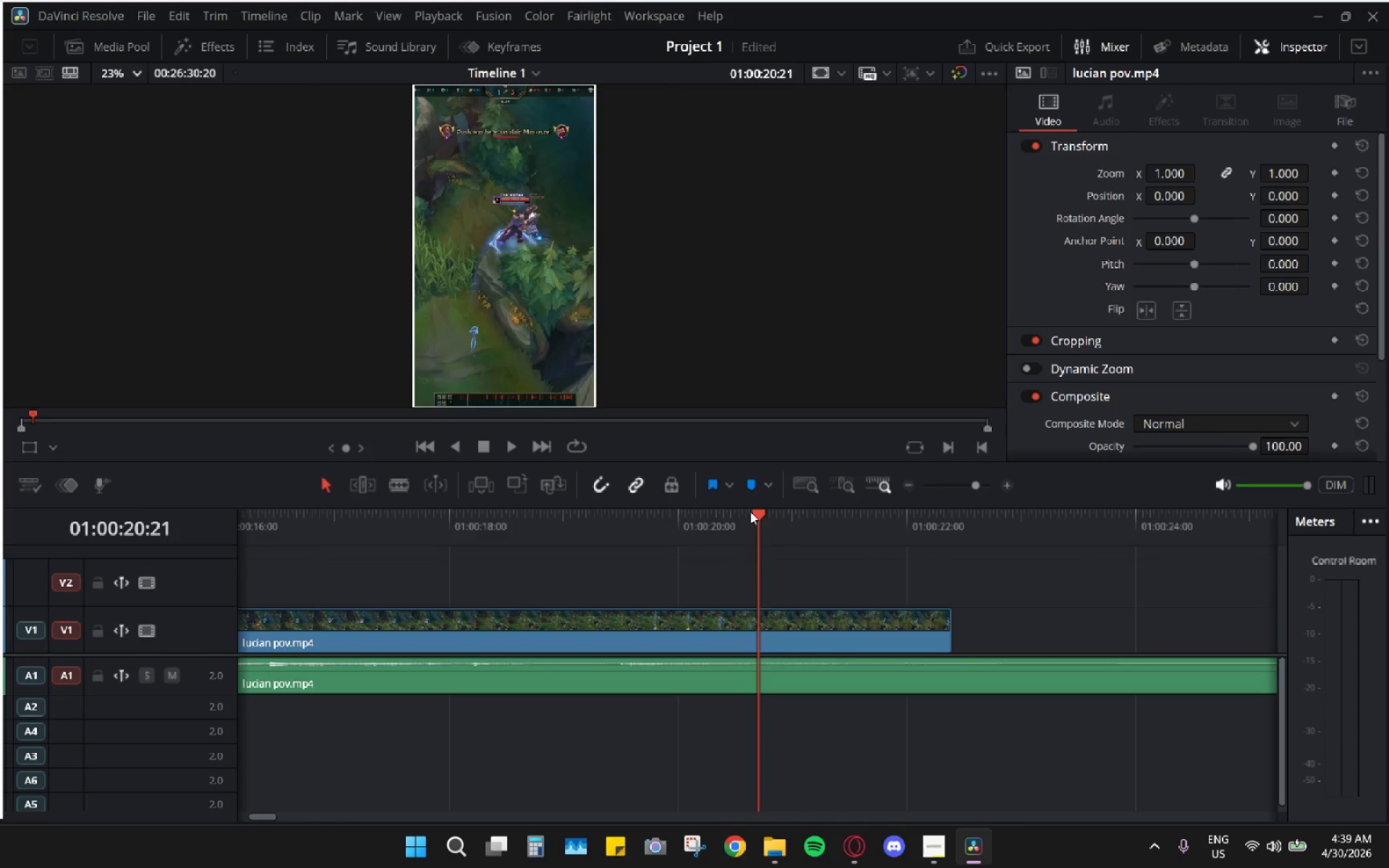 
left_click_drag(start_coordinate=[749, 511], to_coordinate=[357, 514])
 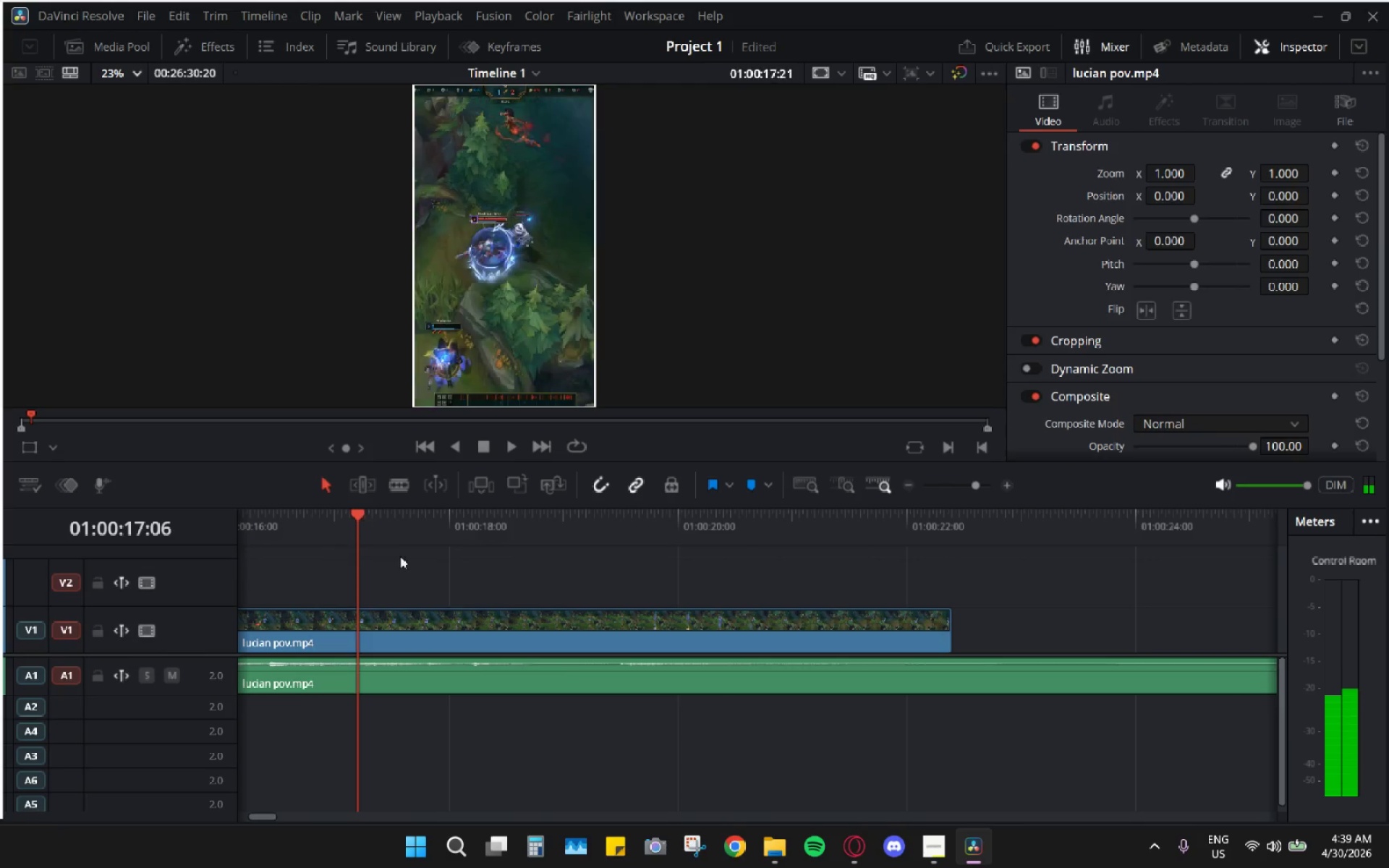 
scroll: coordinate [429, 563], scroll_direction: up, amount: 5.0
 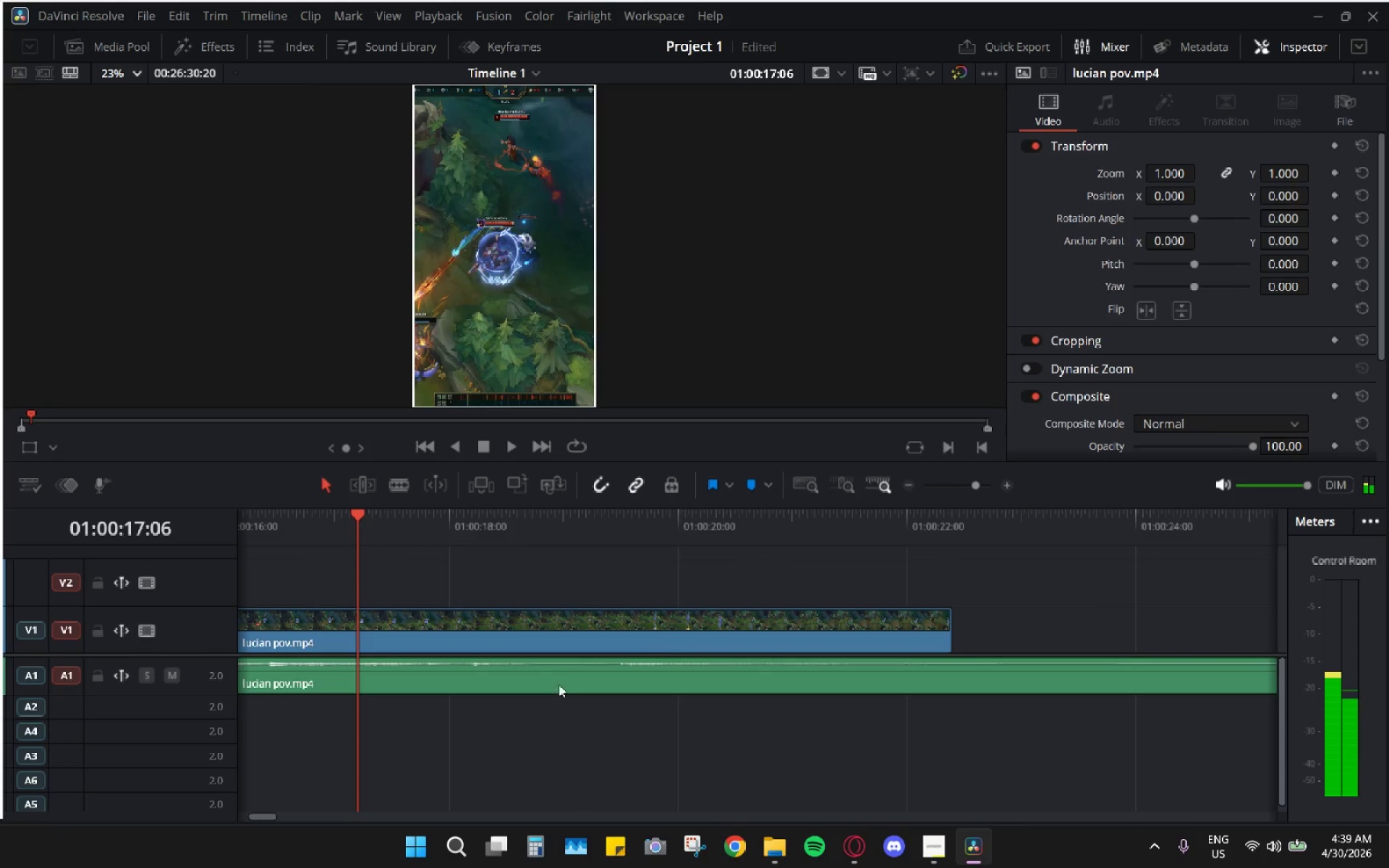 
key(Alt+AltLeft)
 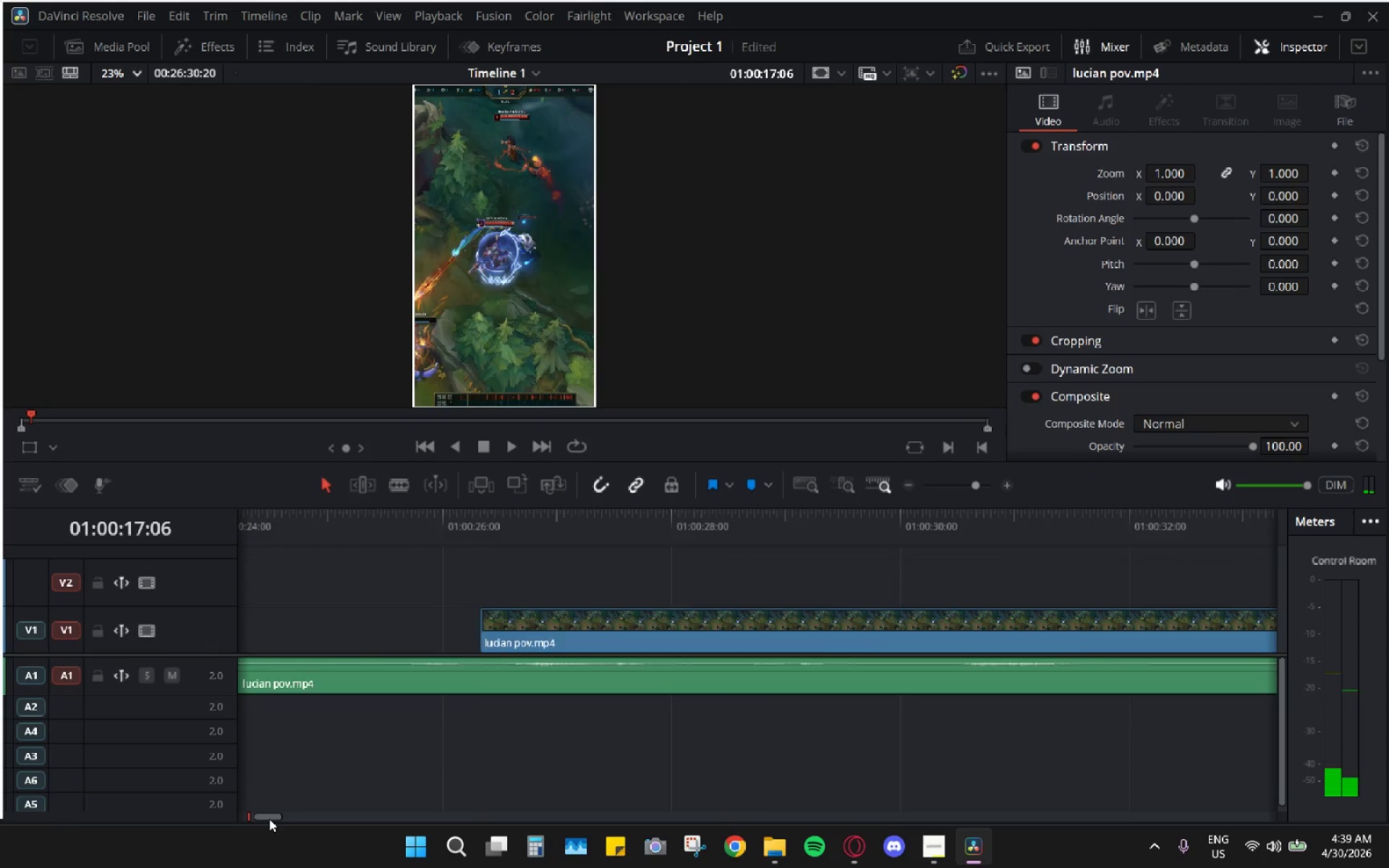 
hold_key(key=AltLeft, duration=0.86)
scroll: coordinate [413, 705], scroll_direction: down, amount: 6.0
 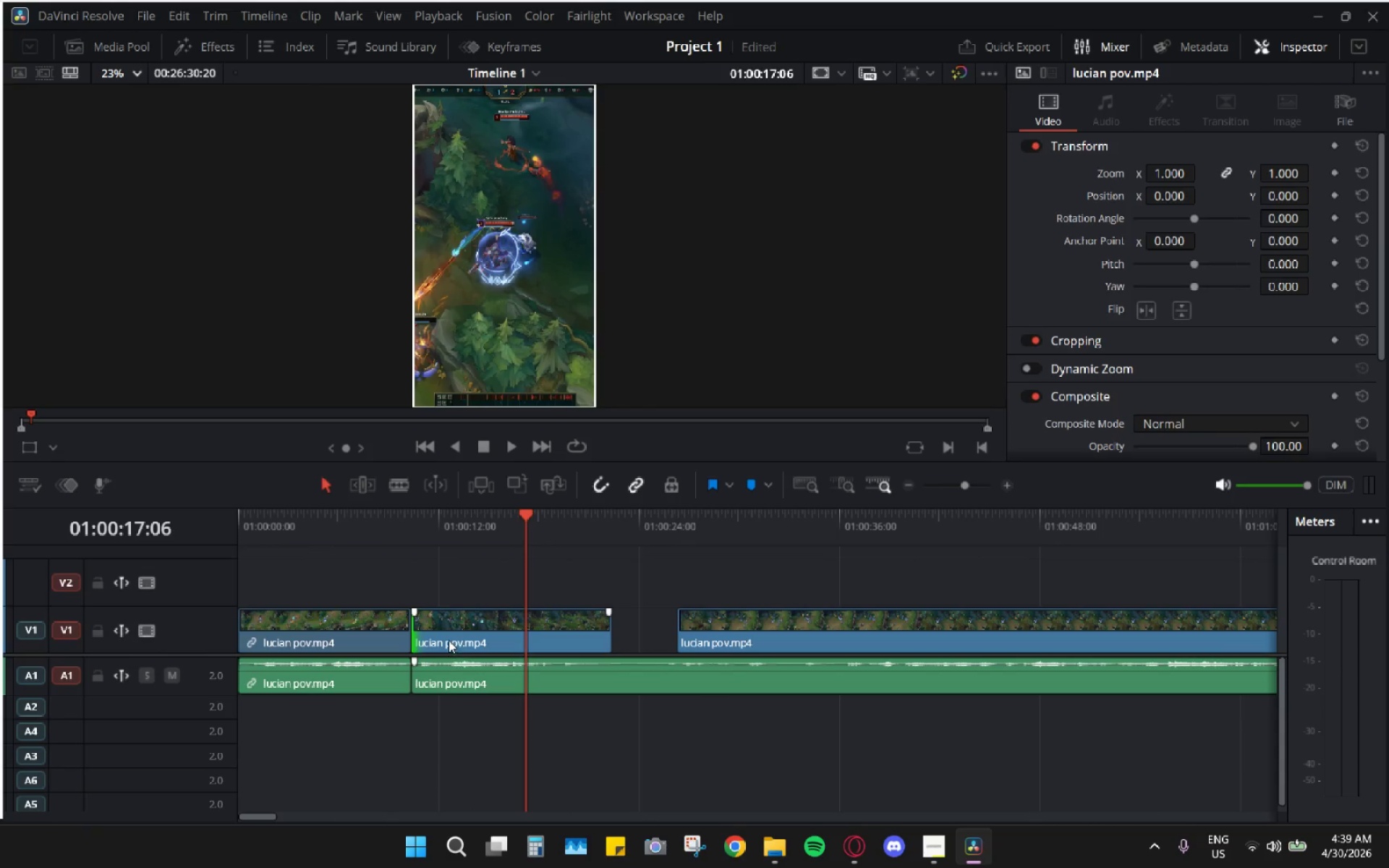 
hold_key(key=AltLeft, duration=0.91)
scroll: coordinate [428, 638], scroll_direction: up, amount: 7.0
 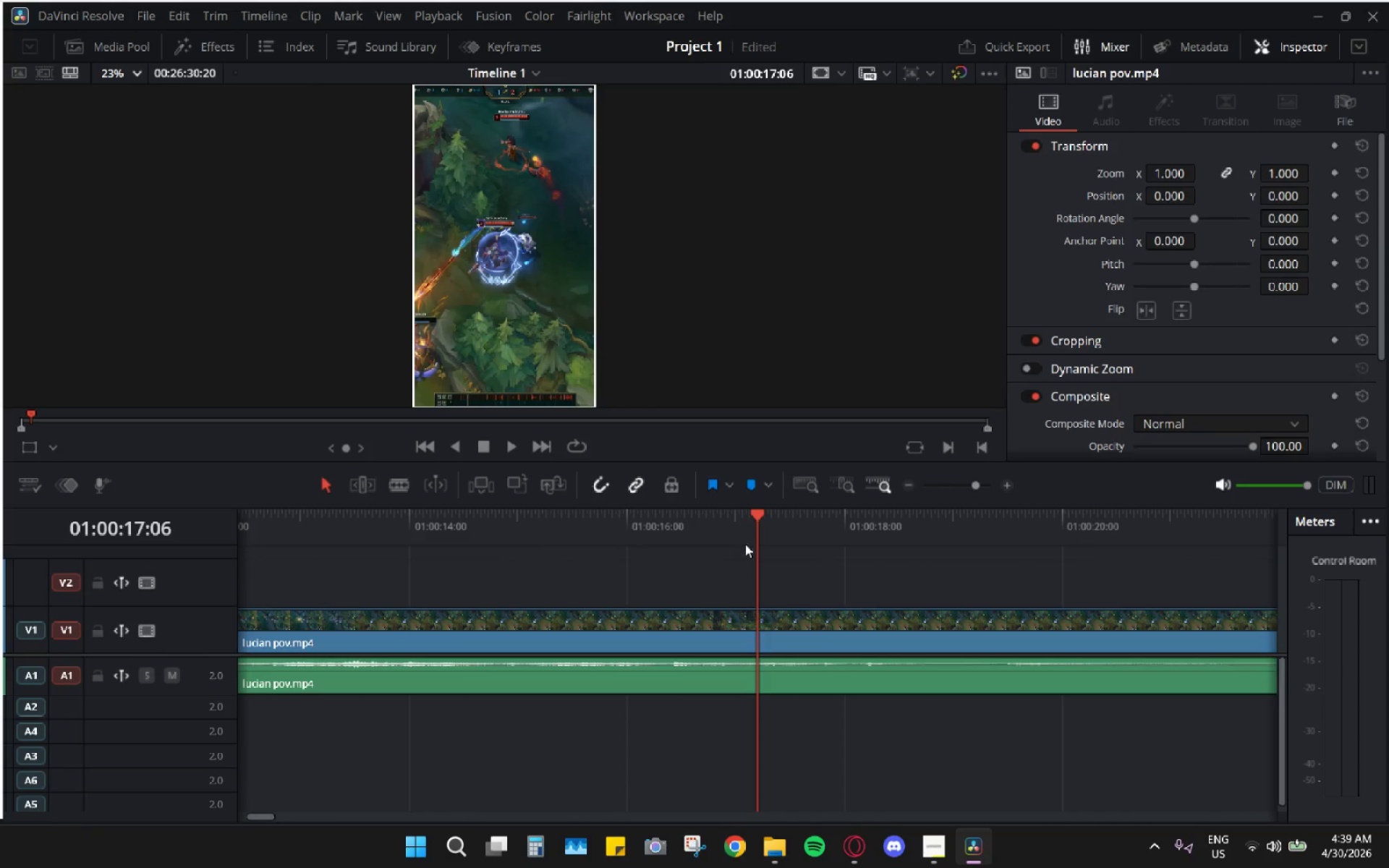 
left_click_drag(start_coordinate=[752, 516], to_coordinate=[300, 522])
 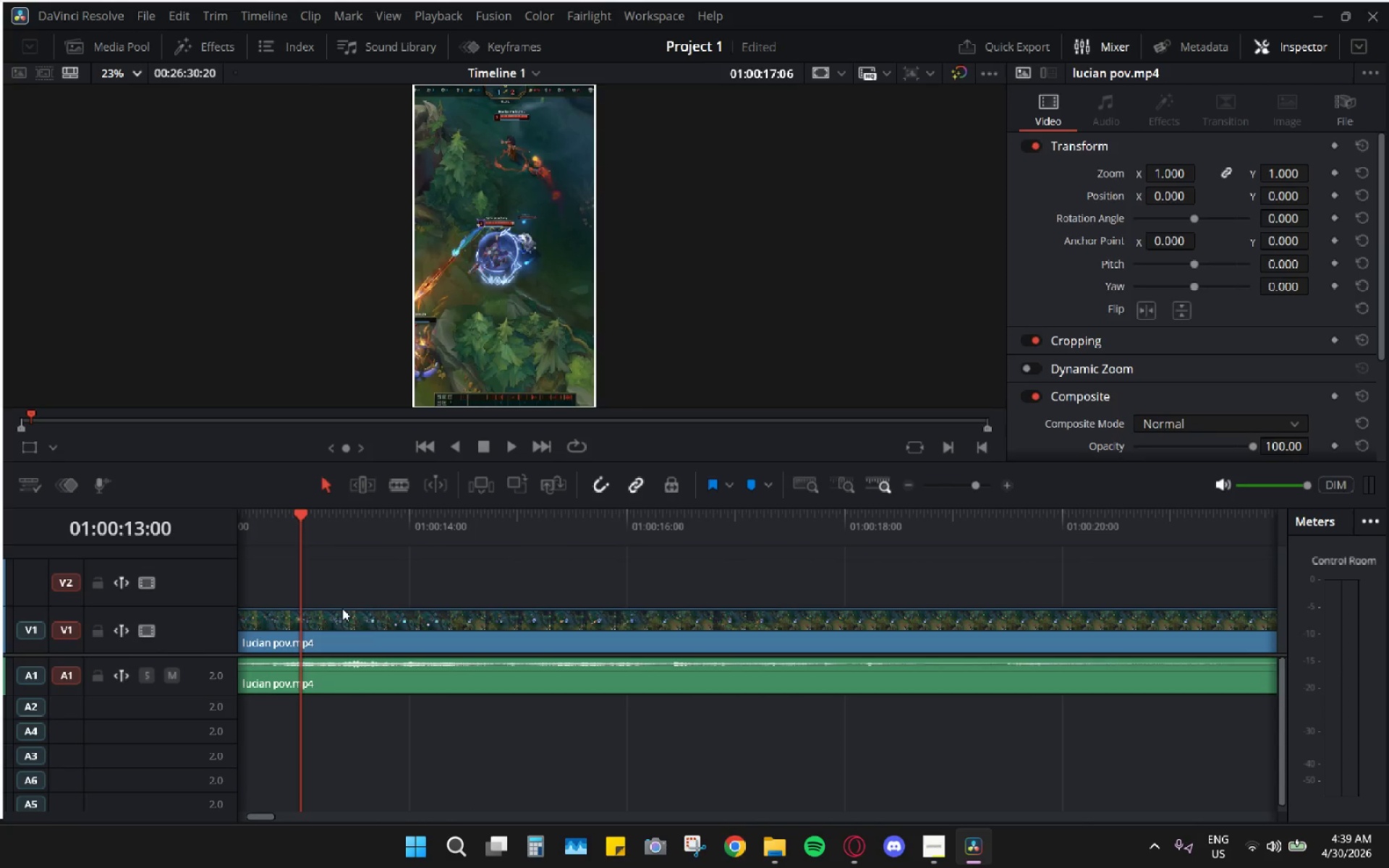 
key(Alt+AltLeft)
 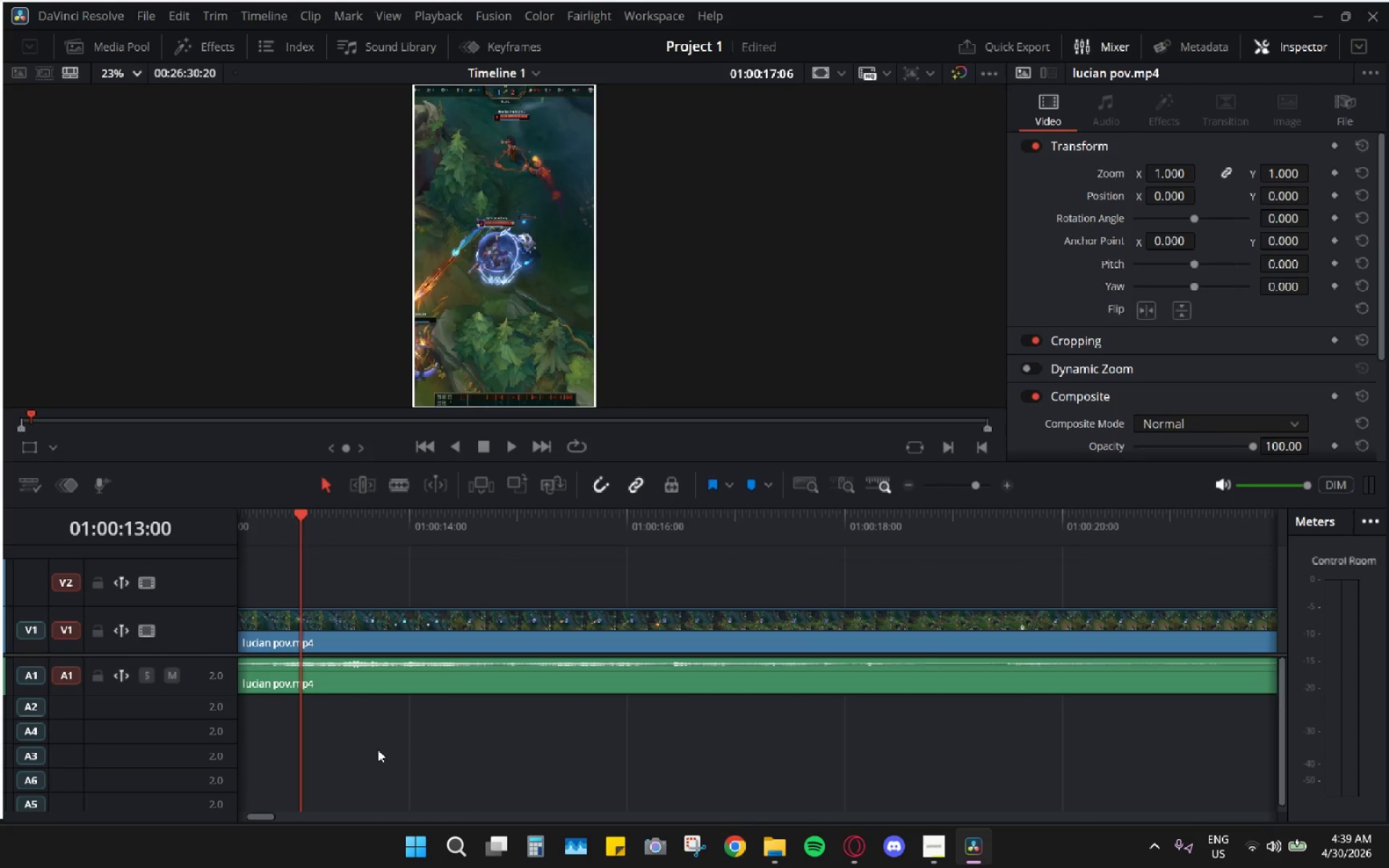 
scroll: coordinate [309, 741], scroll_direction: up, amount: 9.0
 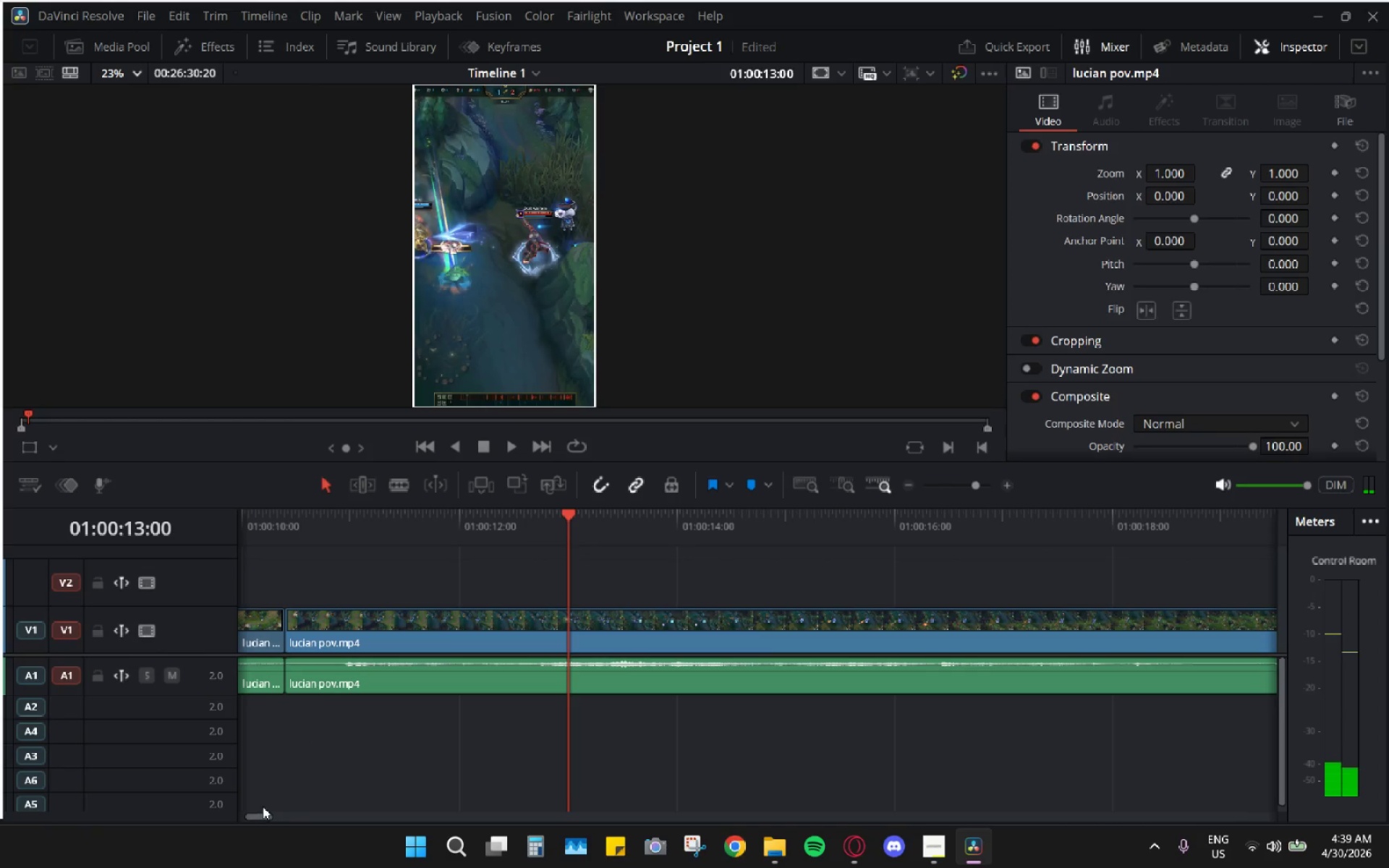 
left_click_drag(start_coordinate=[253, 816], to_coordinate=[252, 821])
 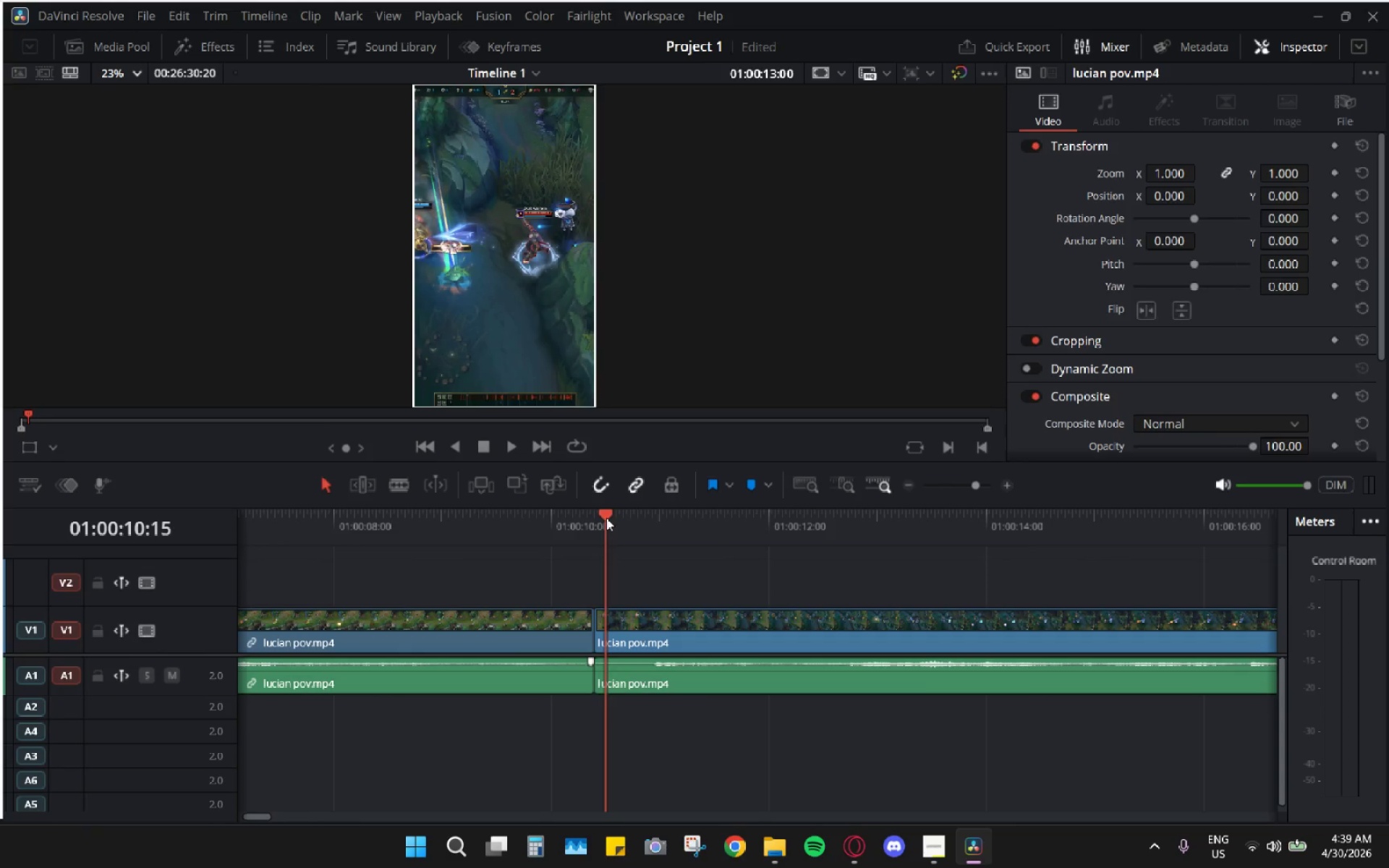 
left_click_drag(start_coordinate=[634, 635], to_coordinate=[651, 637])
 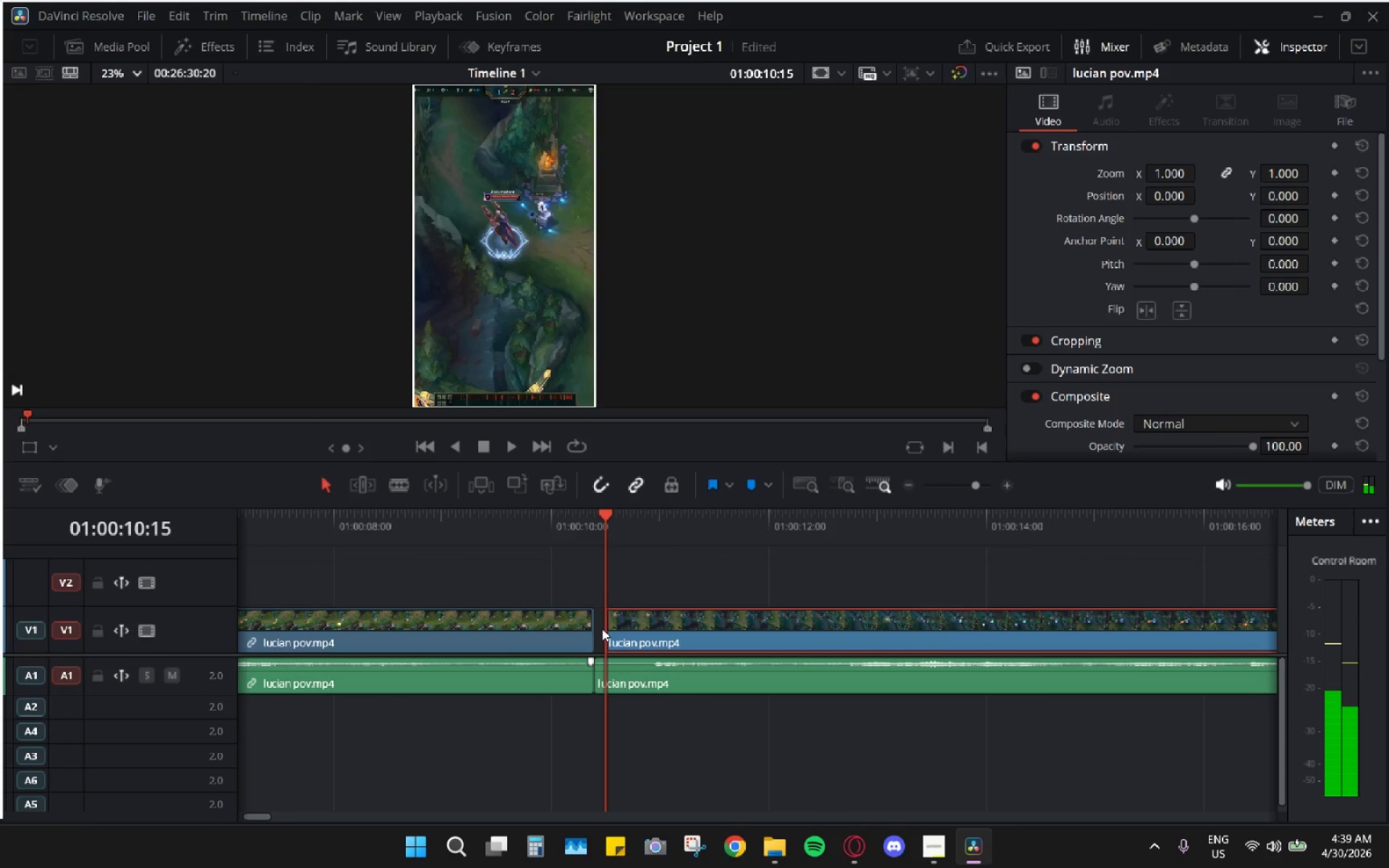 
left_click([602, 629])
 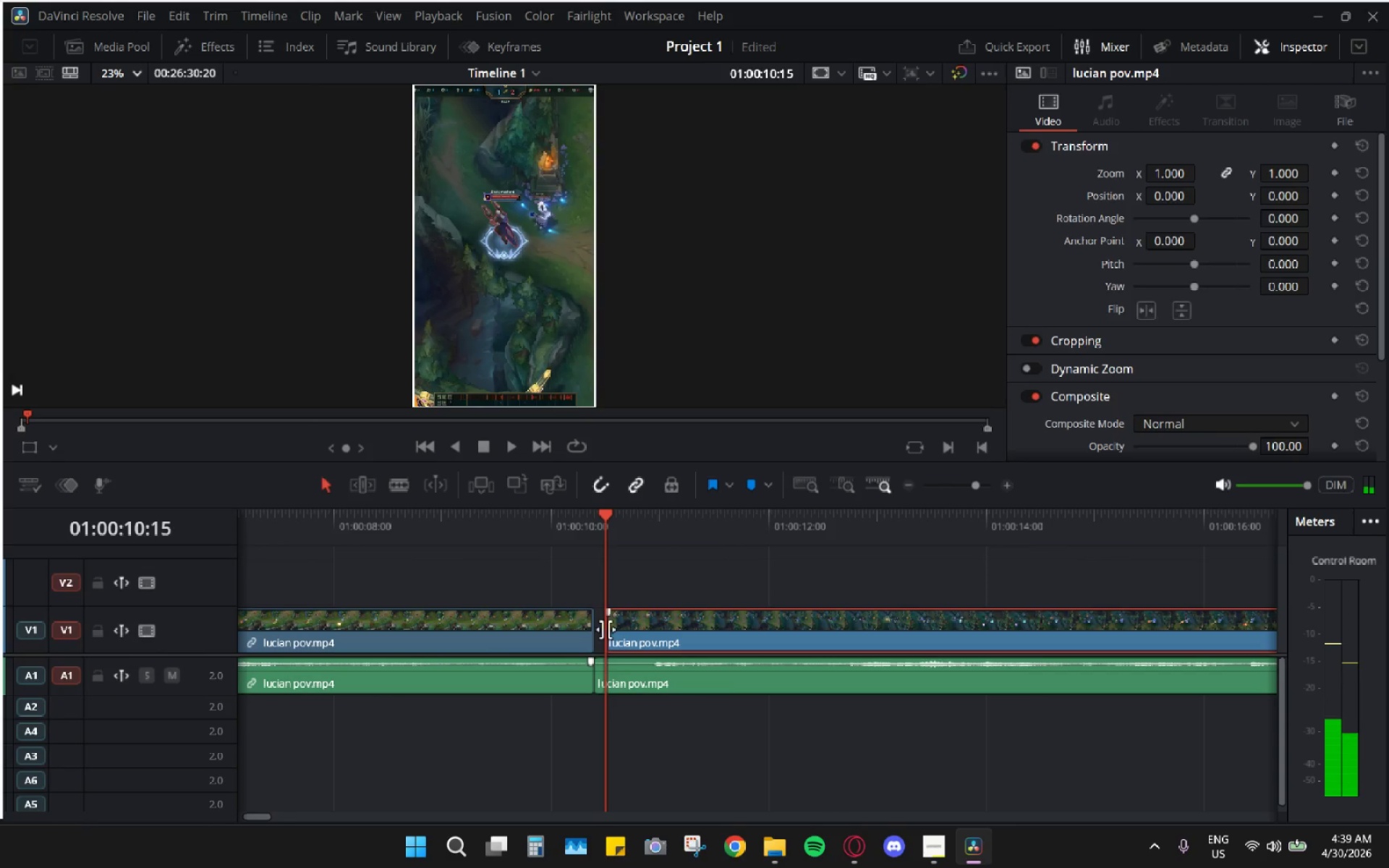 
left_click_drag(start_coordinate=[606, 629], to_coordinate=[595, 626])
 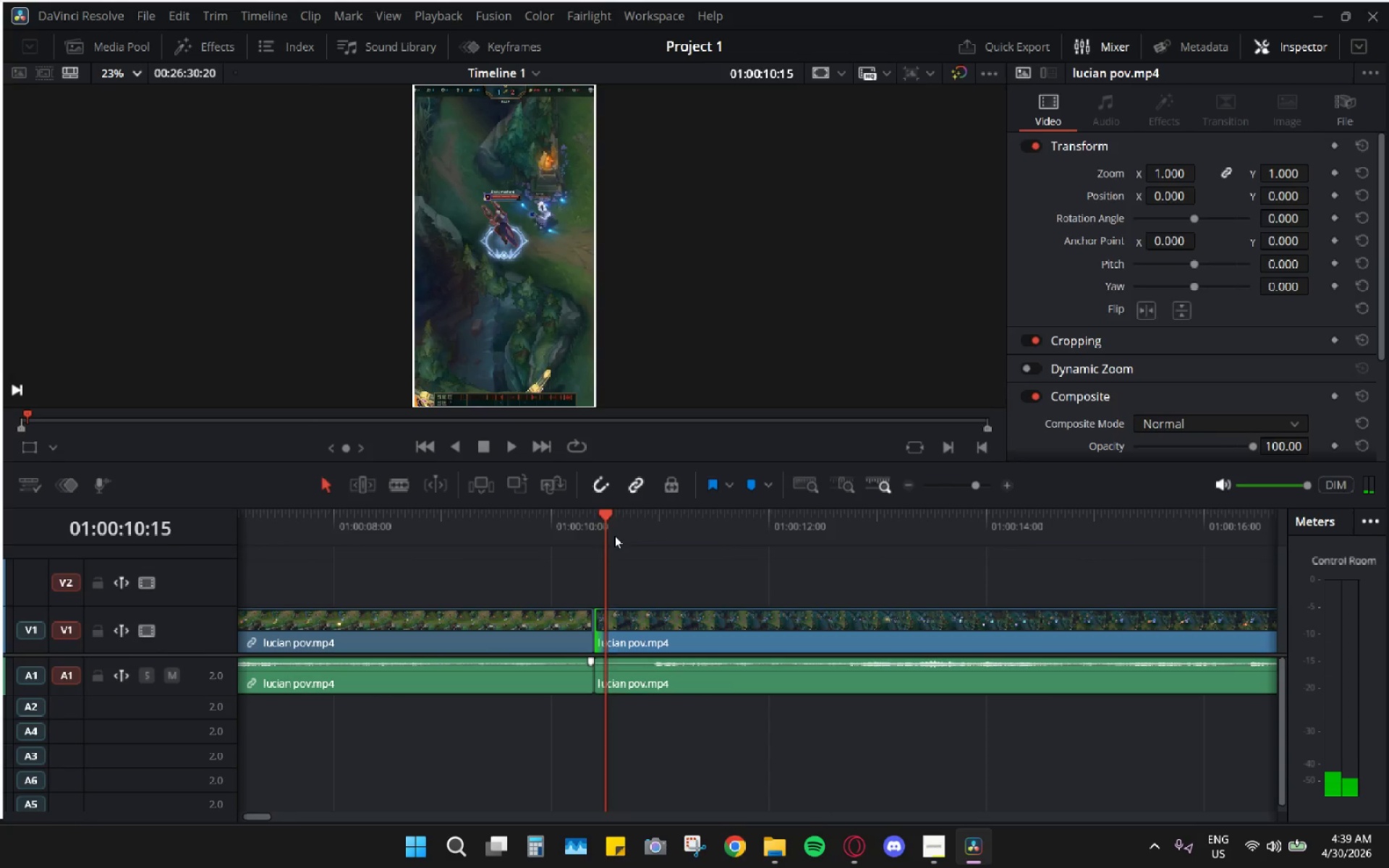 
left_click_drag(start_coordinate=[613, 533], to_coordinate=[597, 524])
 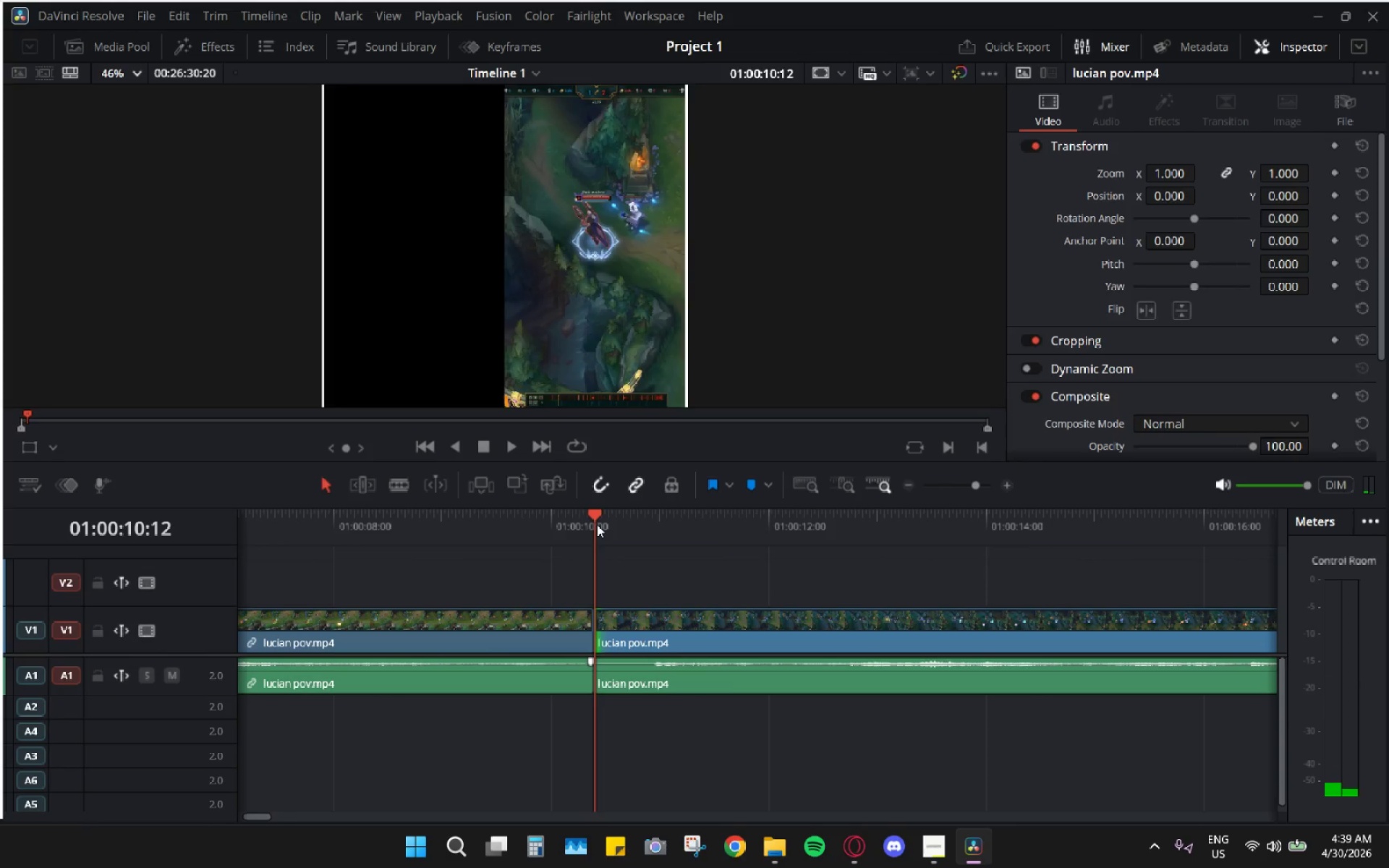 
key(Space)
 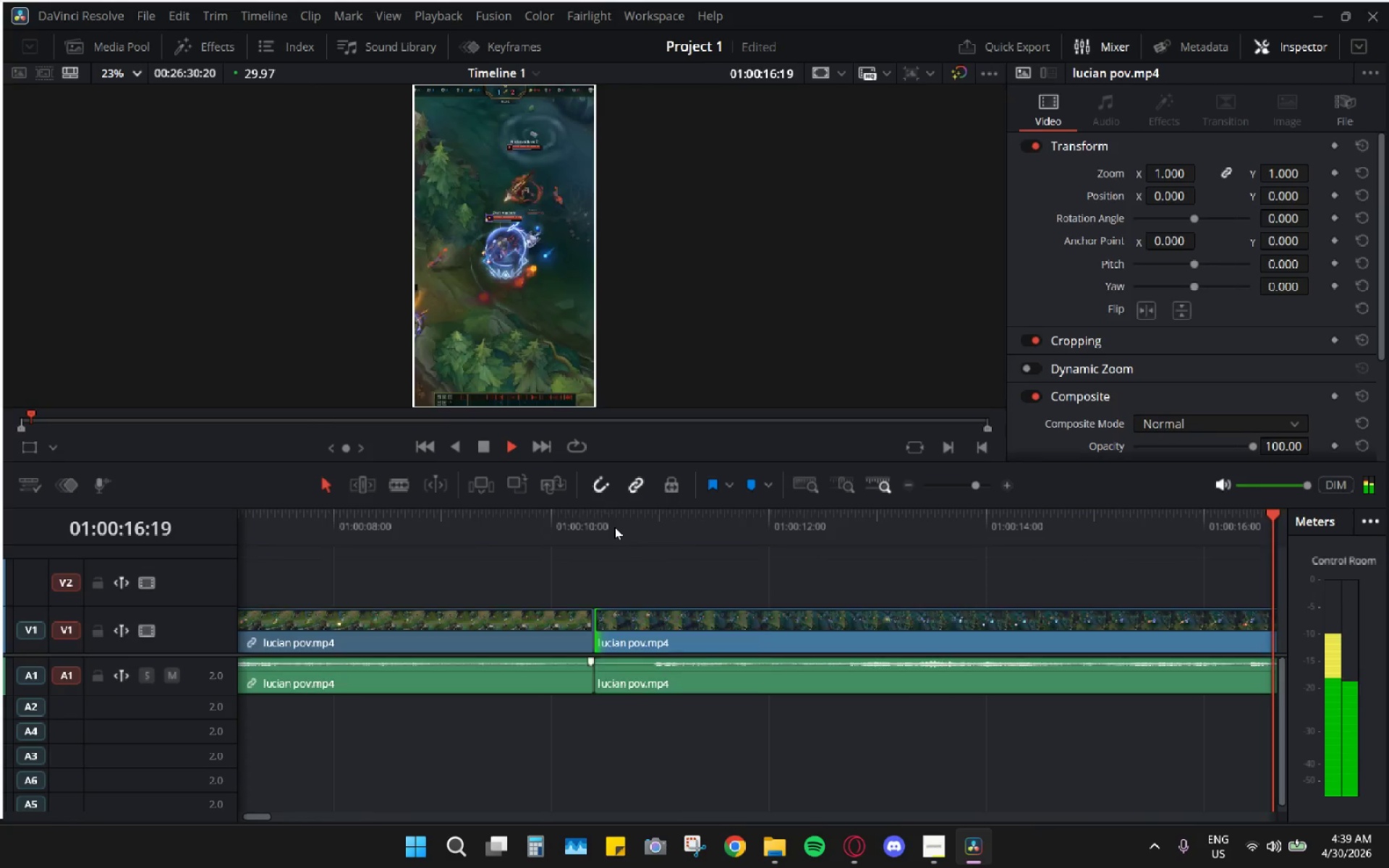 
wait(11.39)
 